 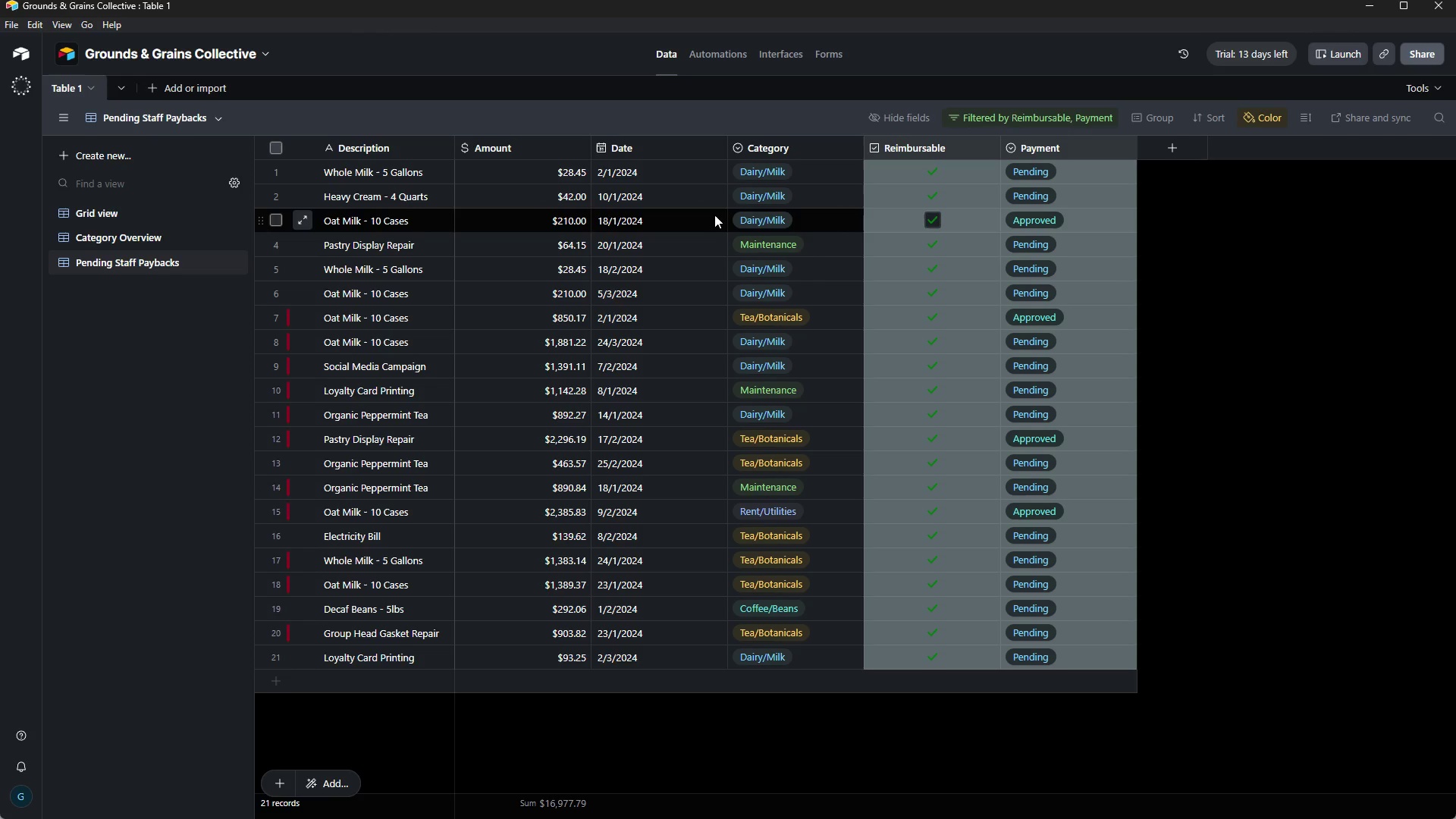 
left_click([154, 237])
 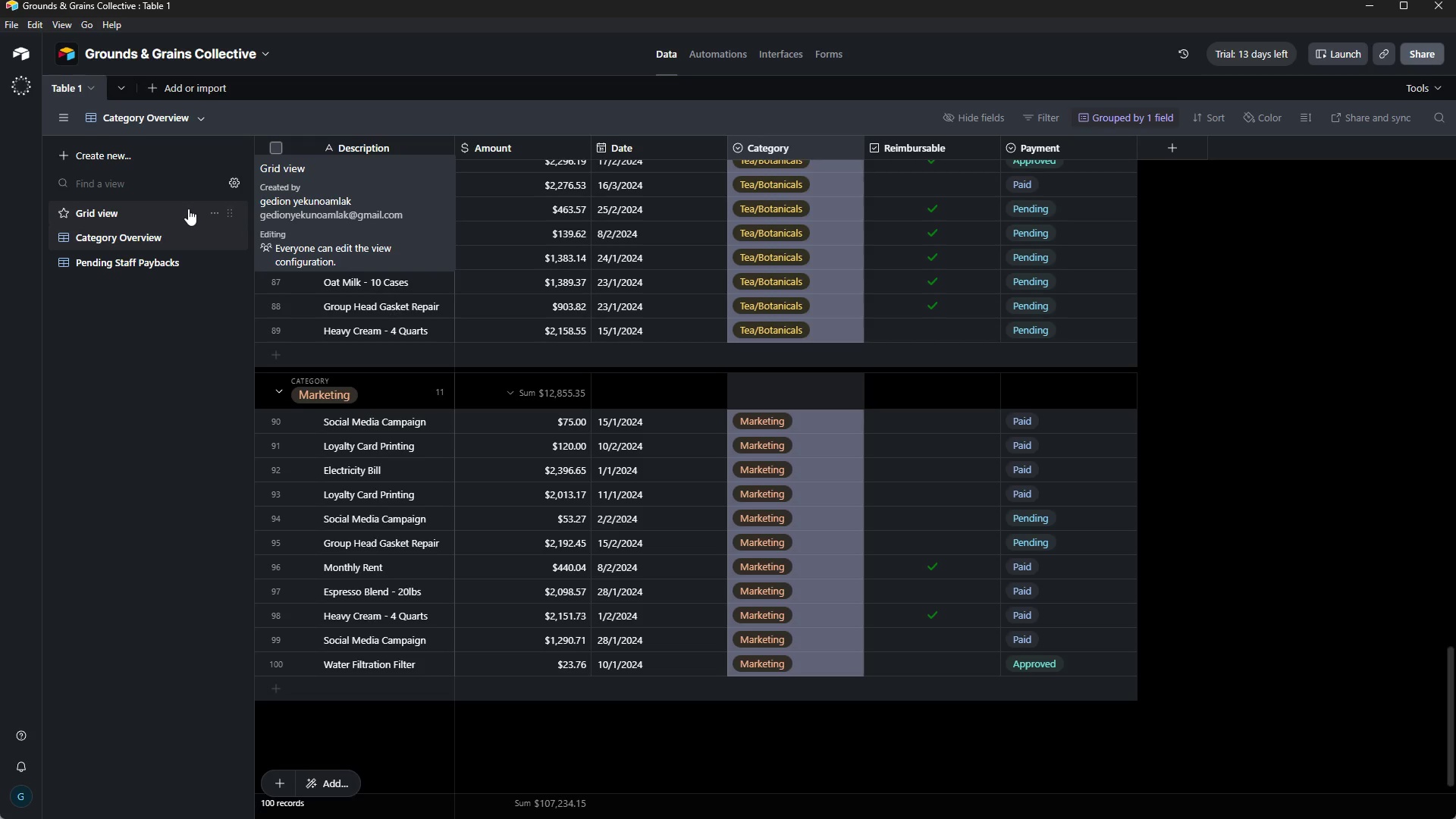 
scroll: coordinate [618, 267], scroll_direction: up, amount: 42.0
 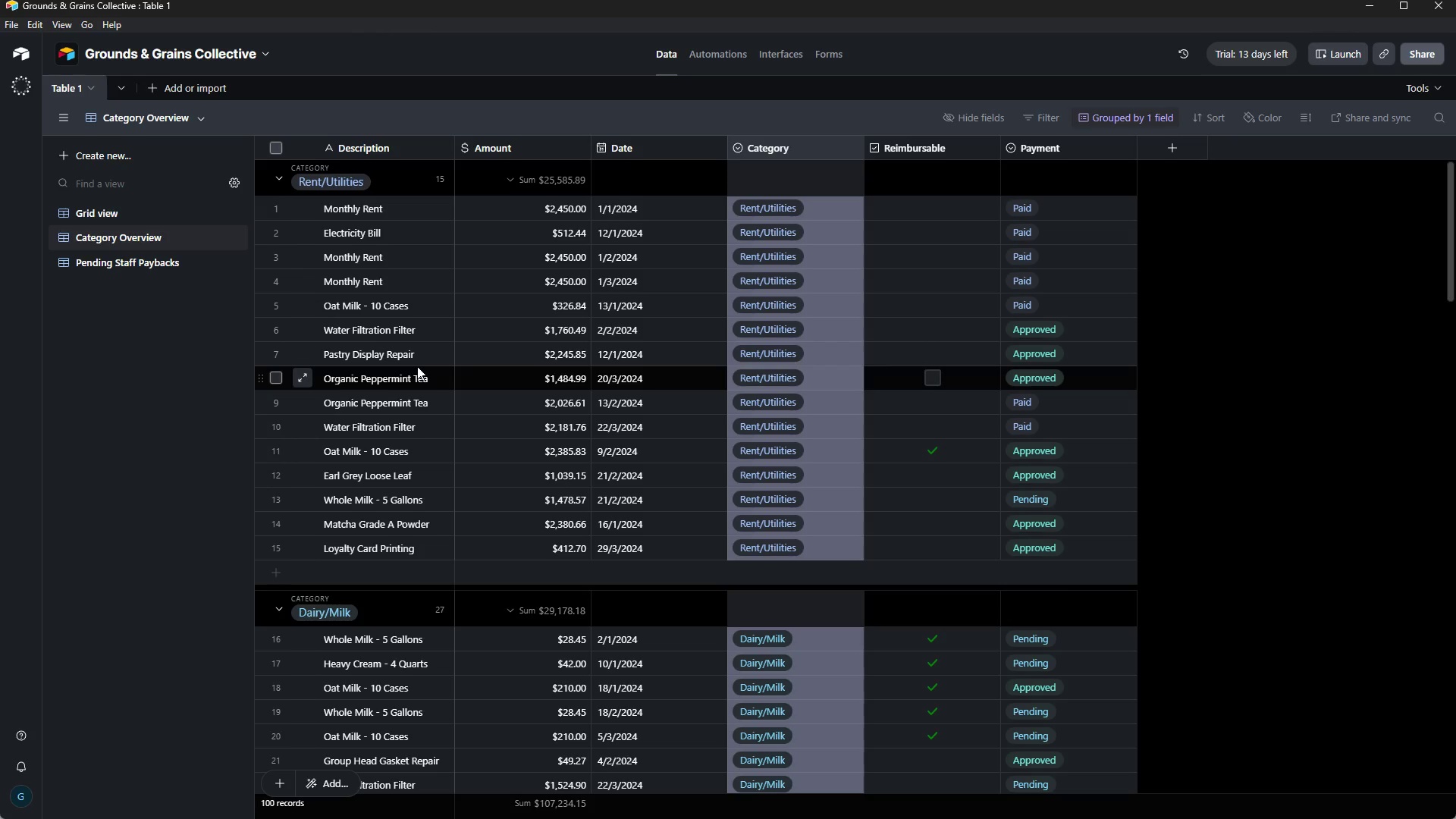 
wait(140.93)
 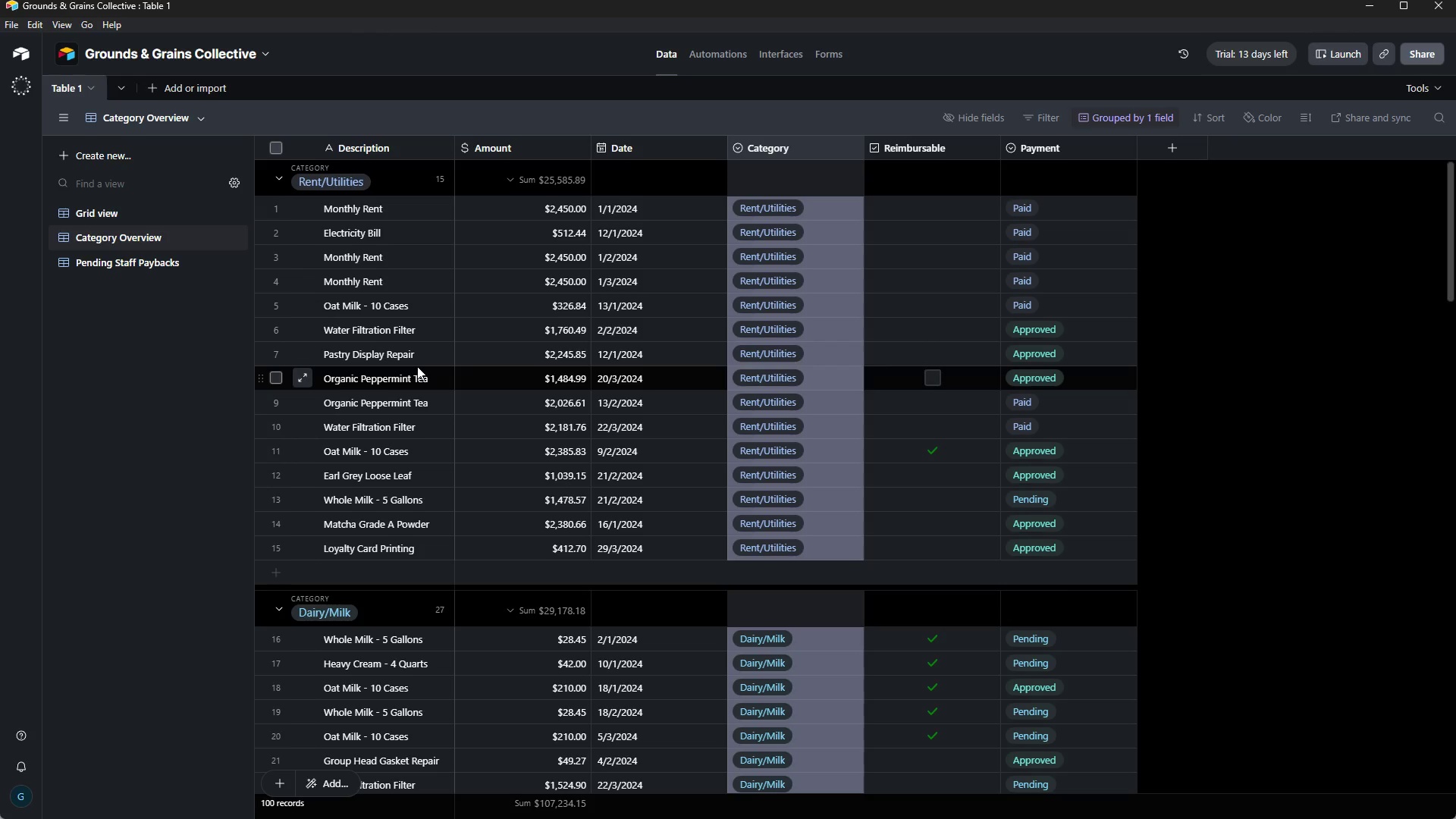 
left_click([691, 361])
 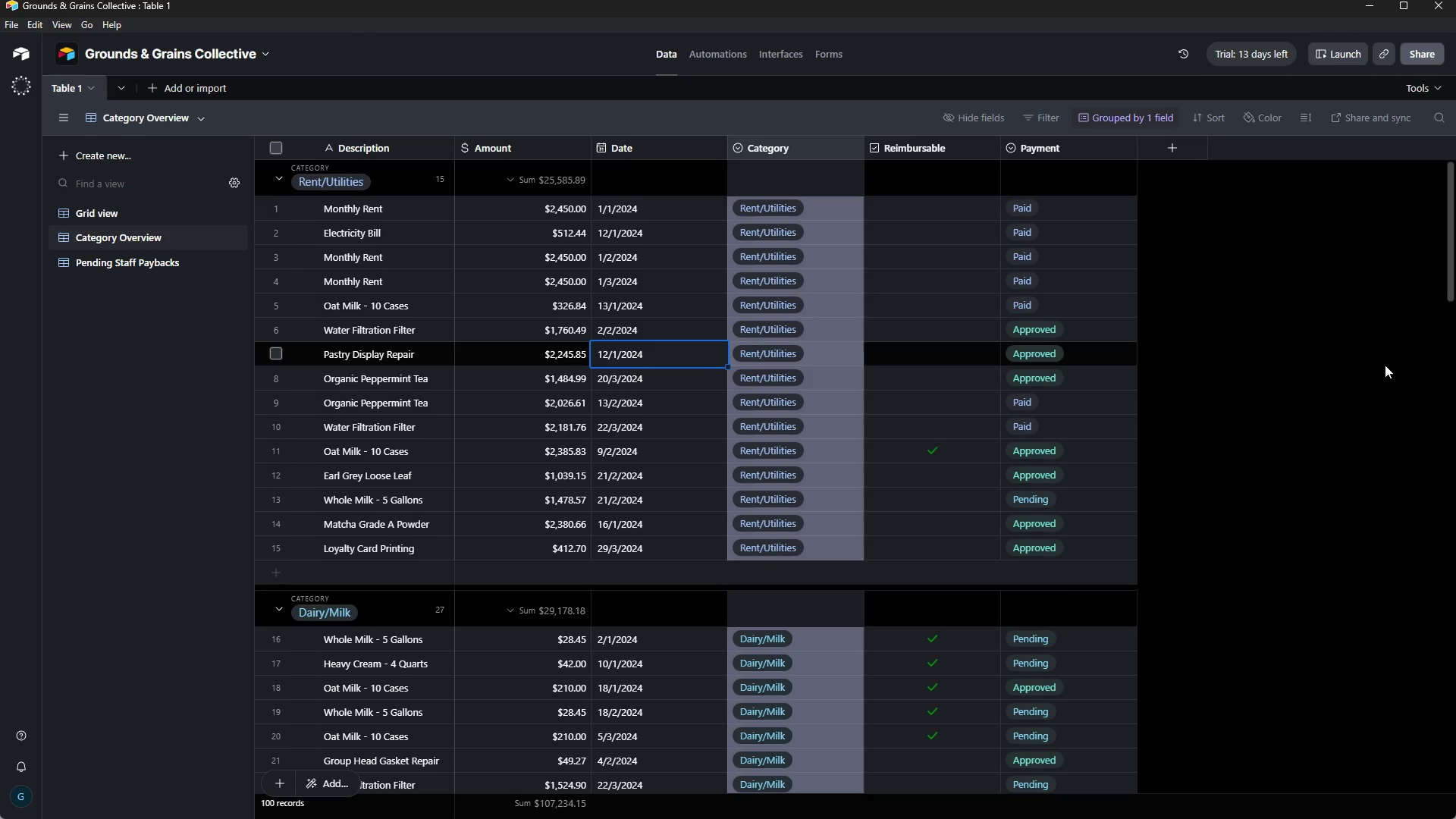 
wait(25.3)
 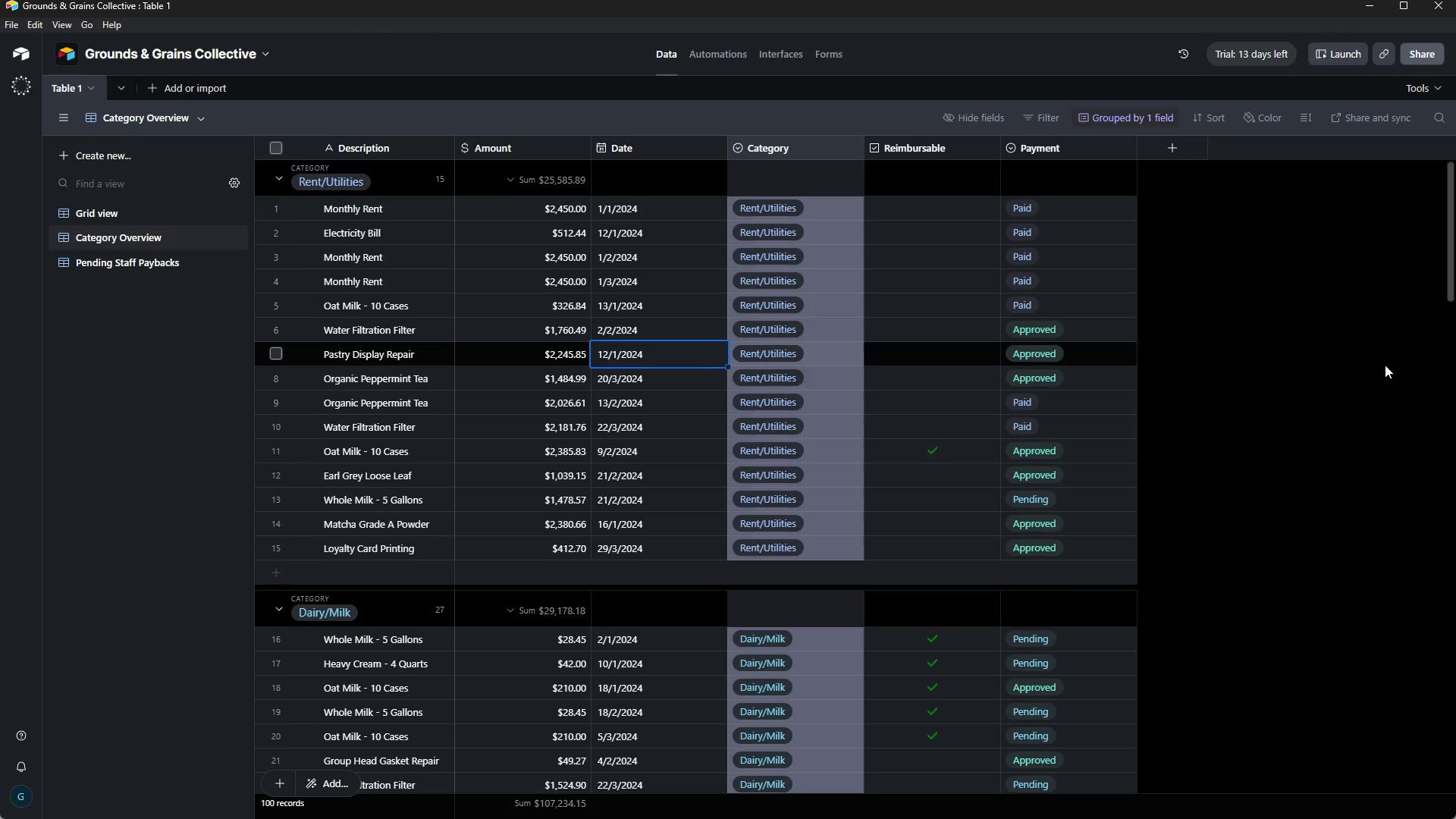 
left_click_drag(start_coordinate=[1455, 297], to_coordinate=[1455, 317])
 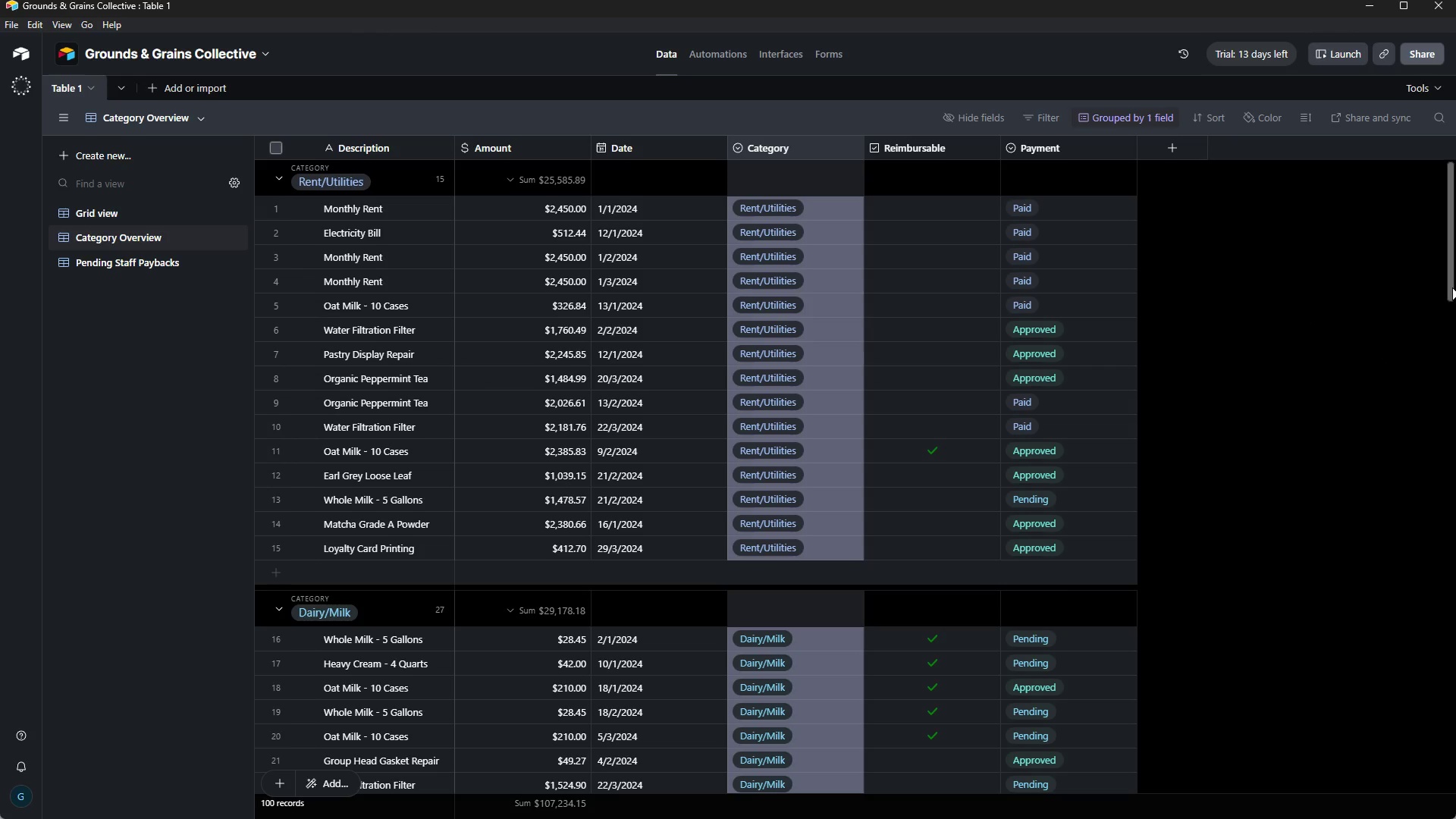 
left_click_drag(start_coordinate=[1452, 287], to_coordinate=[1439, 591])
 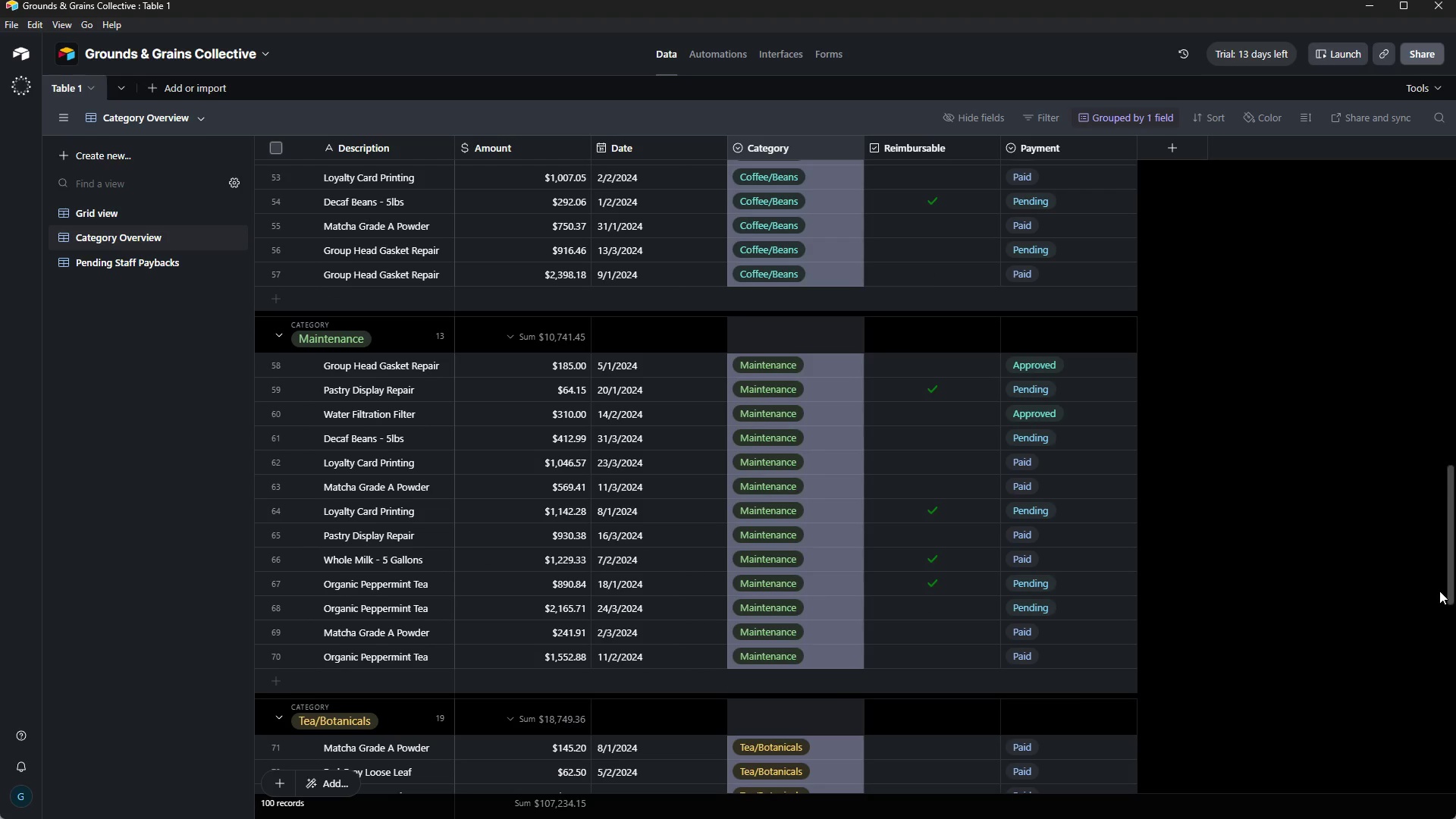 
left_click_drag(start_coordinate=[1439, 591], to_coordinate=[1449, 553])
 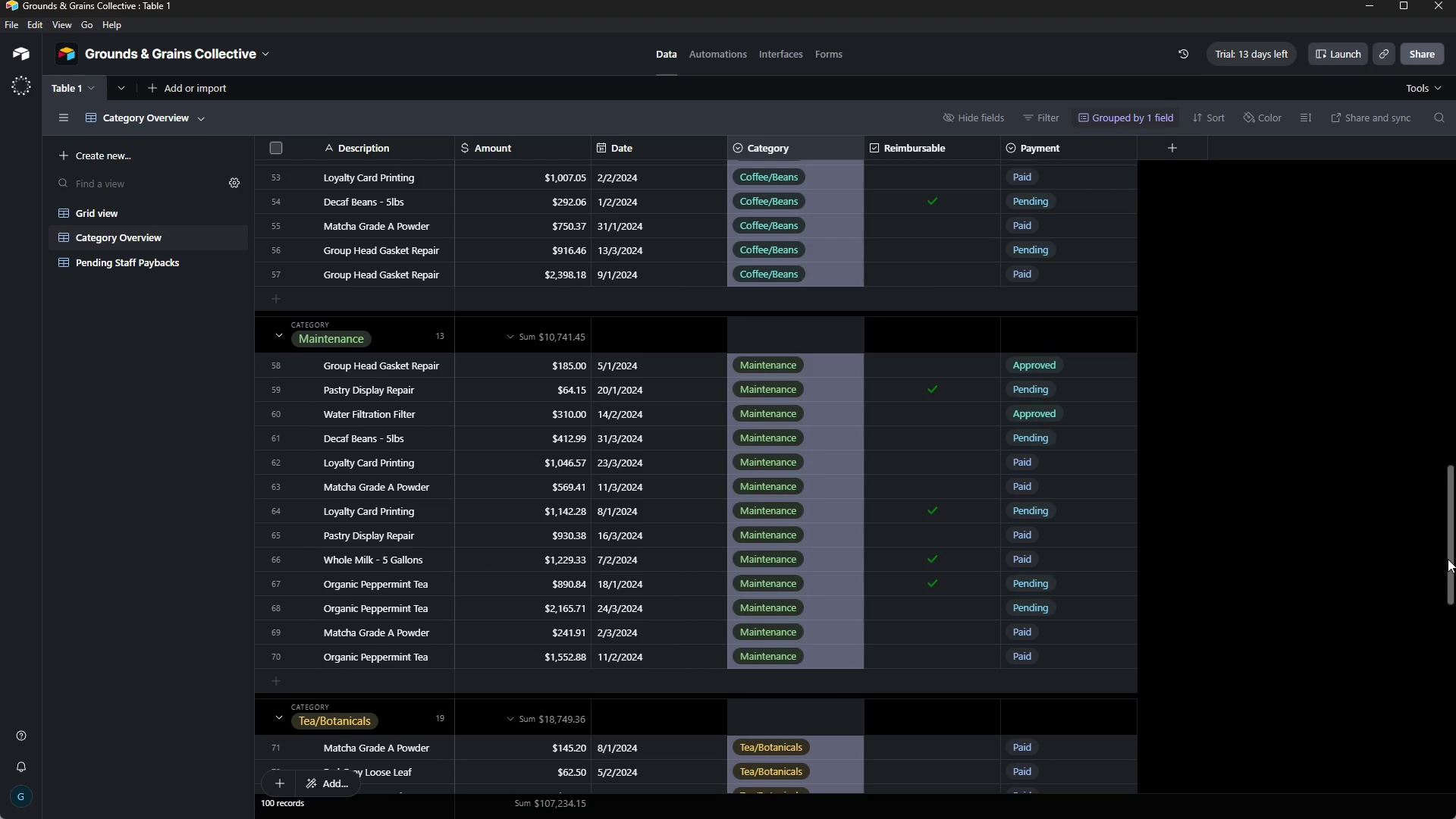 
left_click_drag(start_coordinate=[1448, 559], to_coordinate=[1455, 199])
 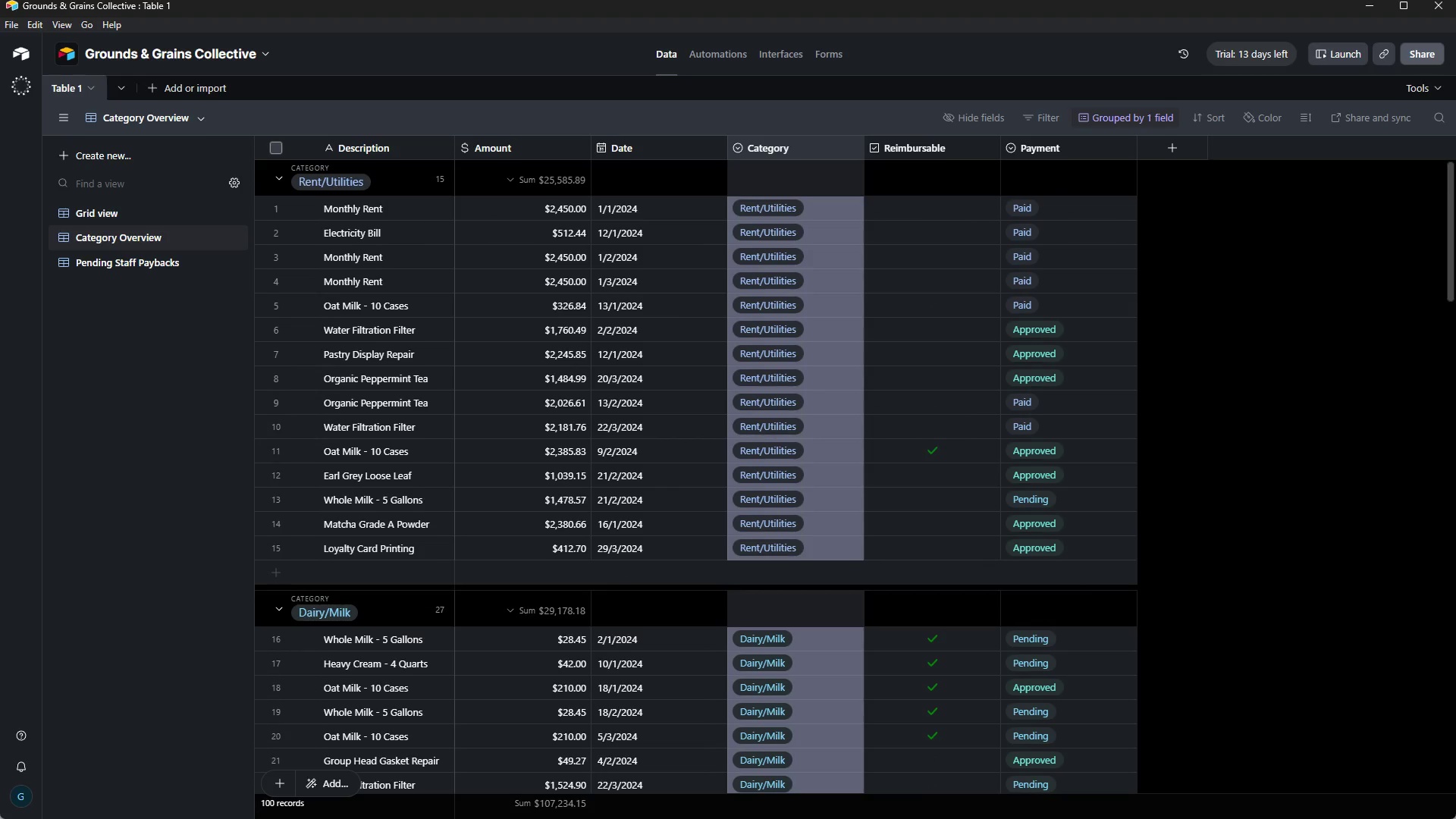 
wait(16.19)
 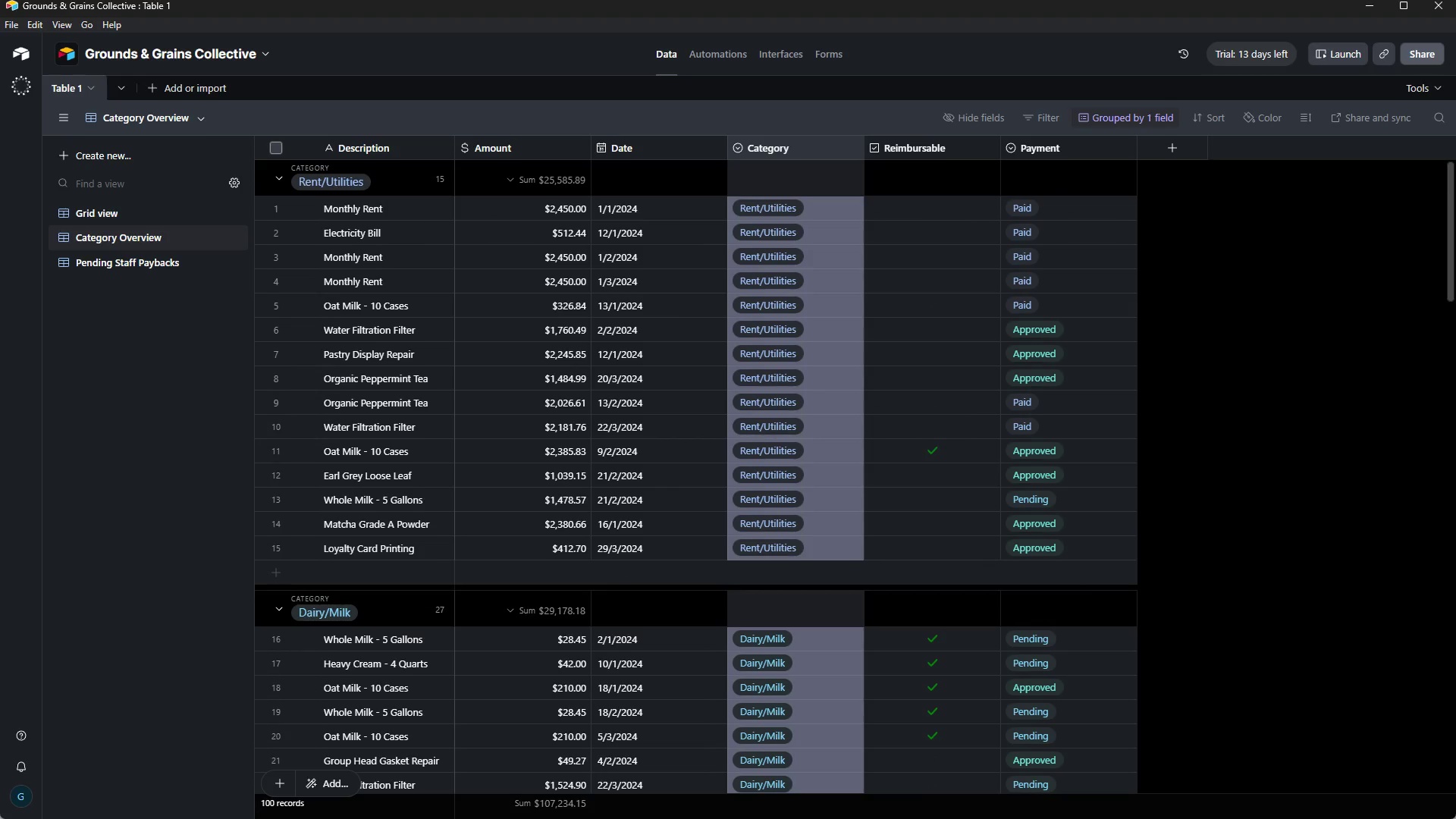 
left_click([157, 236])
 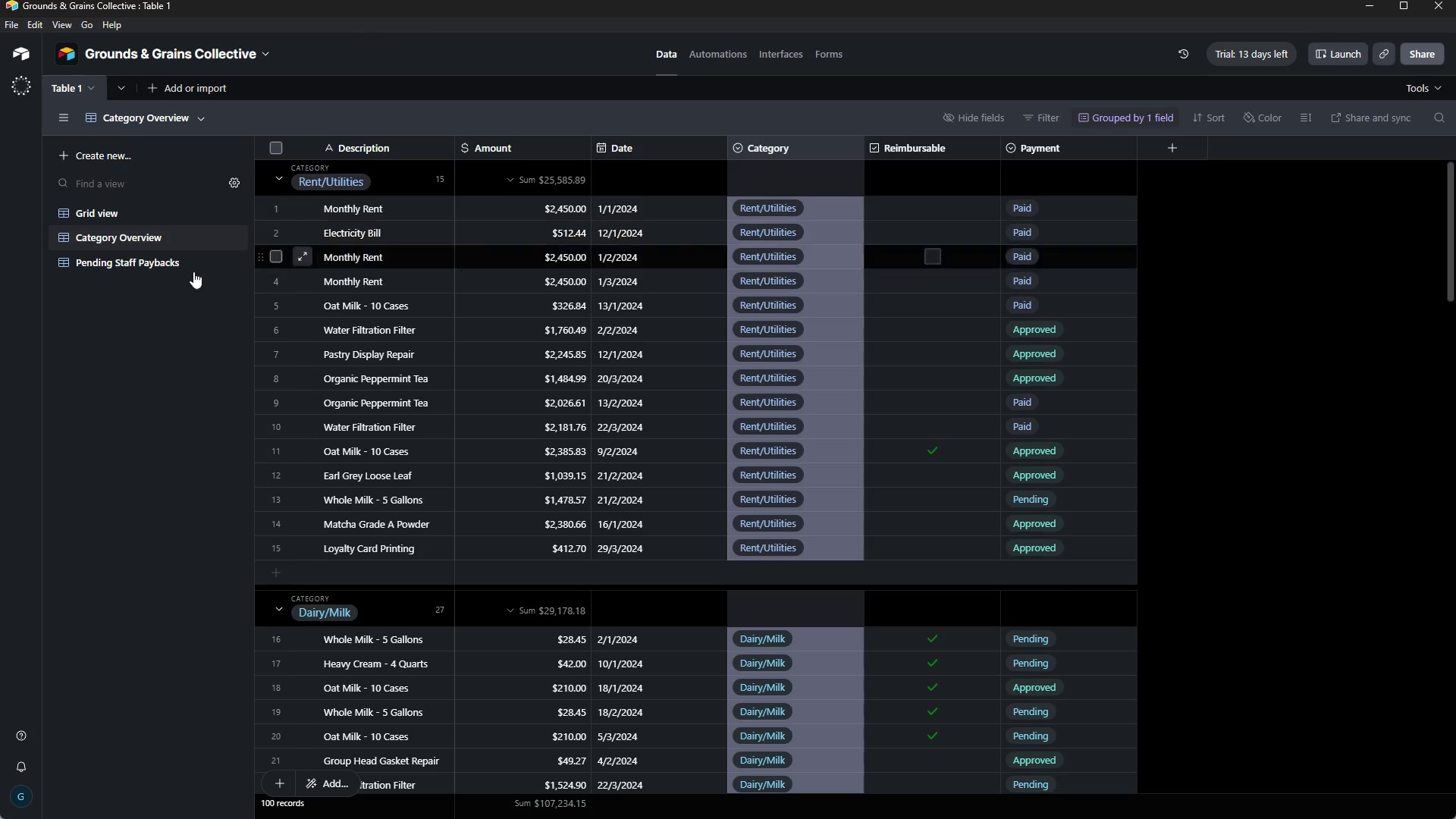 
left_click([173, 264])
 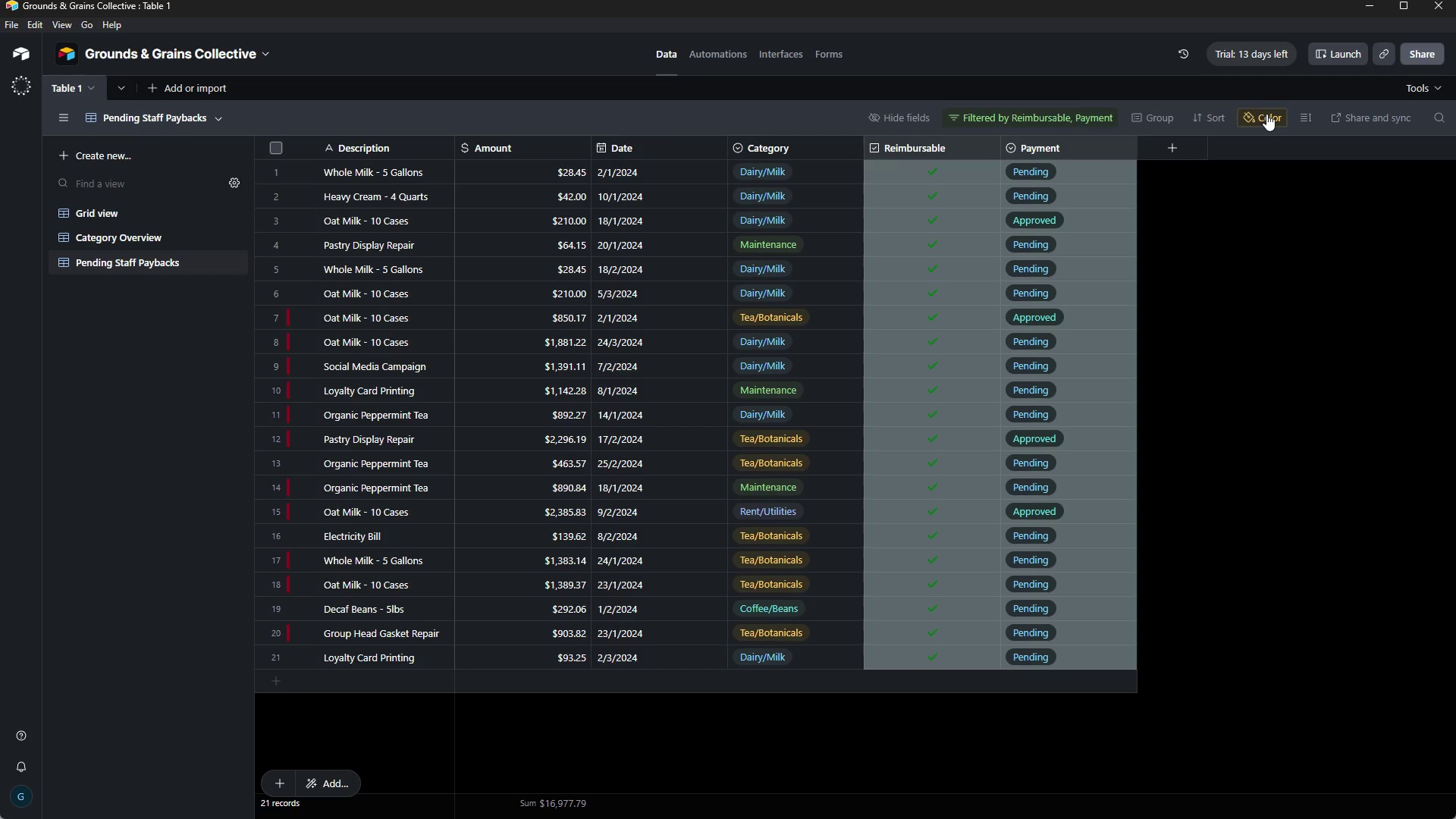 
left_click([1059, 121])
 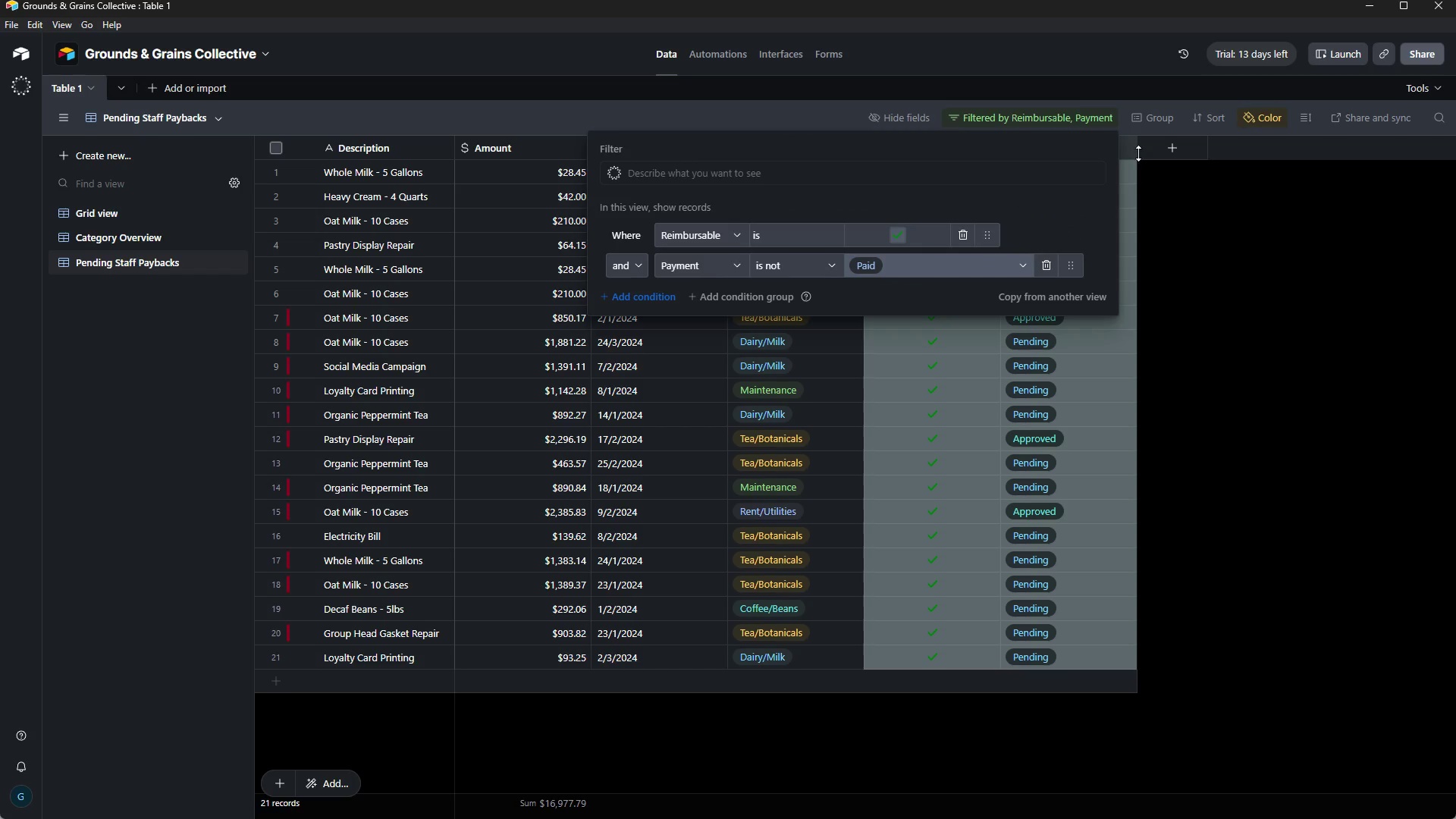 
left_click([1284, 195])
 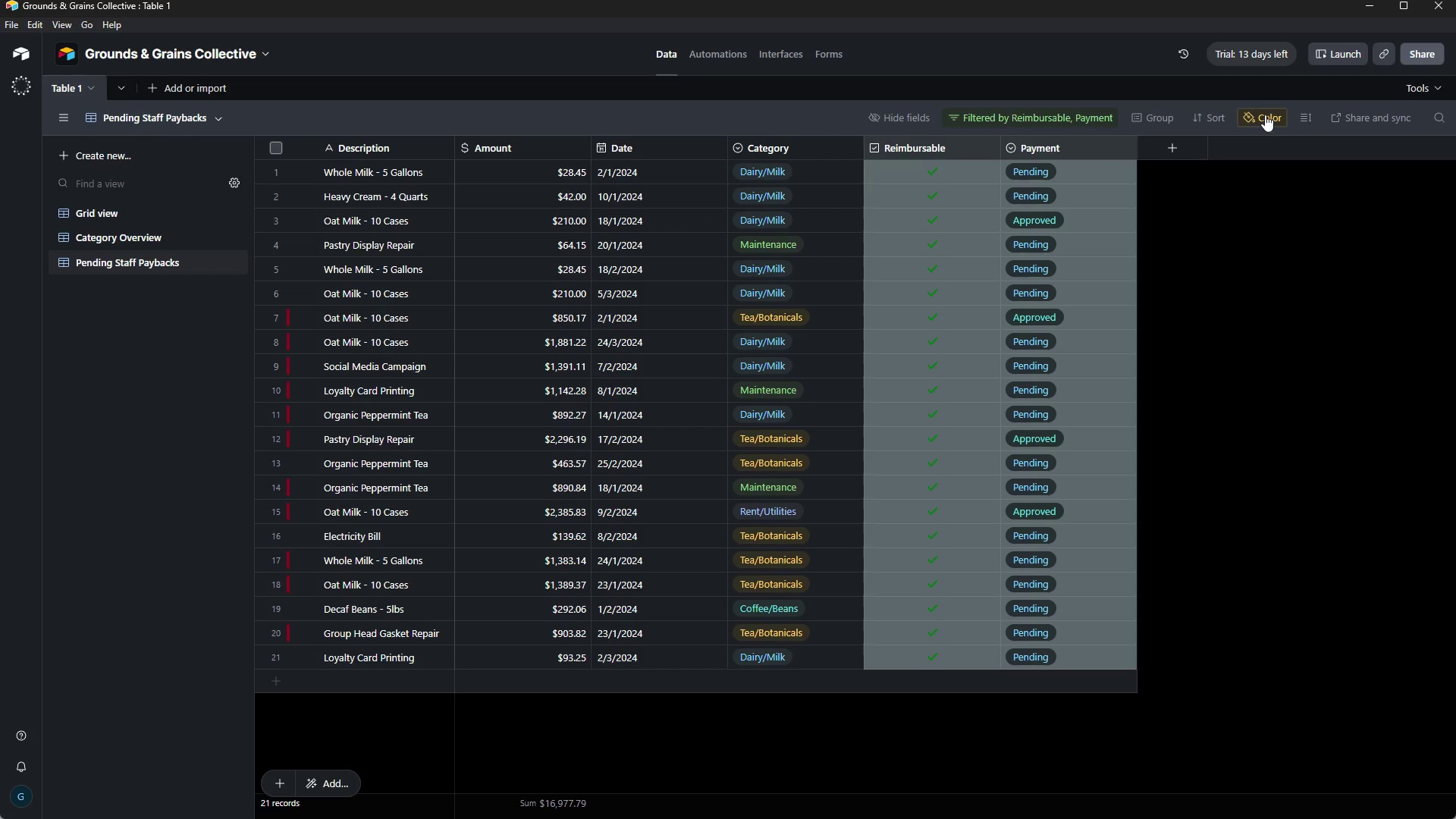 
left_click([1265, 115])
 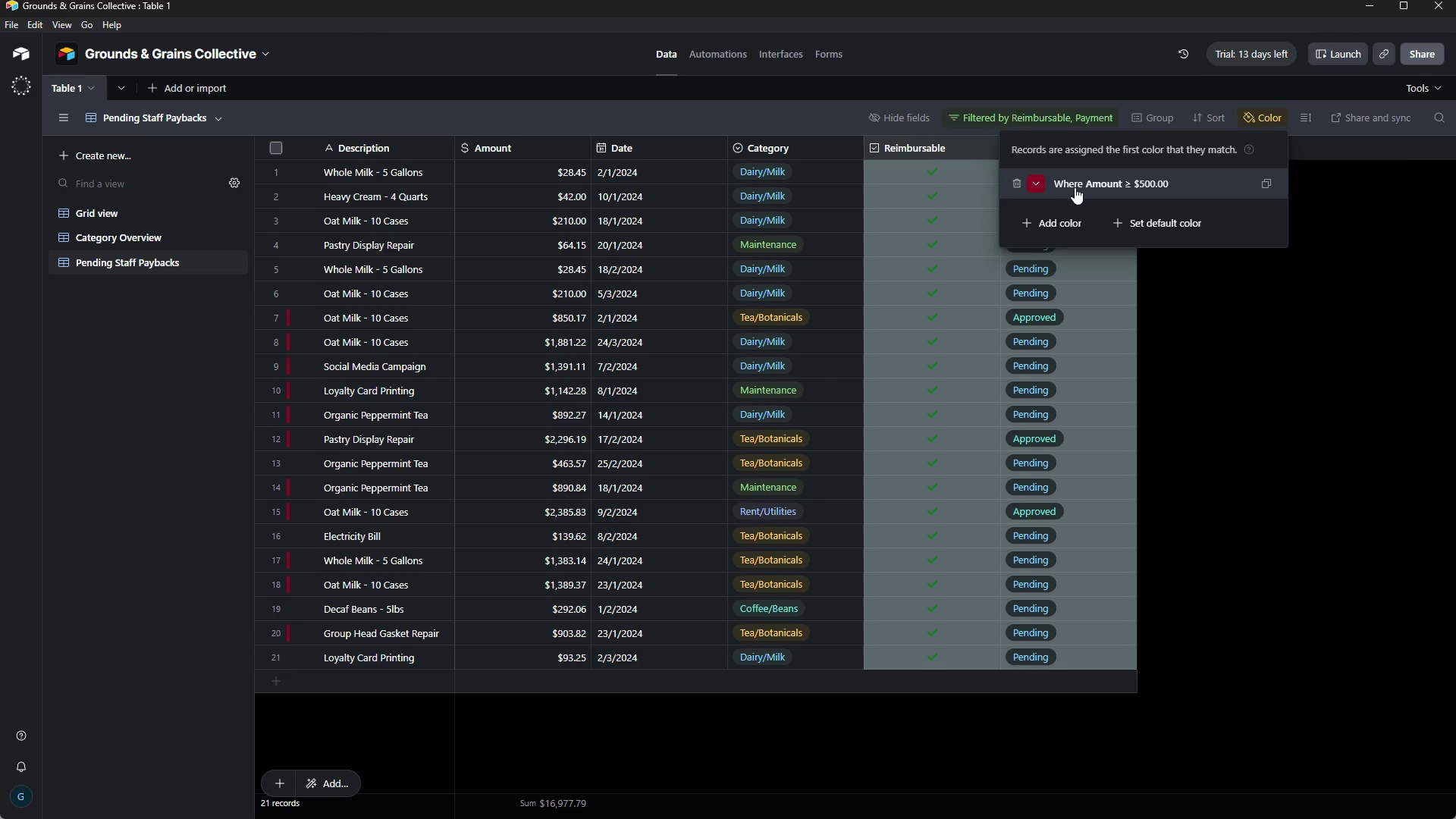 
left_click([1014, 177])
 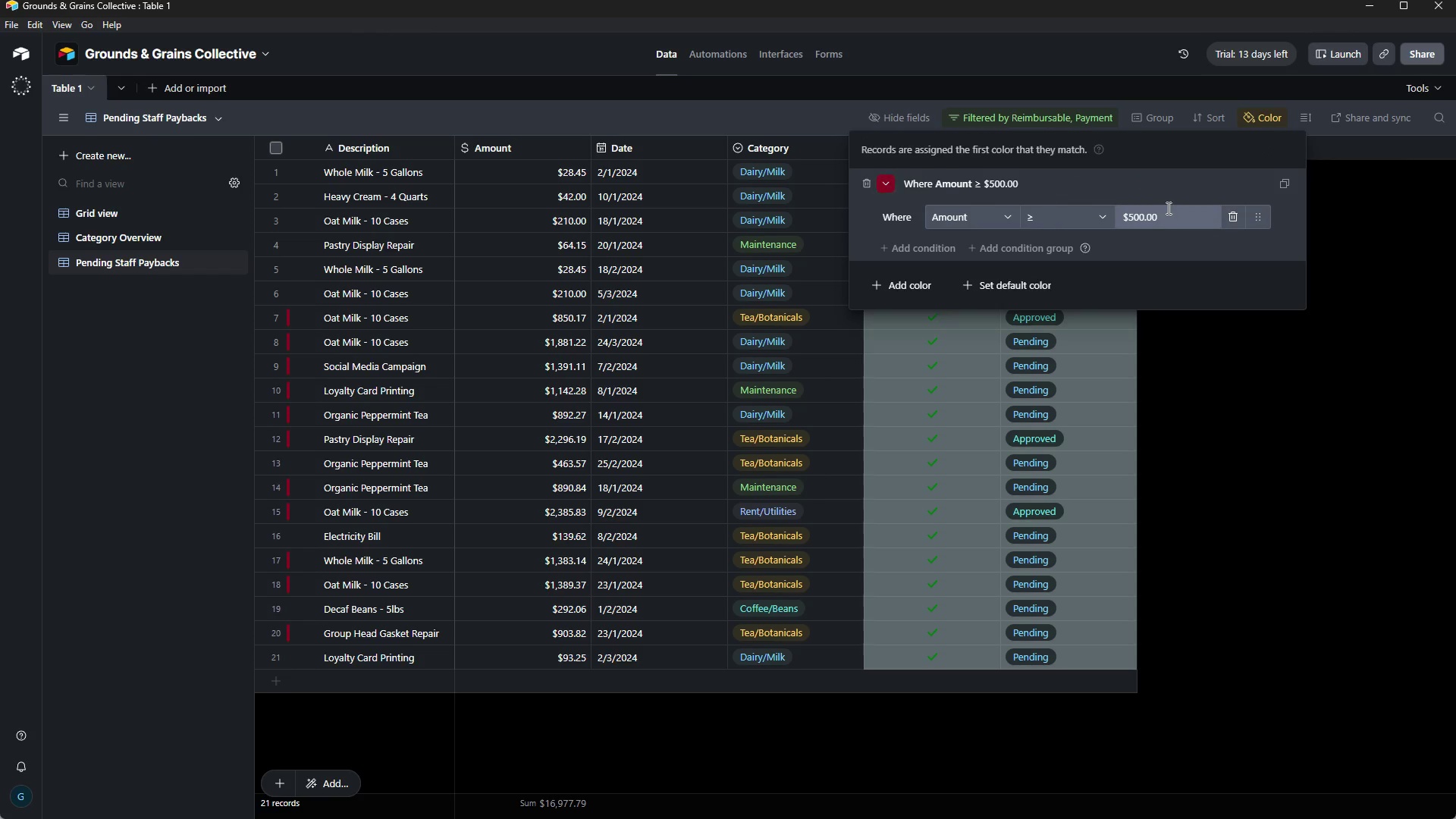 
left_click([1279, 190])
 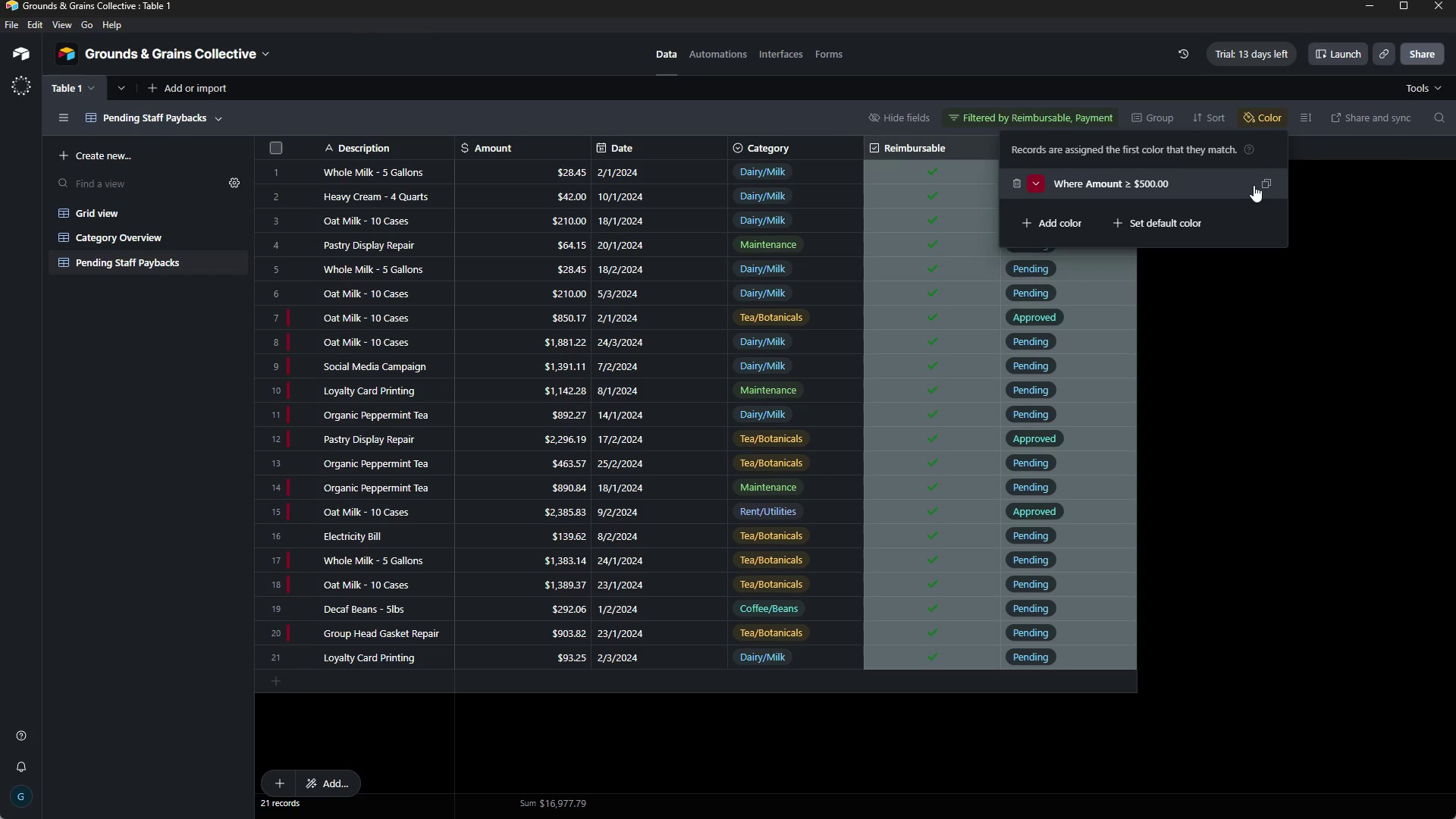 
left_click([1268, 177])
 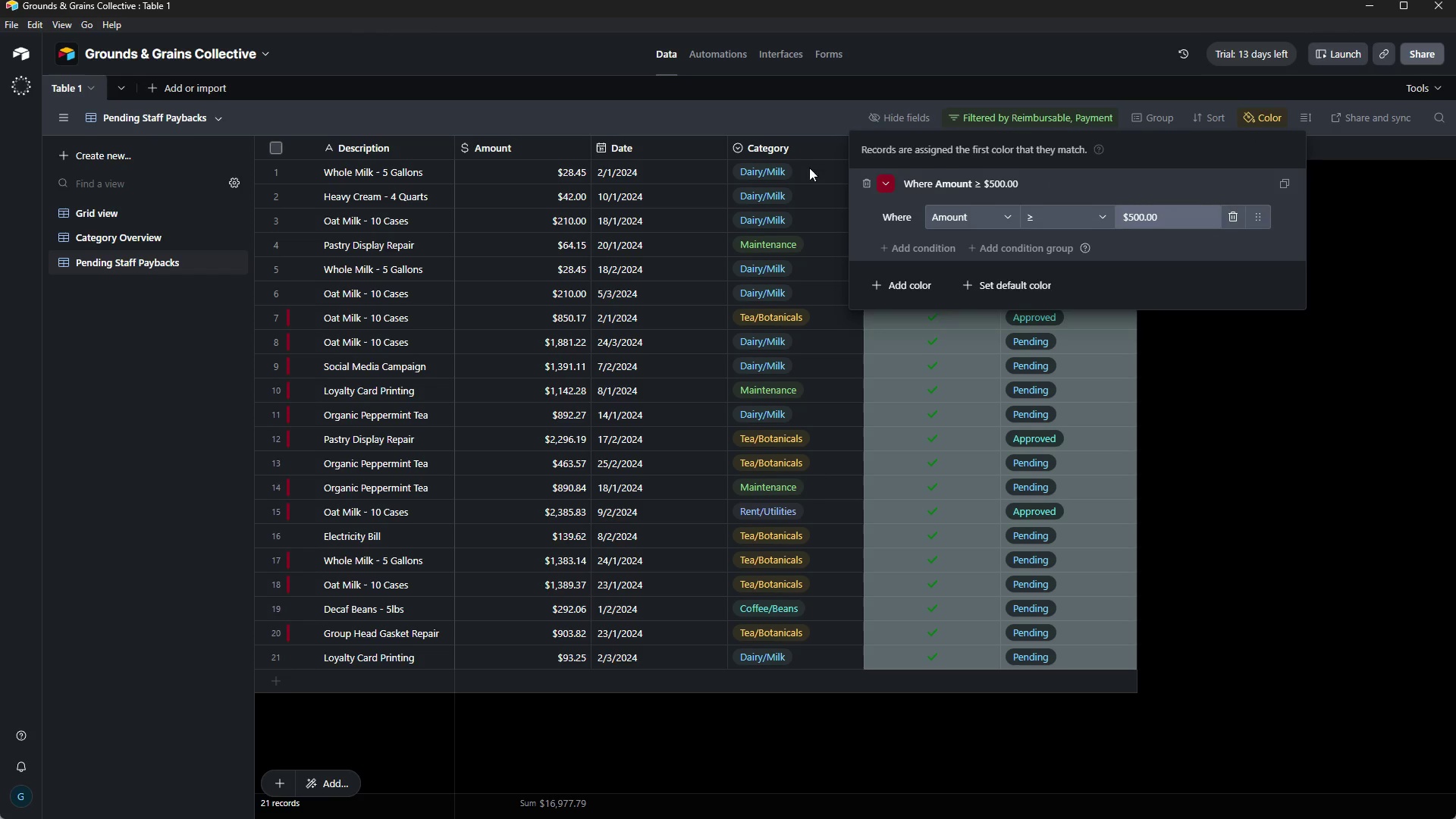 
left_click([867, 184])
 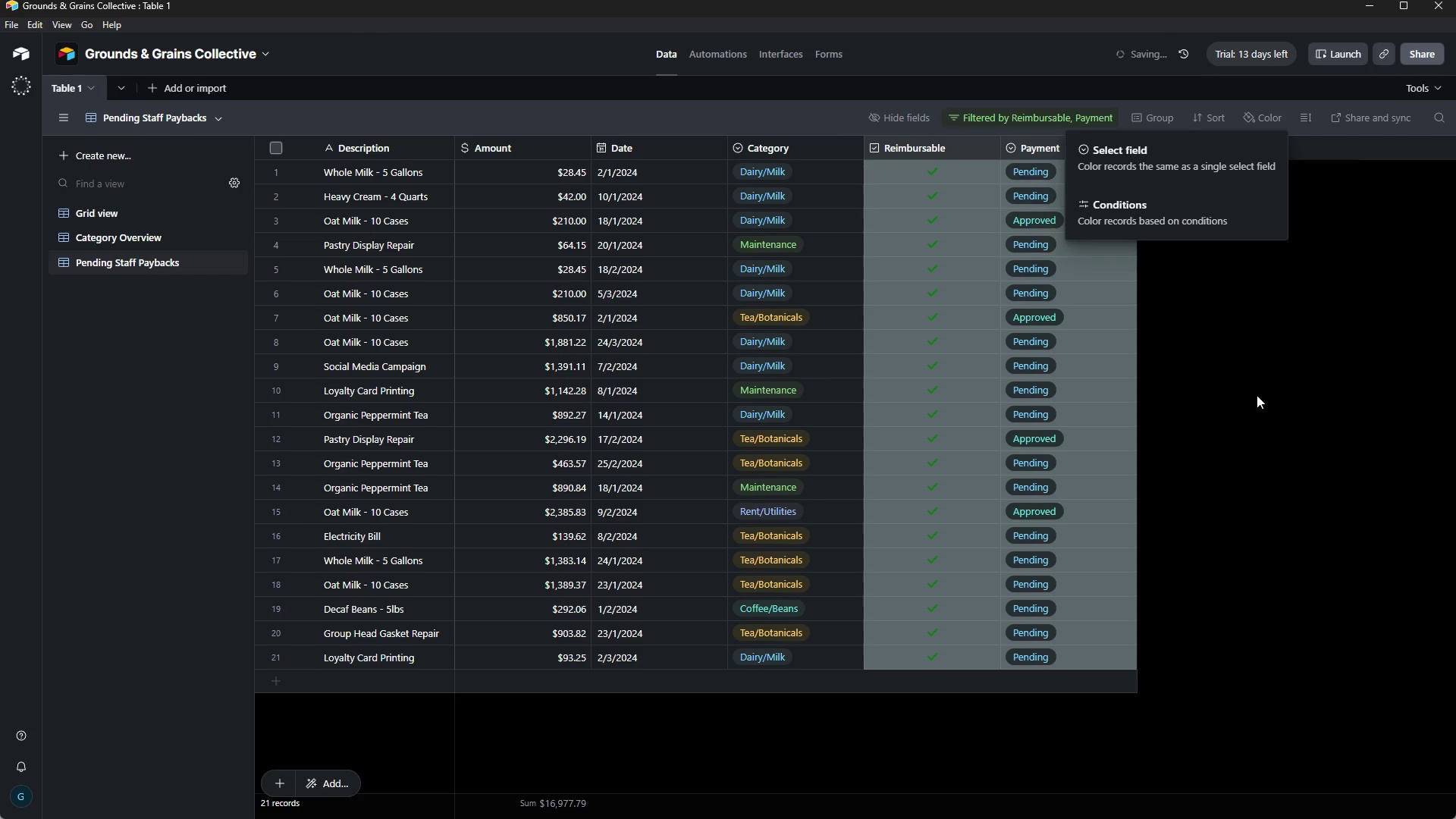 
left_click([1335, 466])
 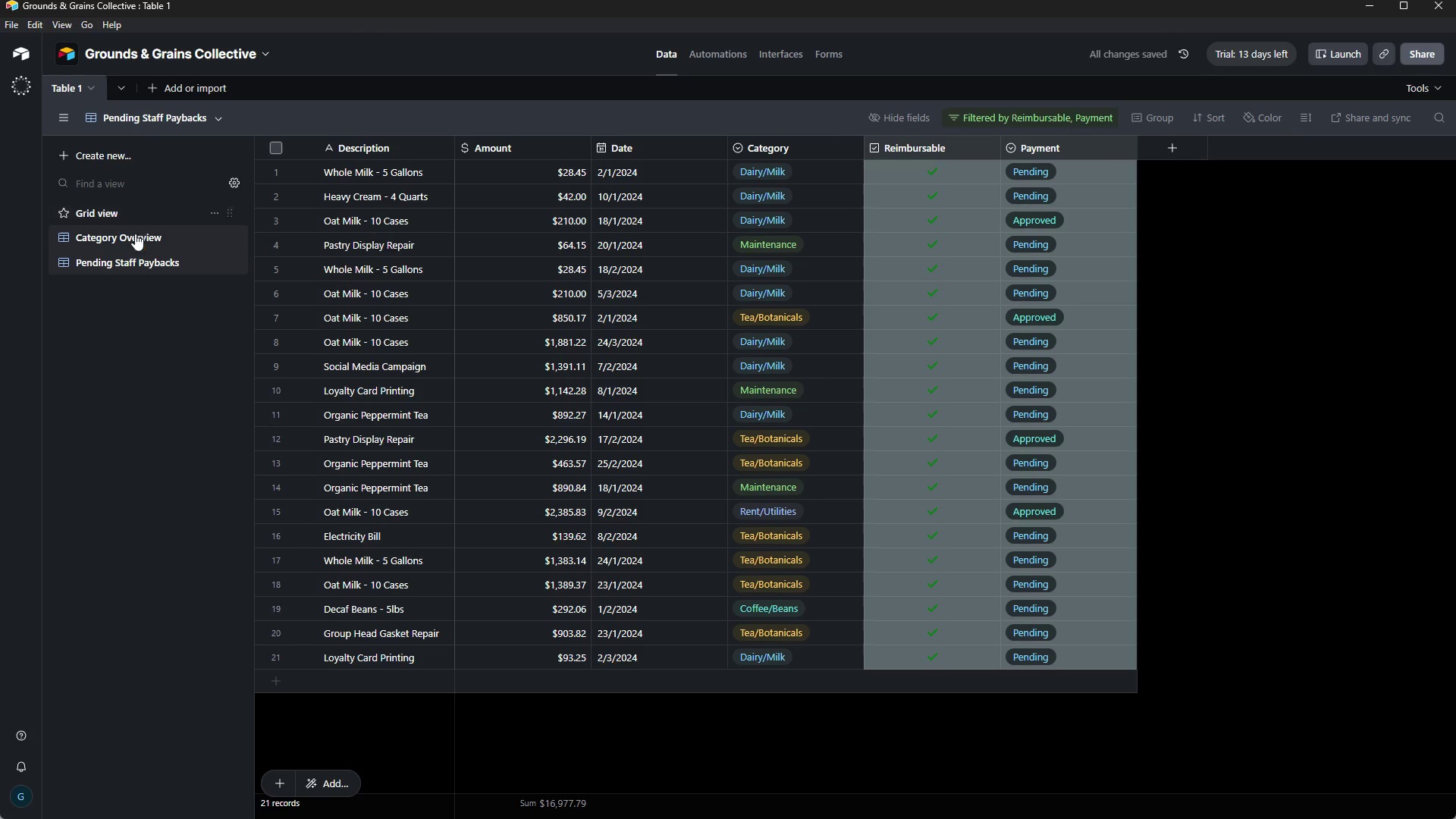 
left_click([135, 234])
 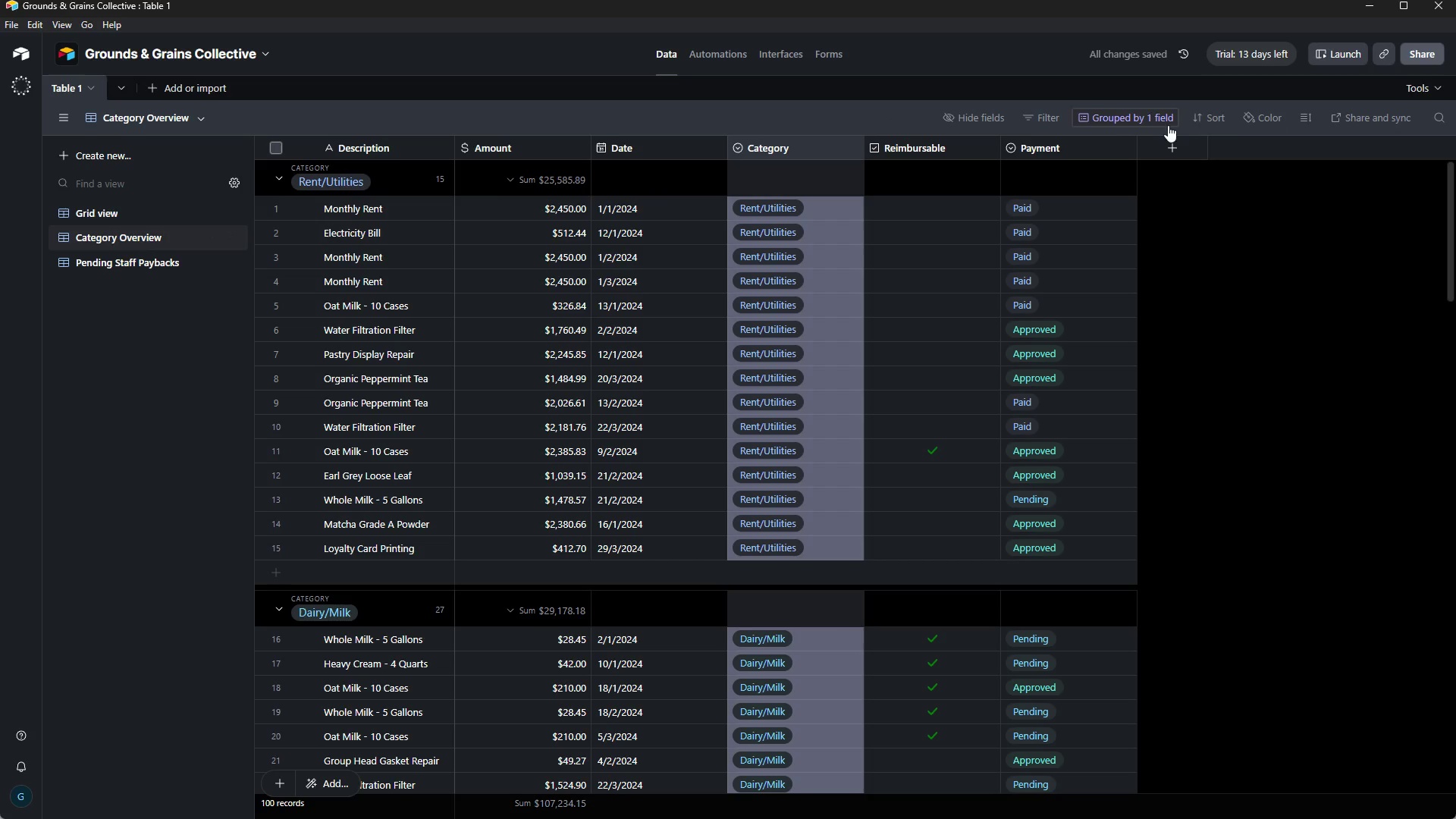 
left_click([1267, 118])
 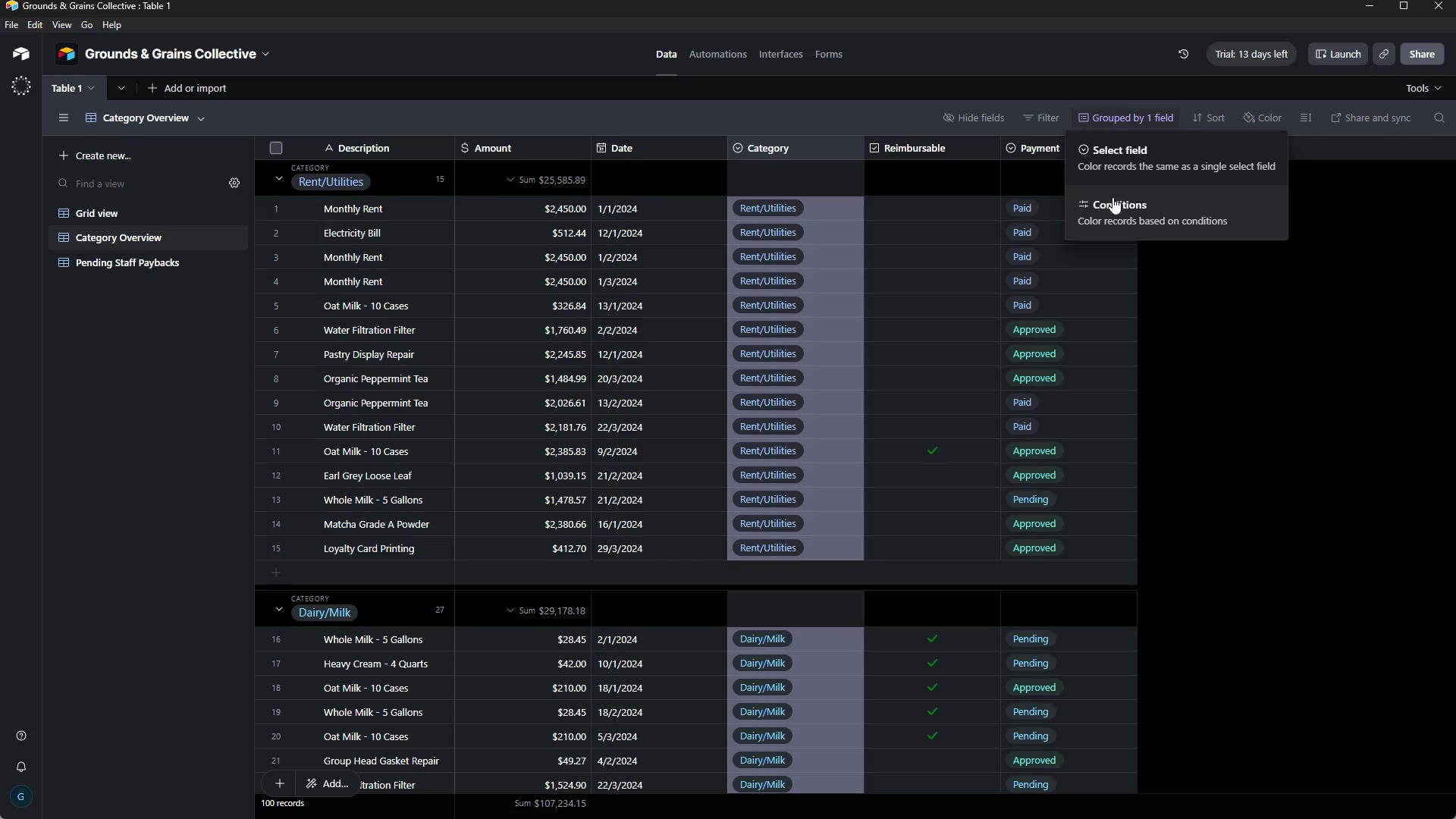 
left_click([1112, 200])
 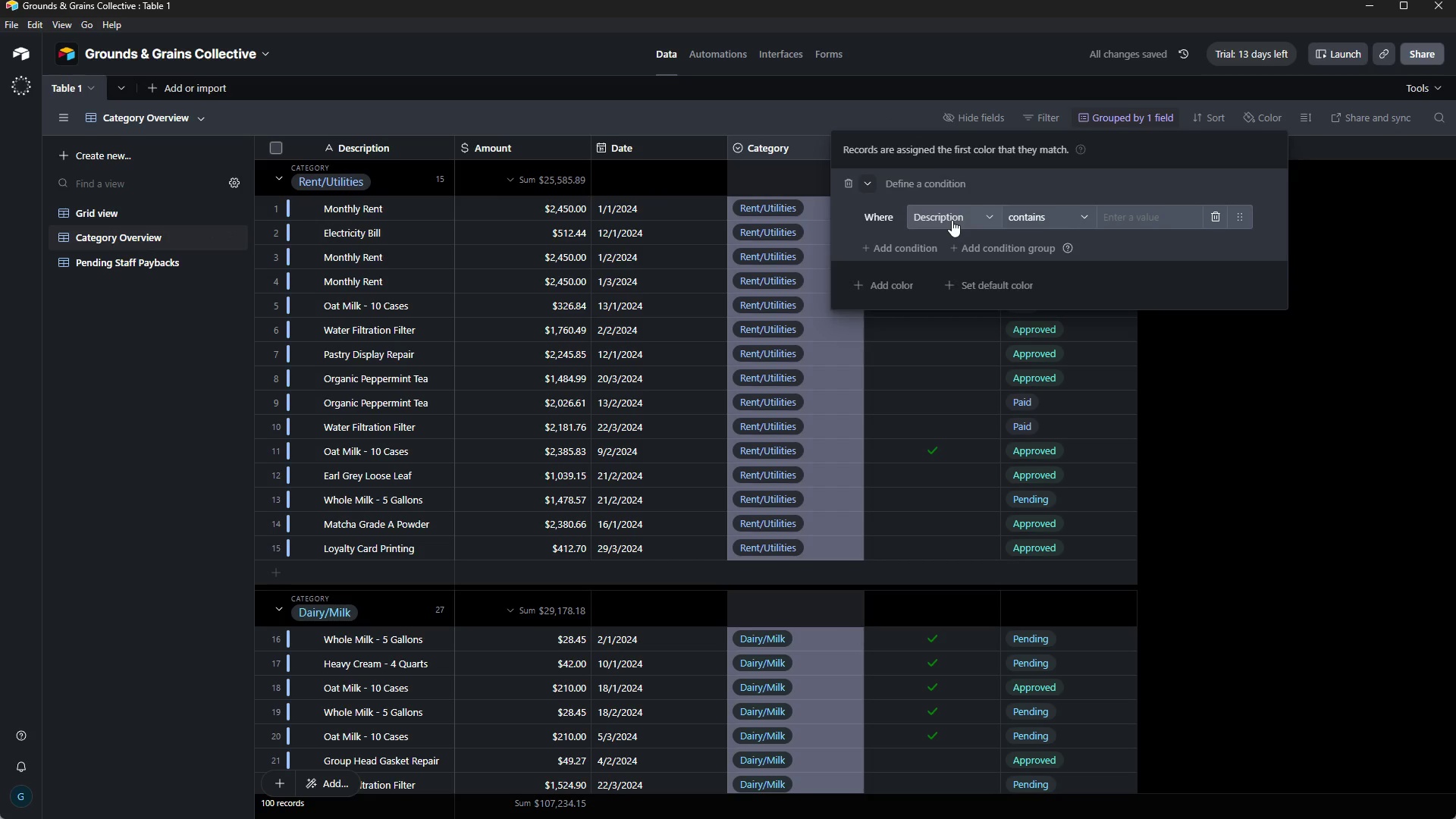 
wait(6.47)
 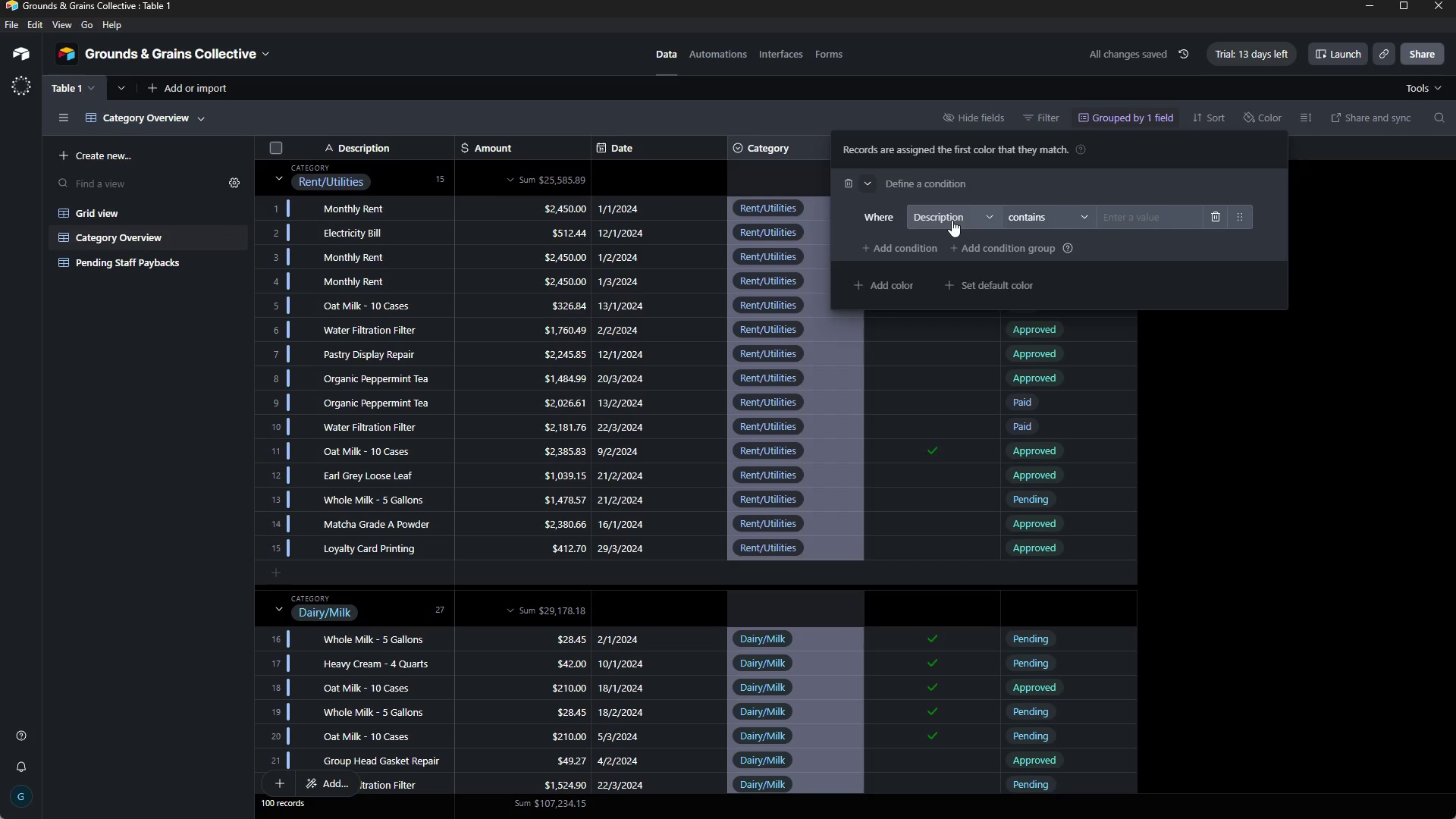 
left_click([961, 209])
 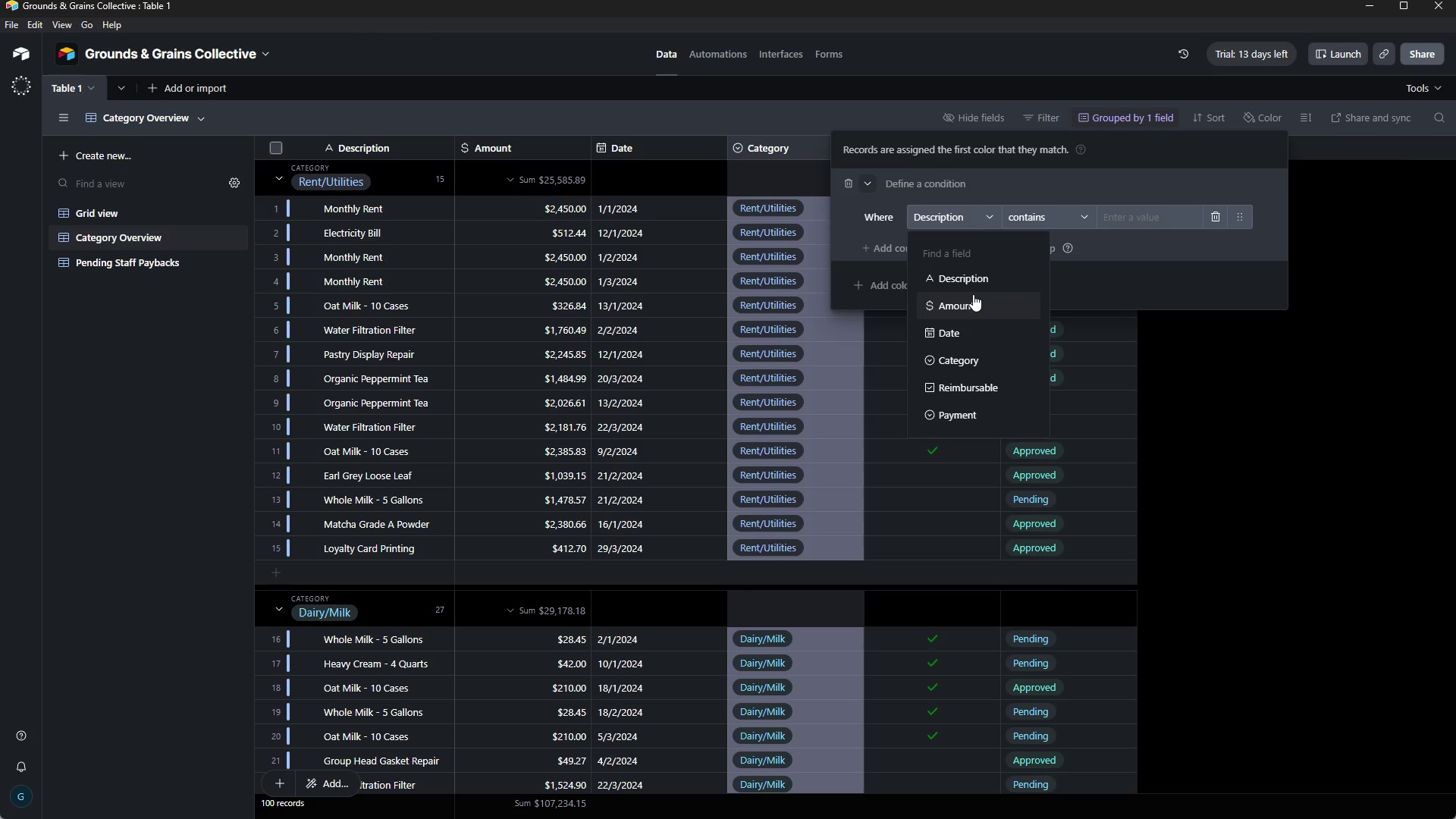 
left_click([971, 293])
 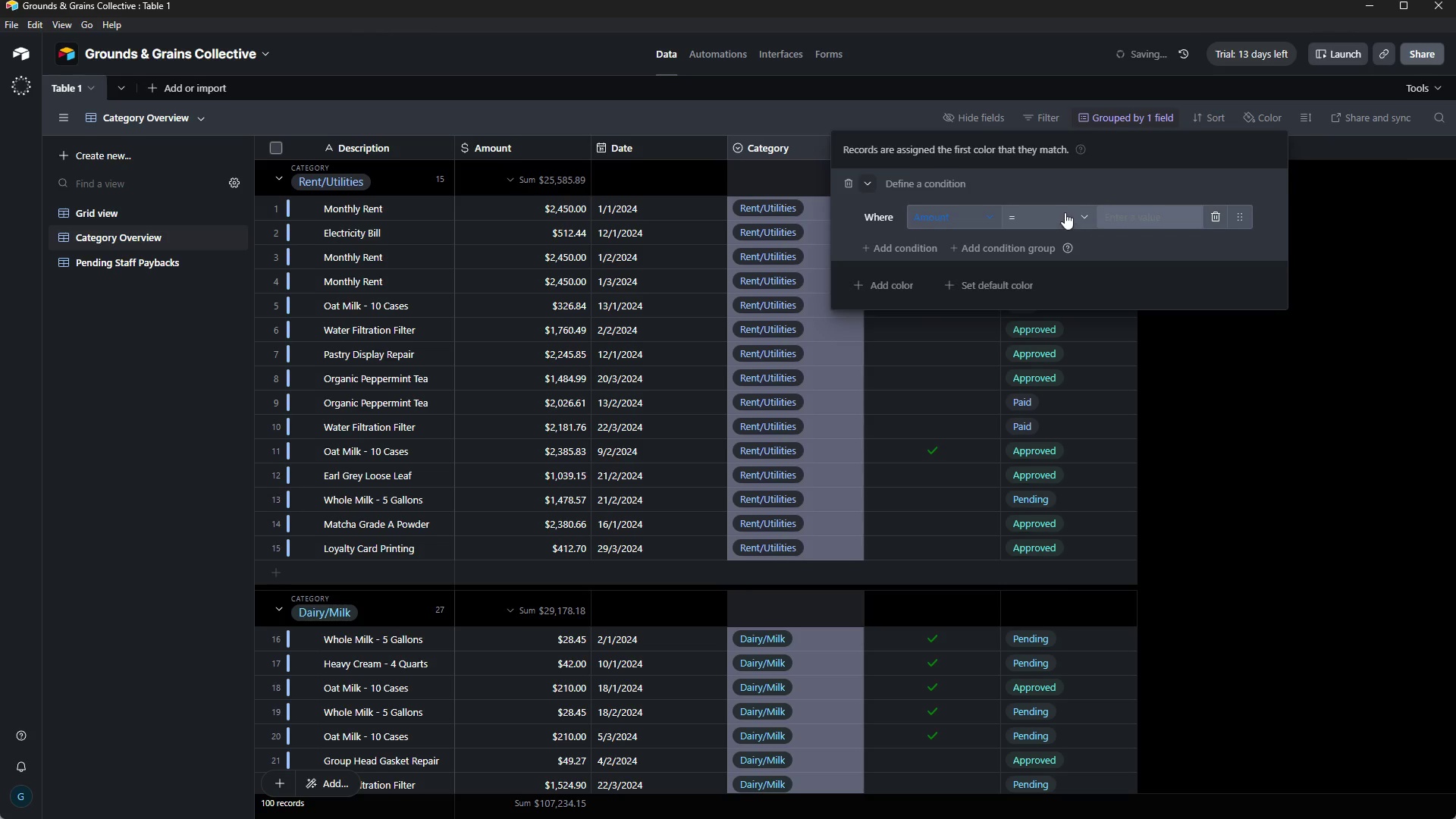 
left_click([1065, 212])
 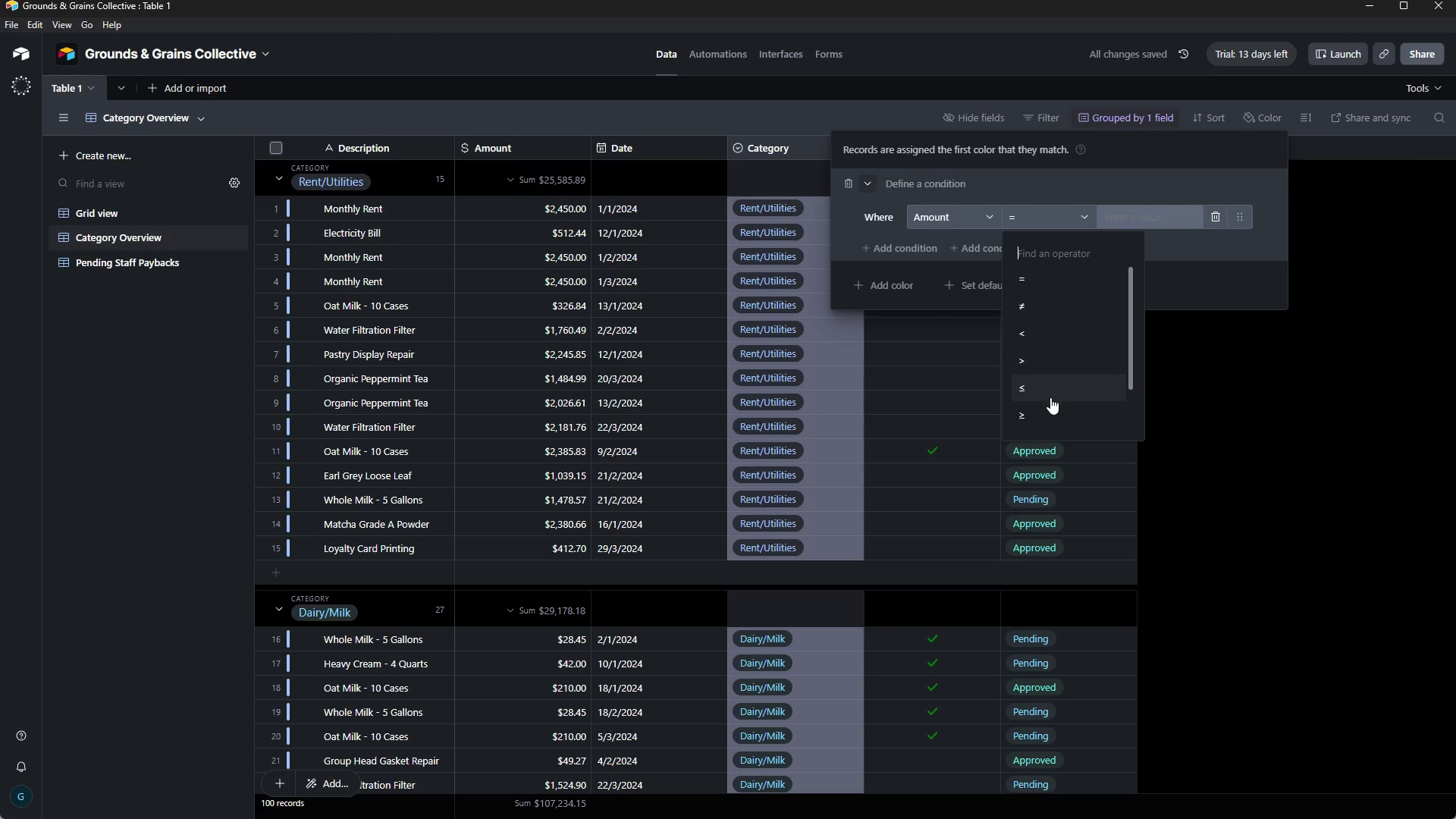 
left_click([1053, 411])
 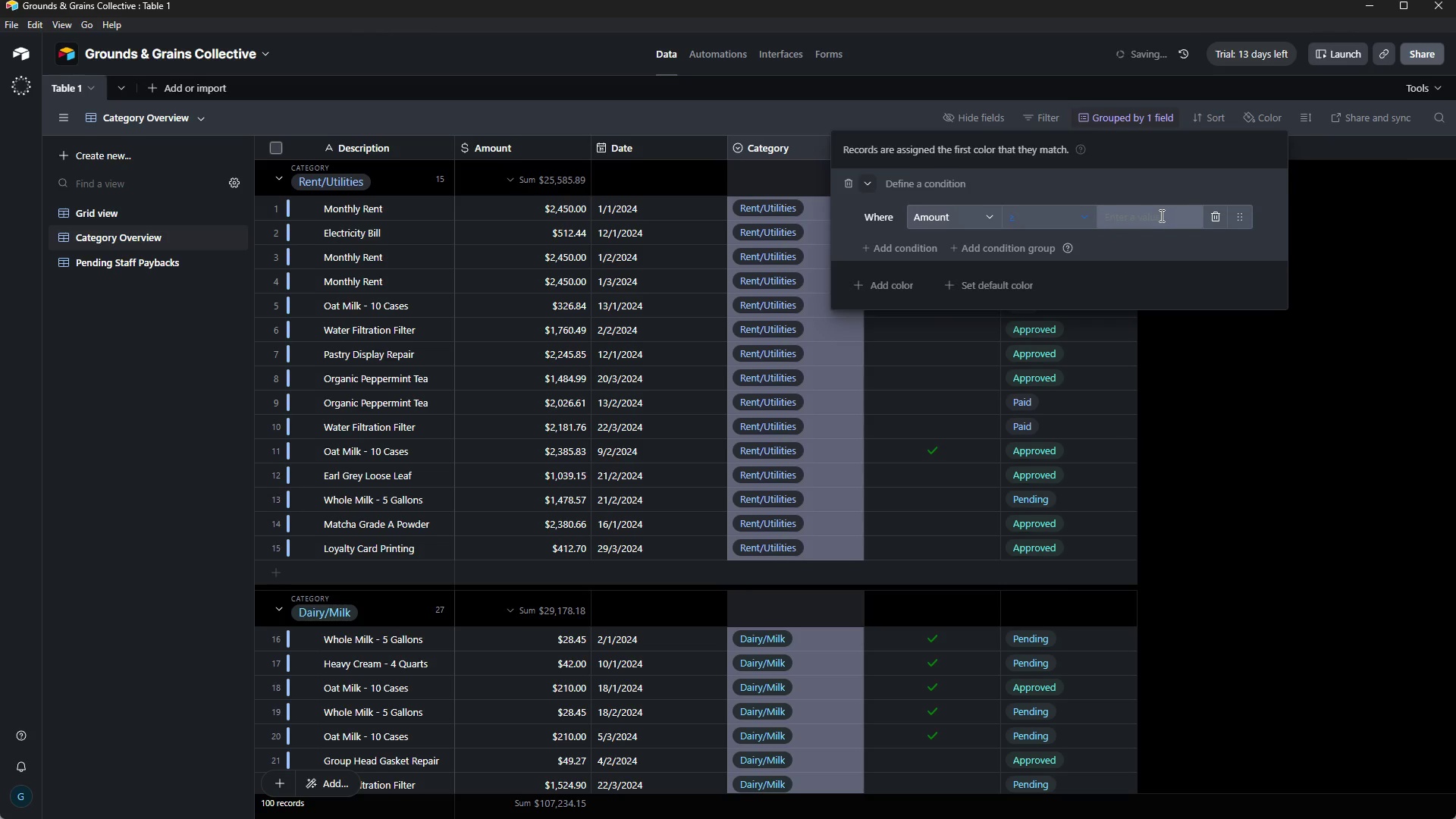 
left_click([1160, 216])
 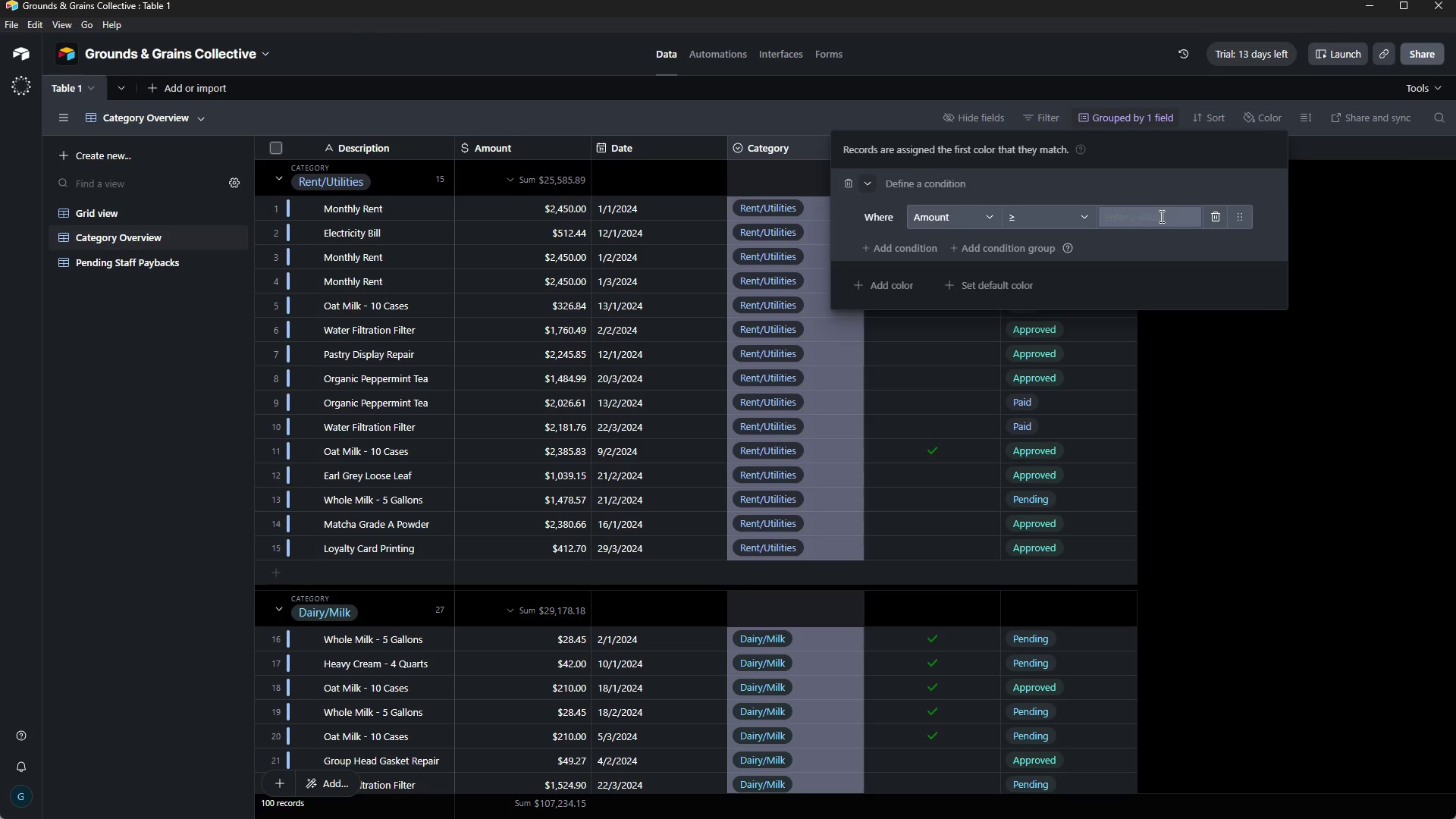 
wait(7.84)
 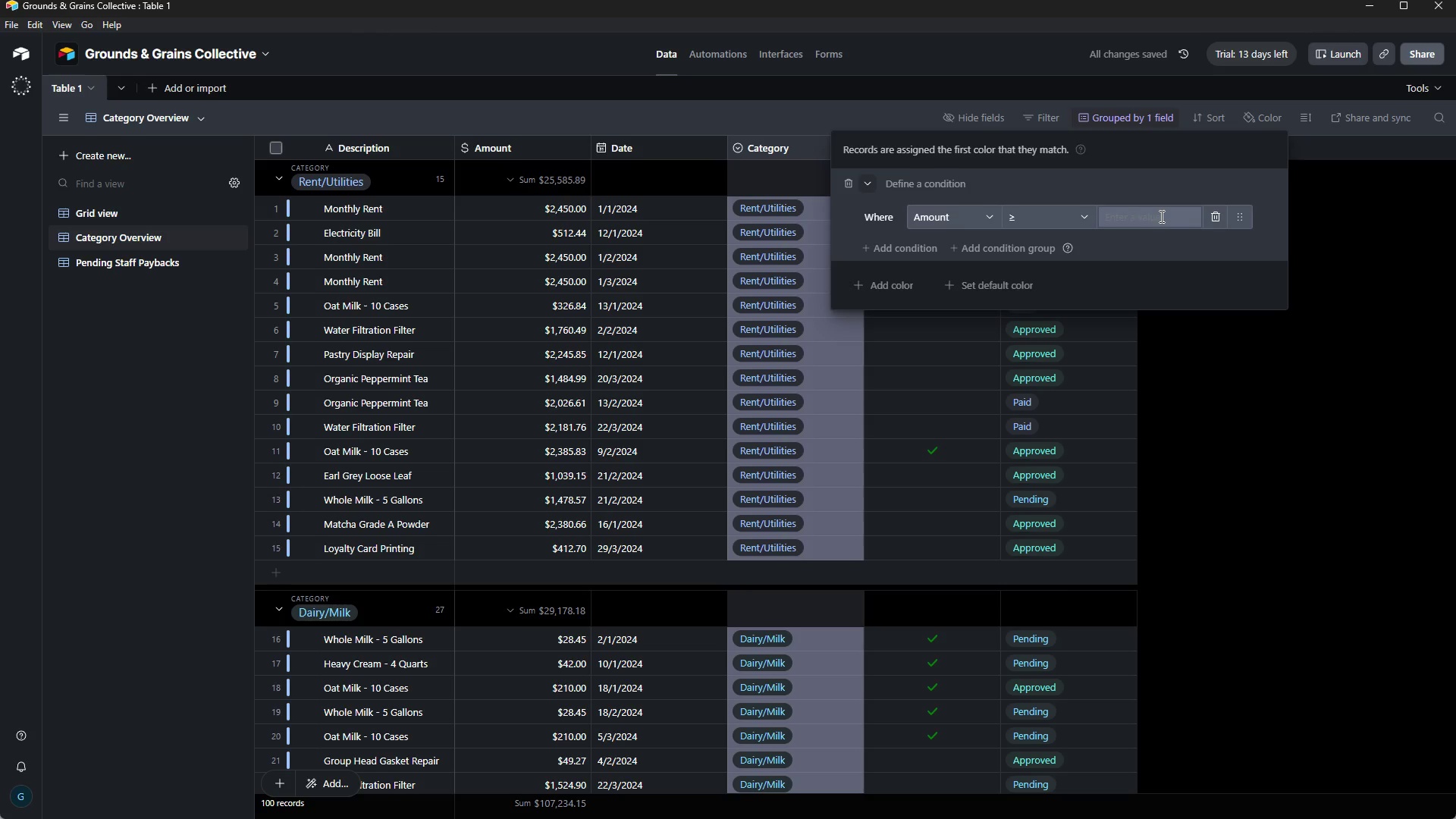 
type(500)
 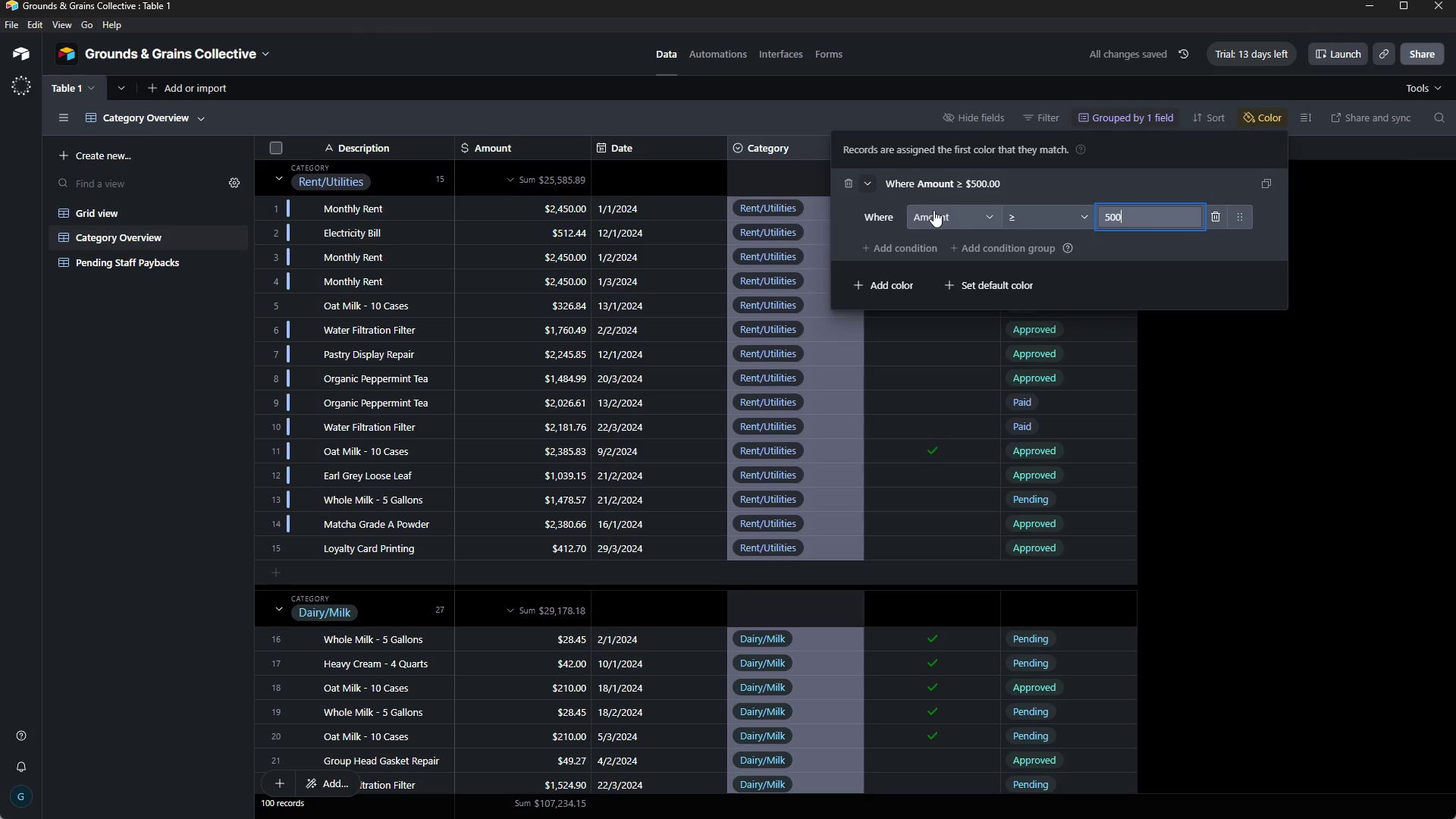 
left_click([865, 183])
 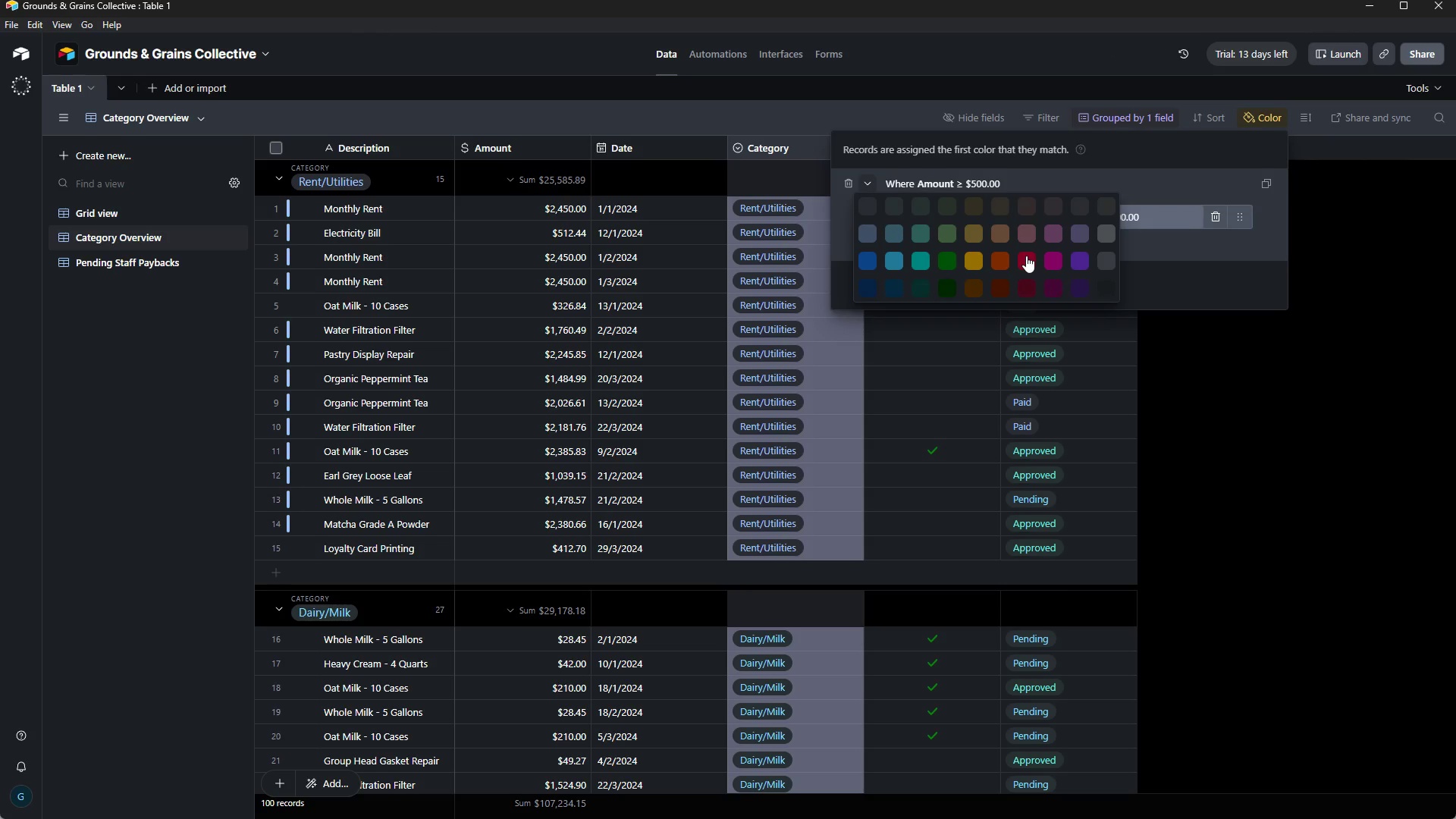 
left_click([1026, 256])
 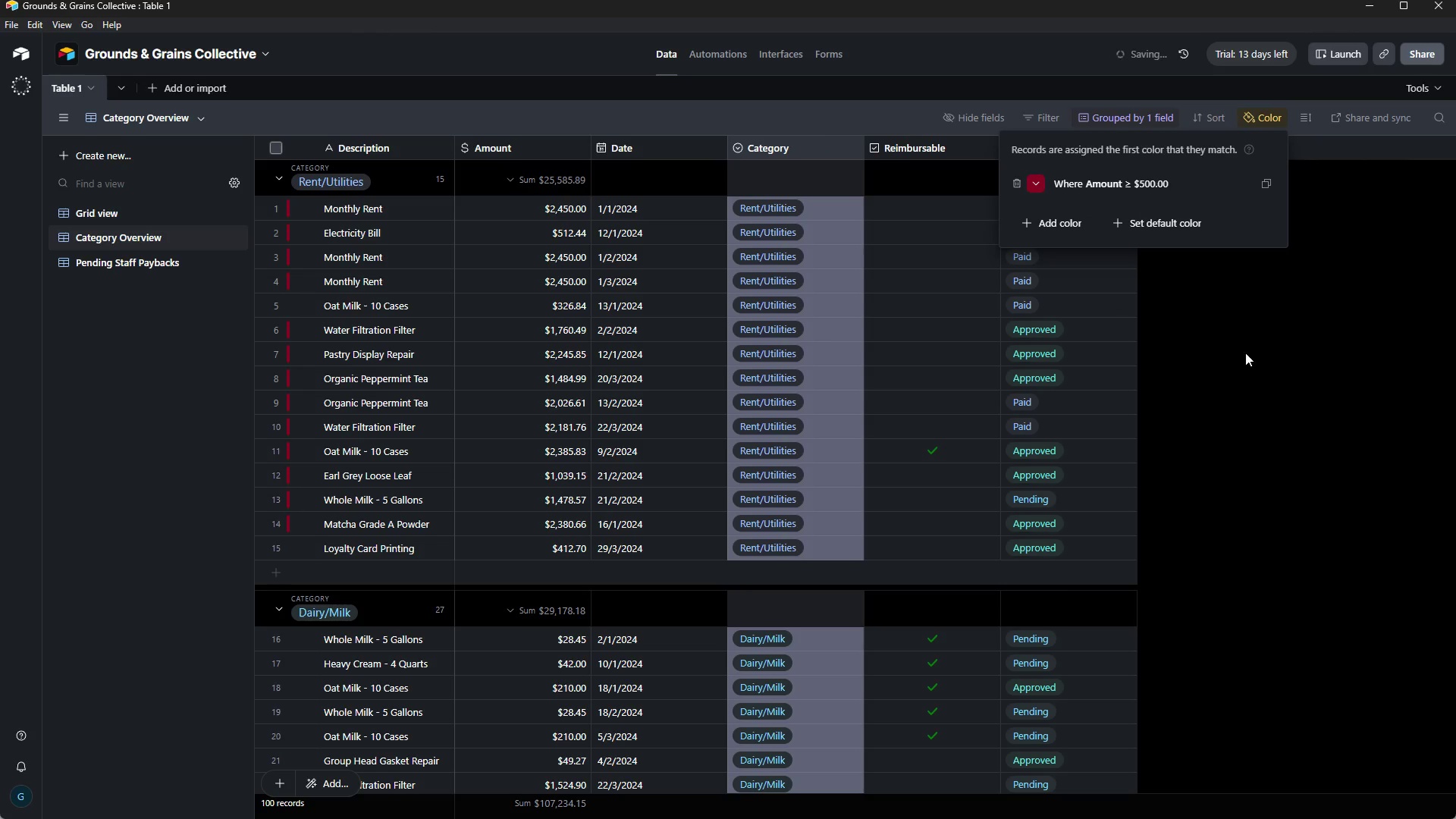 
left_click([1267, 354])
 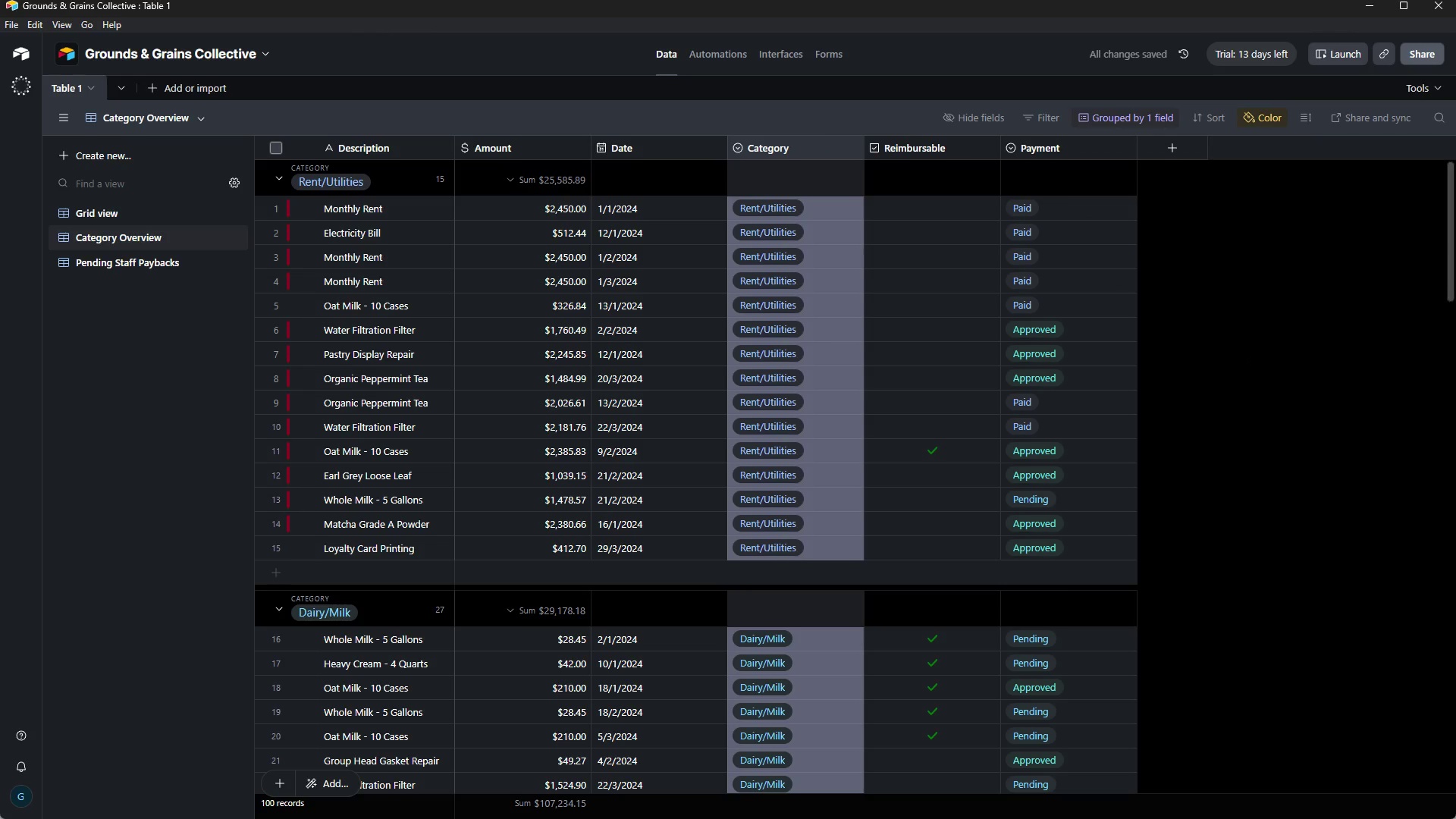 
left_click_drag(start_coordinate=[1454, 278], to_coordinate=[1436, 136])
 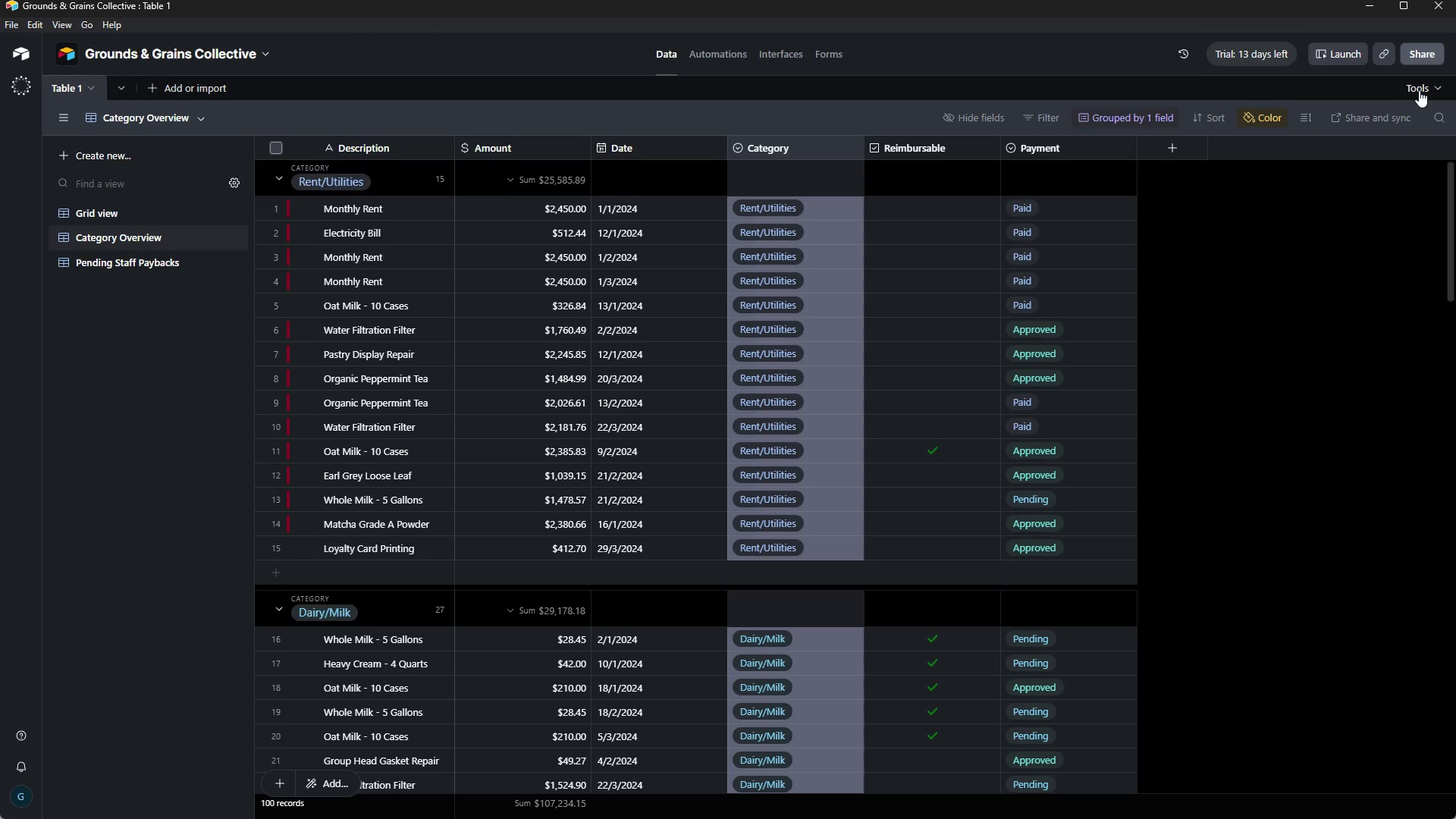 
wait(20.16)
 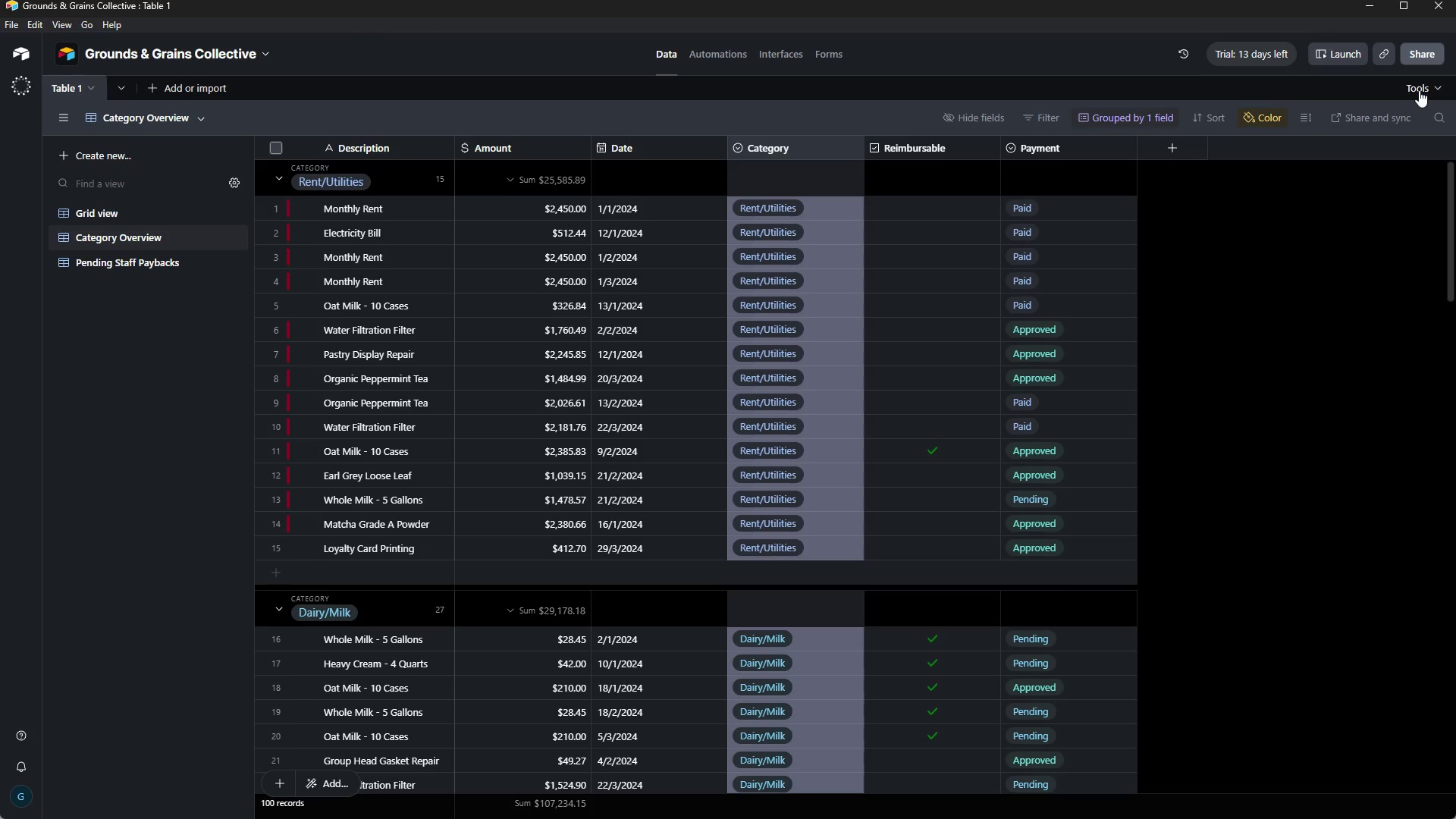 
left_click([852, 150])
 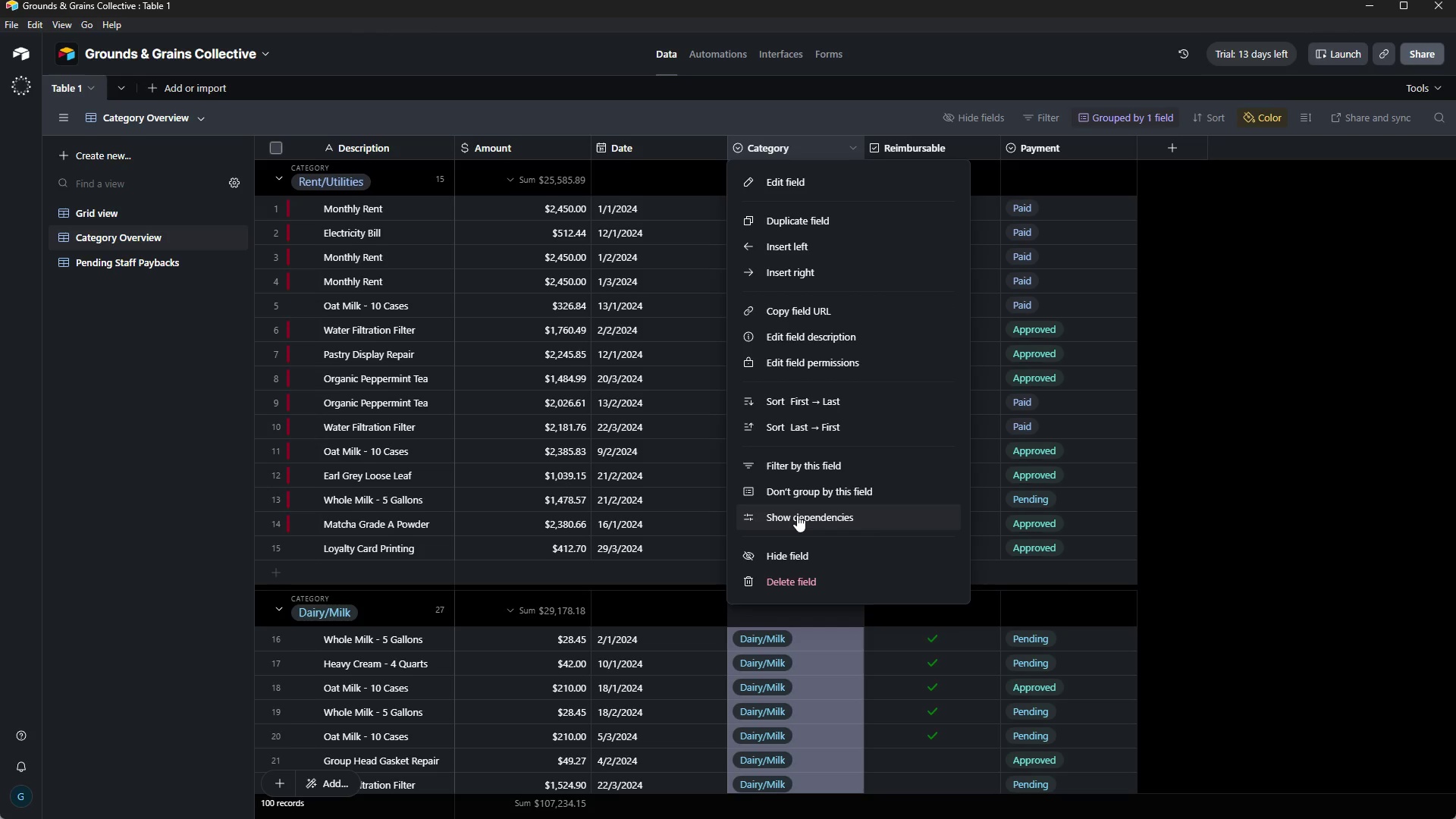 
wait(36.64)
 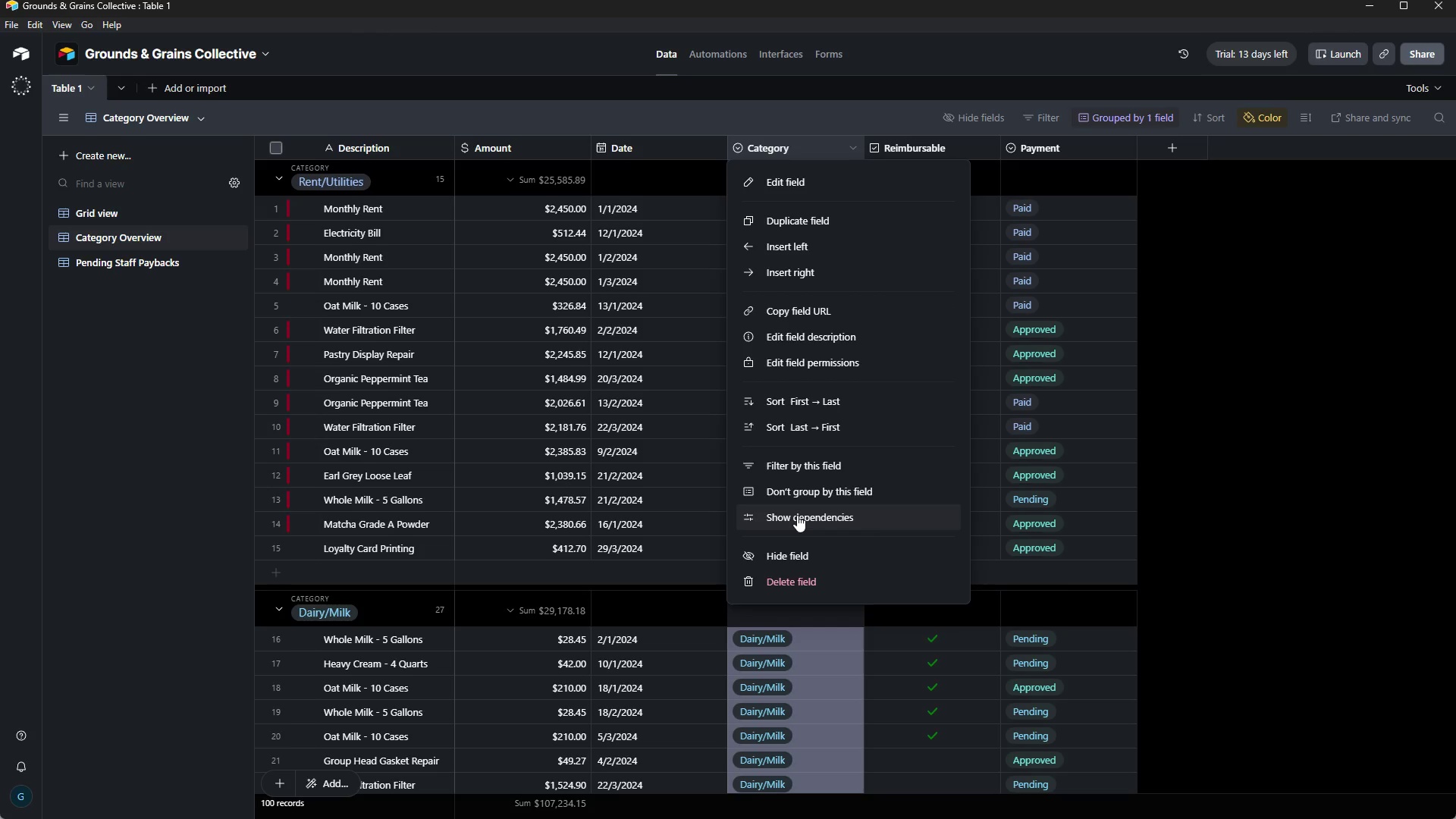 
left_click([950, 802])
 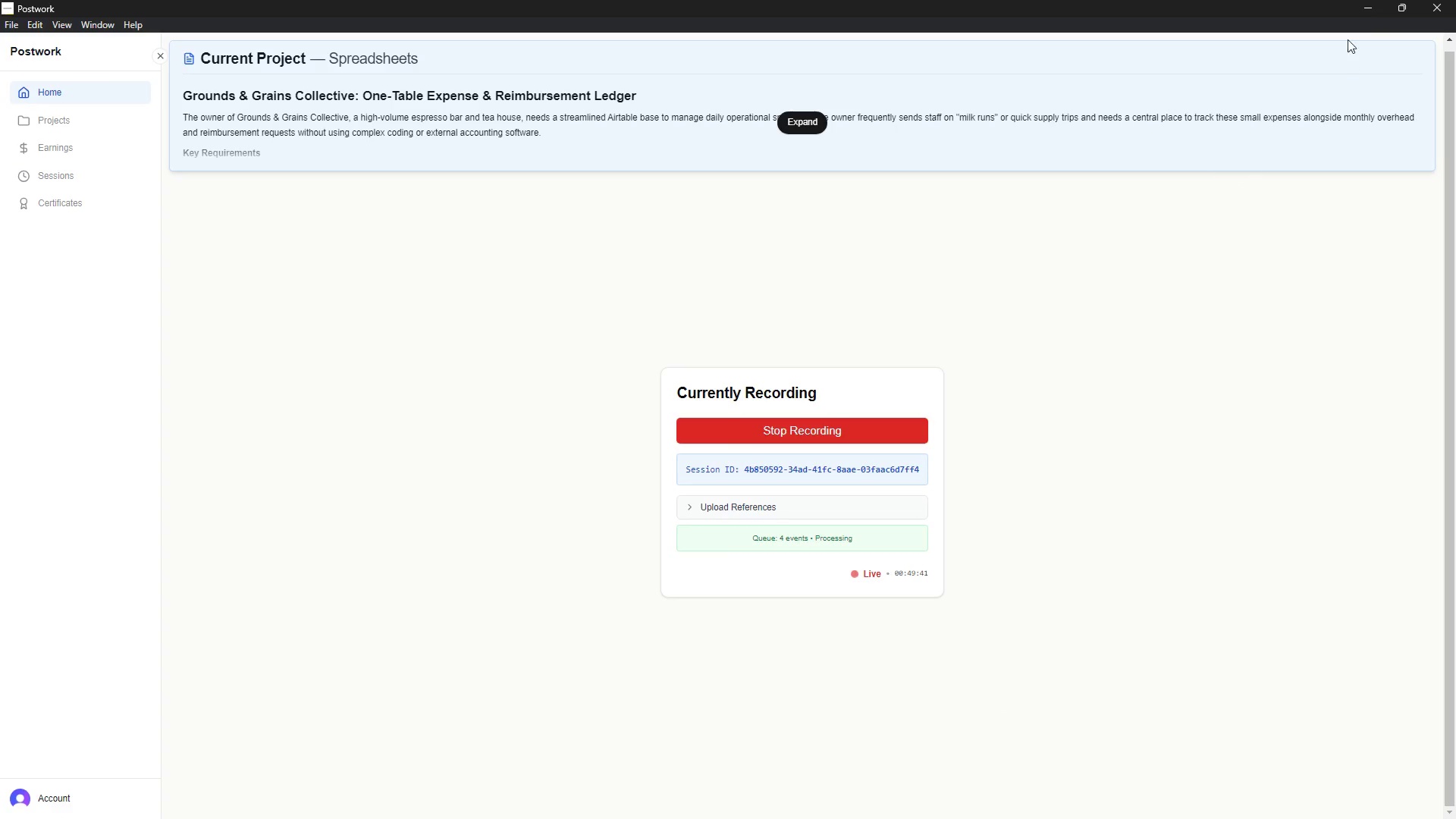 
left_click([1364, 12])
 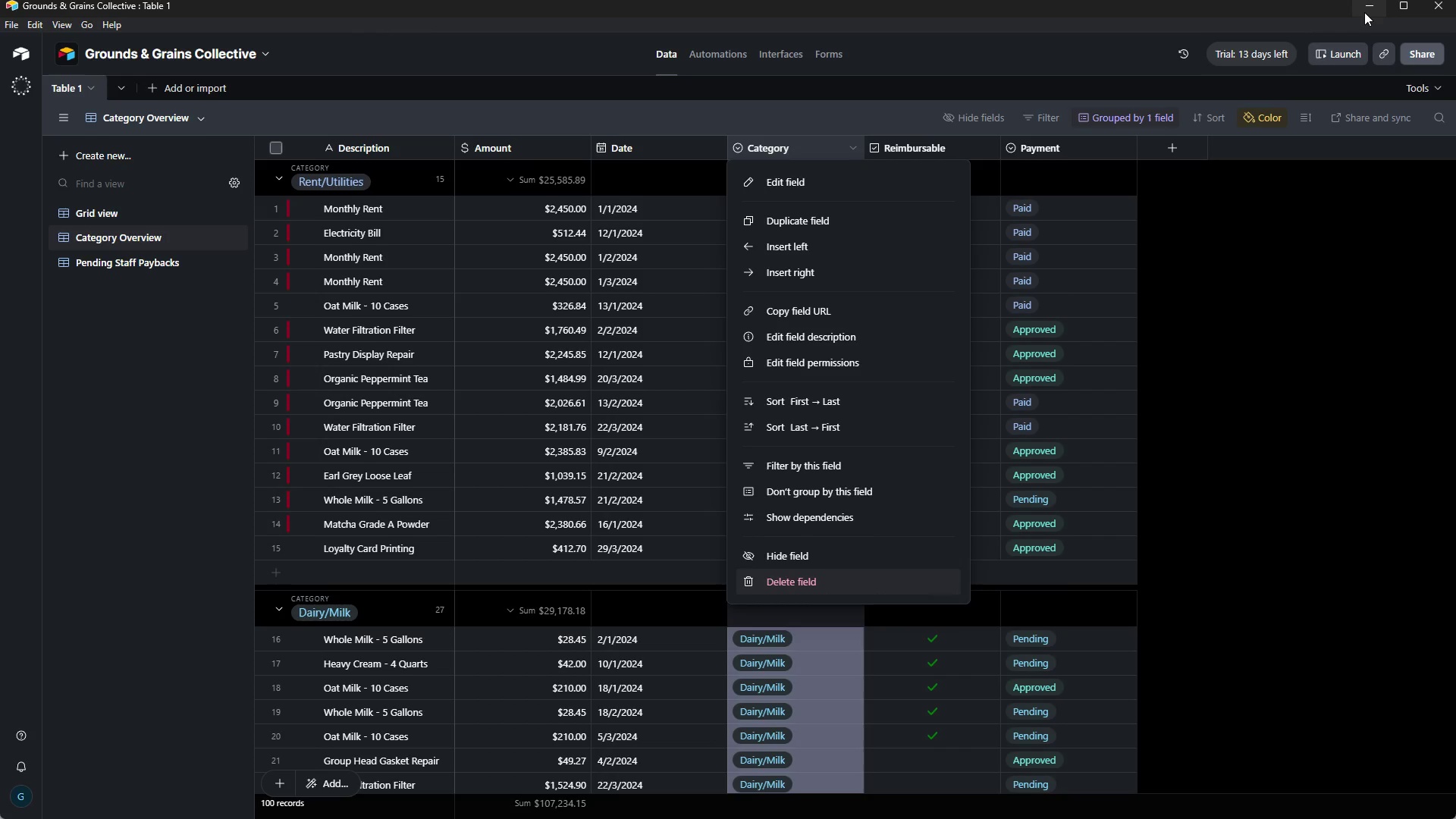 
wait(18.75)
 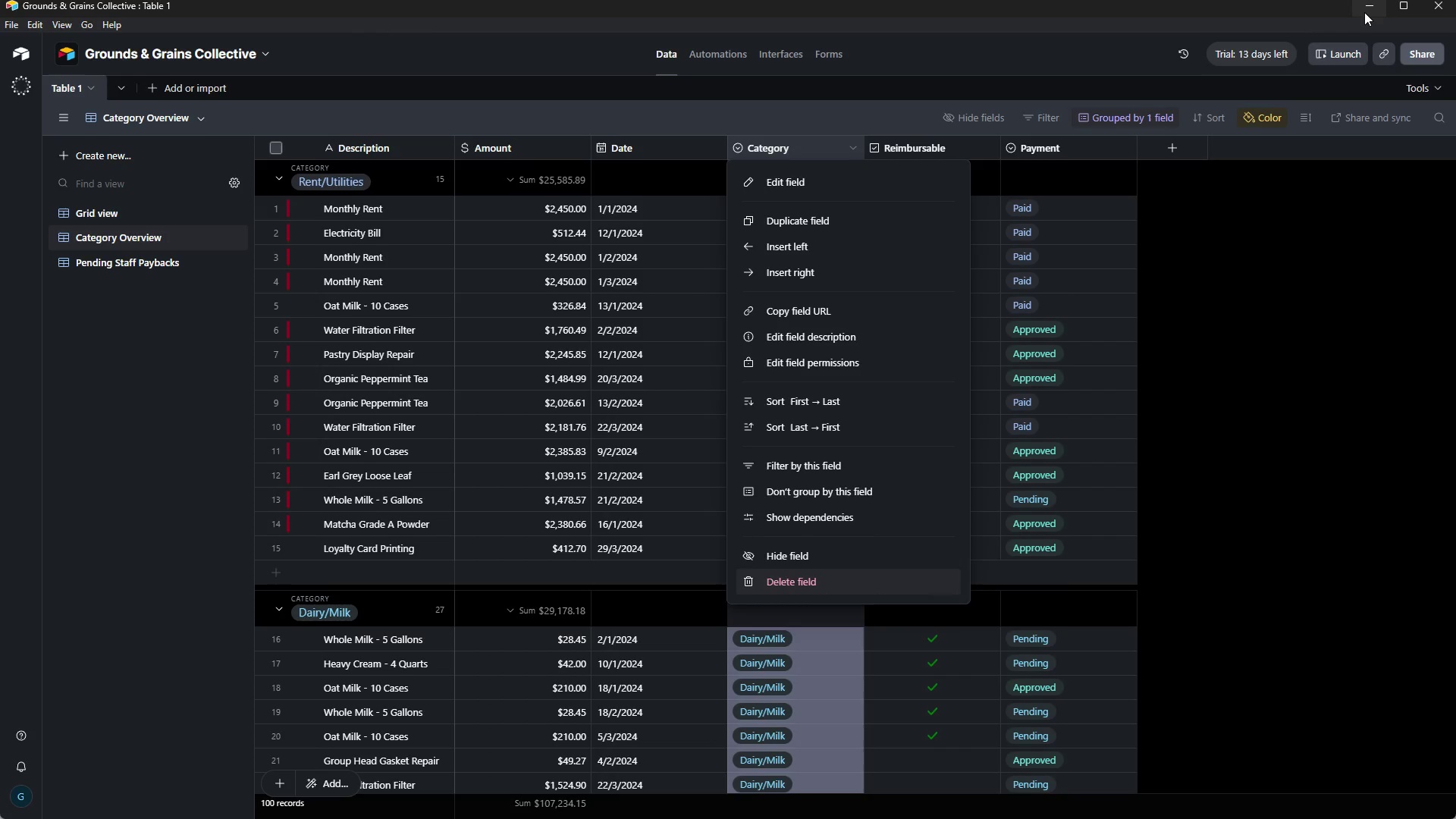 
left_click([1361, 255])
 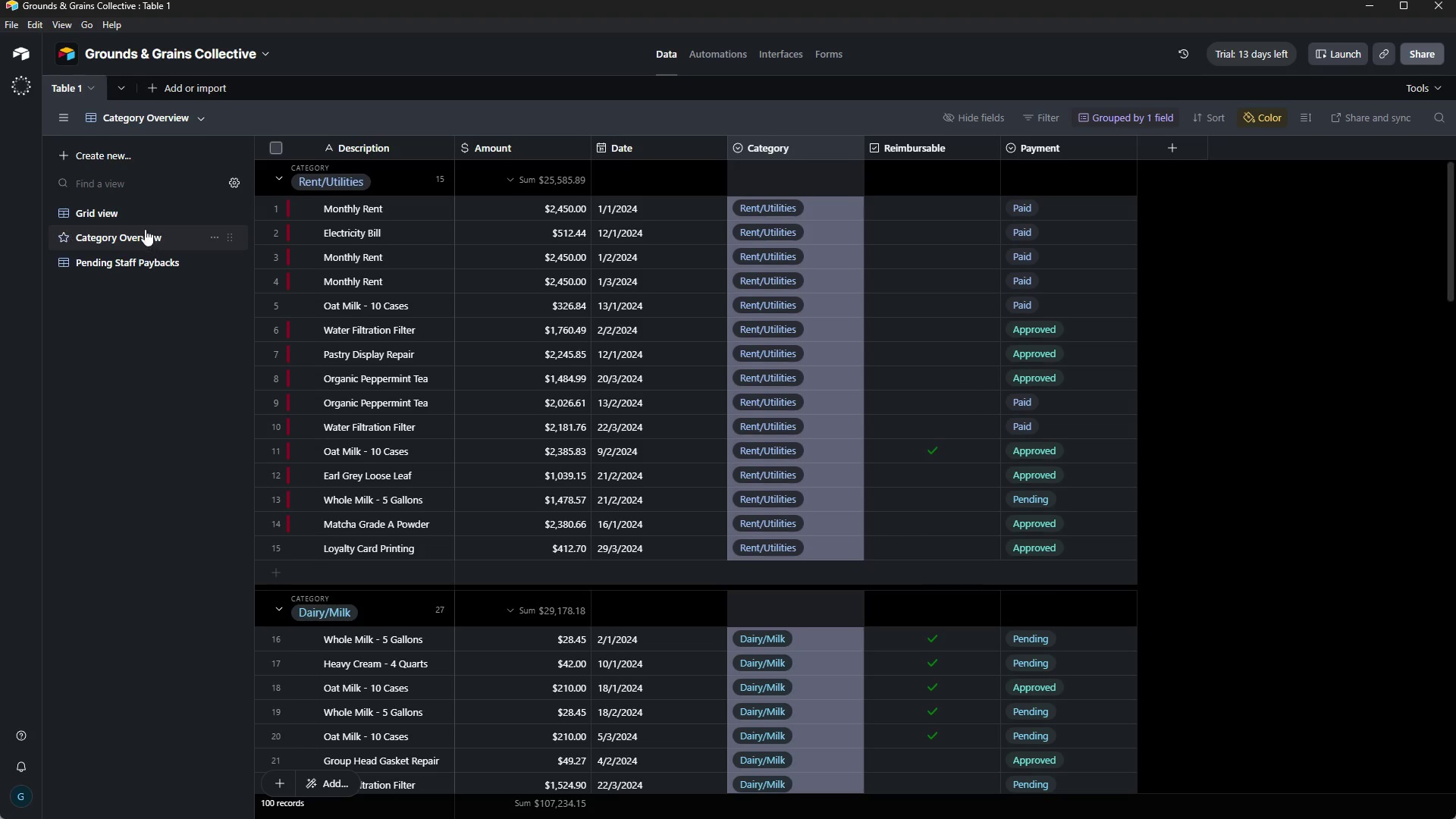 
left_click([136, 216])
 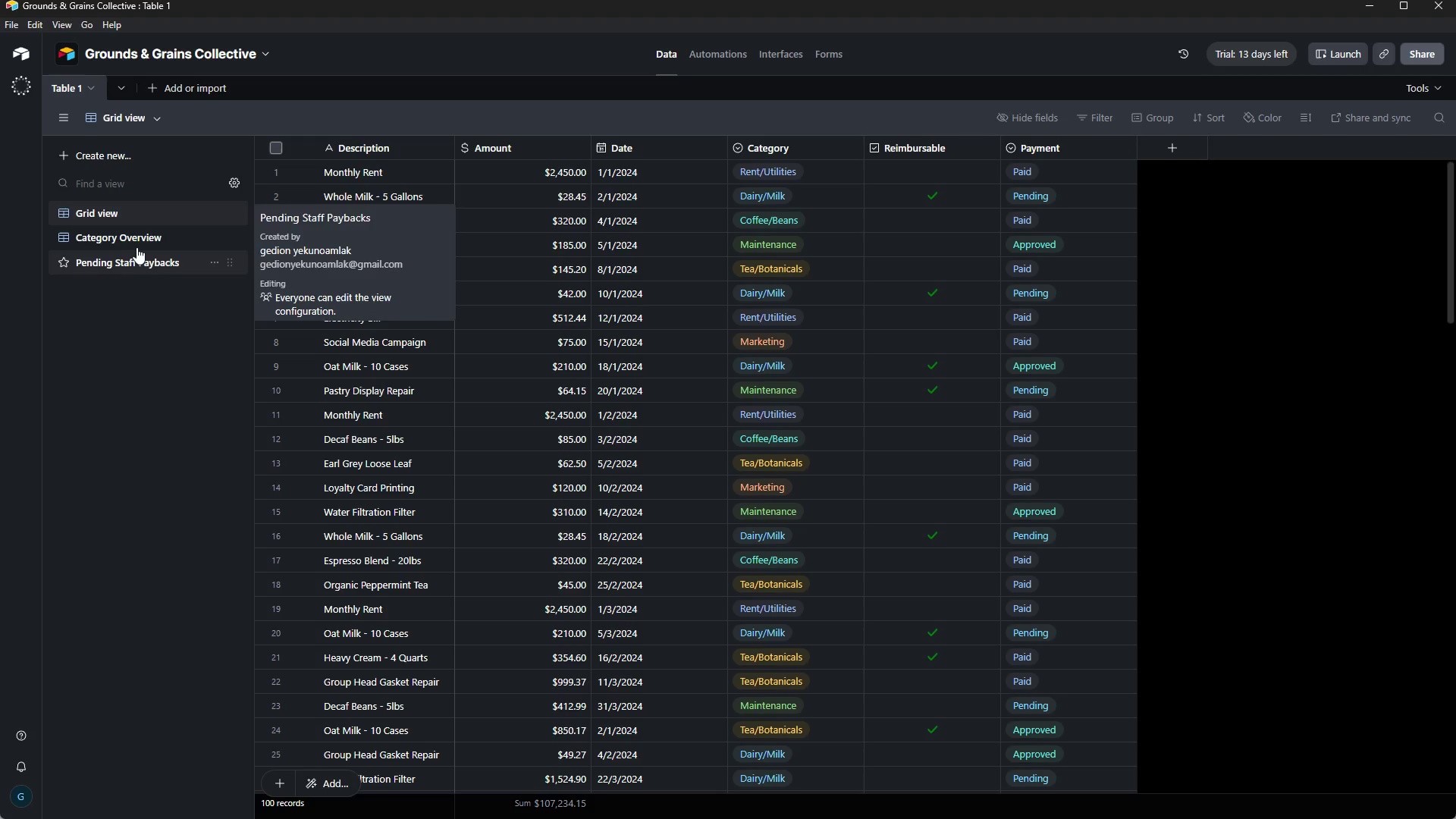 
wait(7.25)
 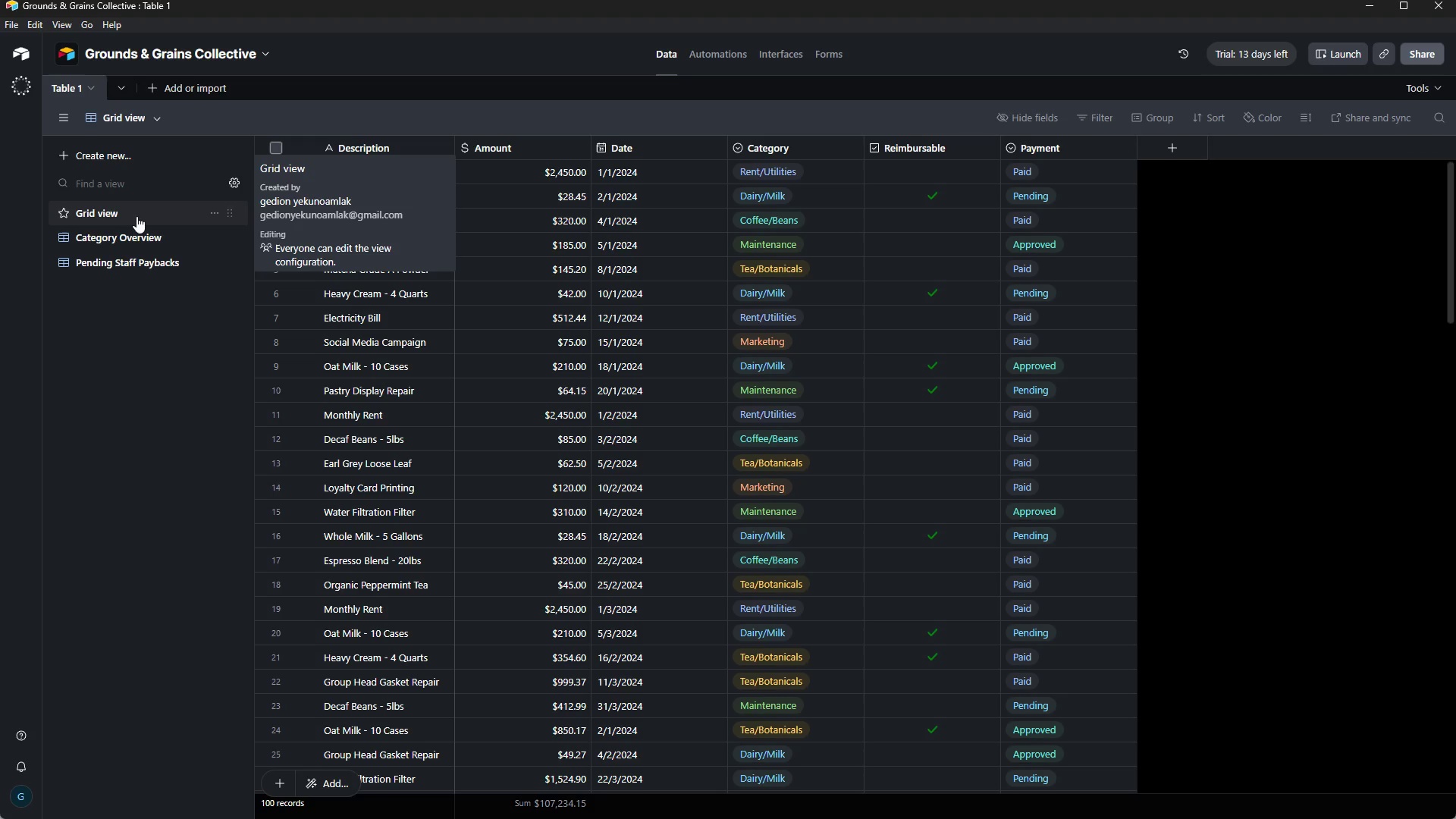 
left_click([136, 245])
 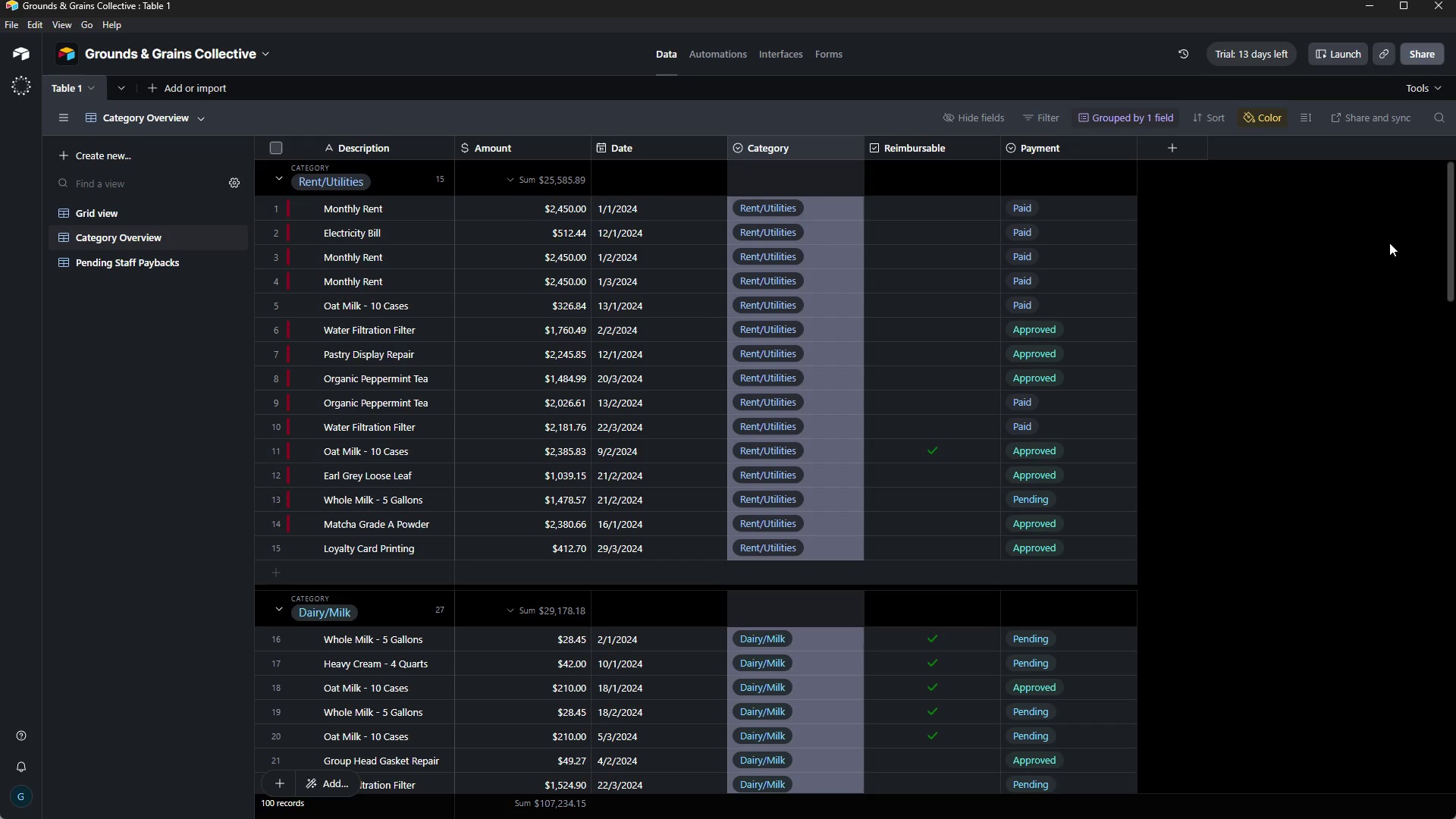 
wait(22.8)
 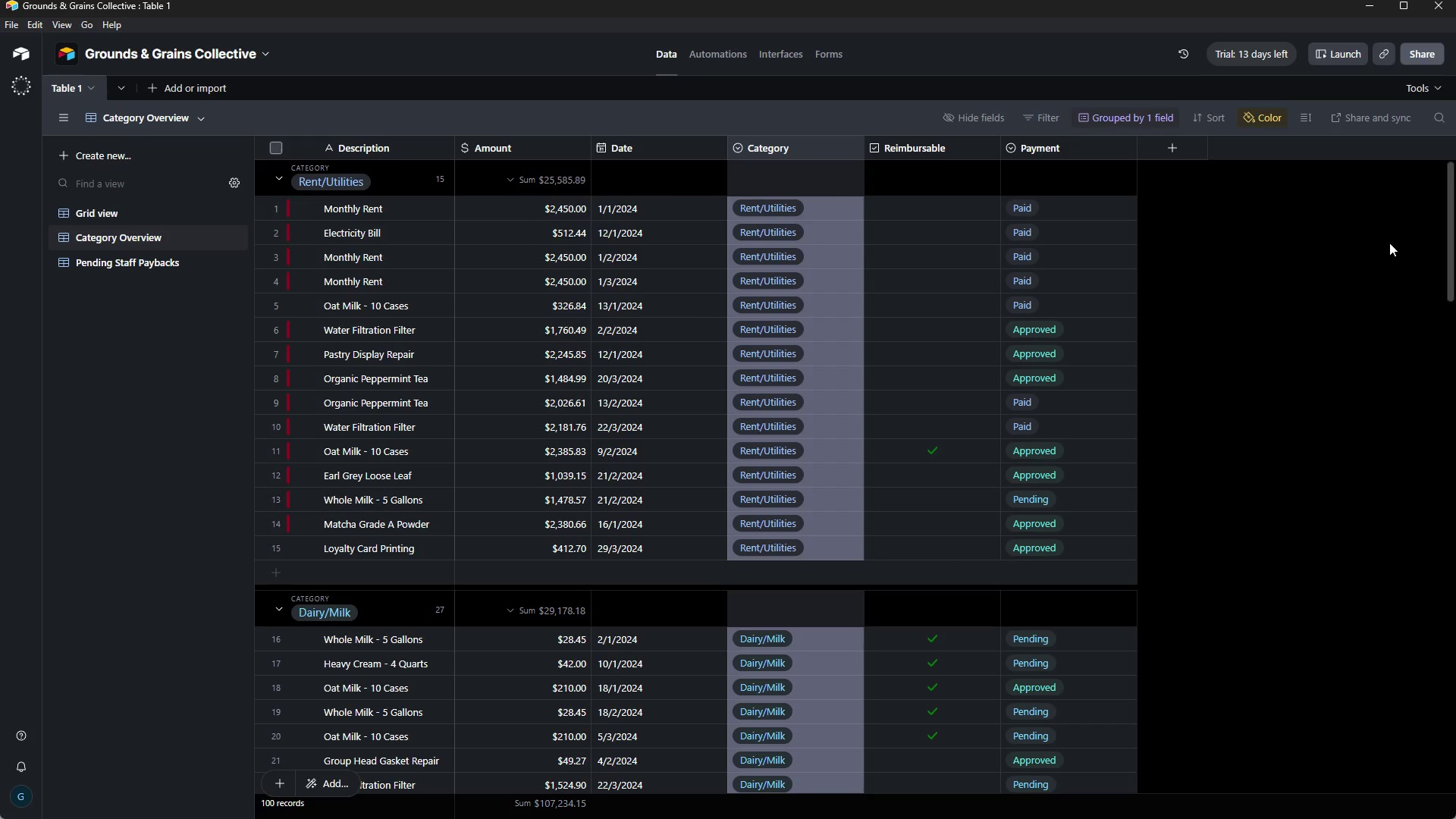 
left_click([1389, 243])
 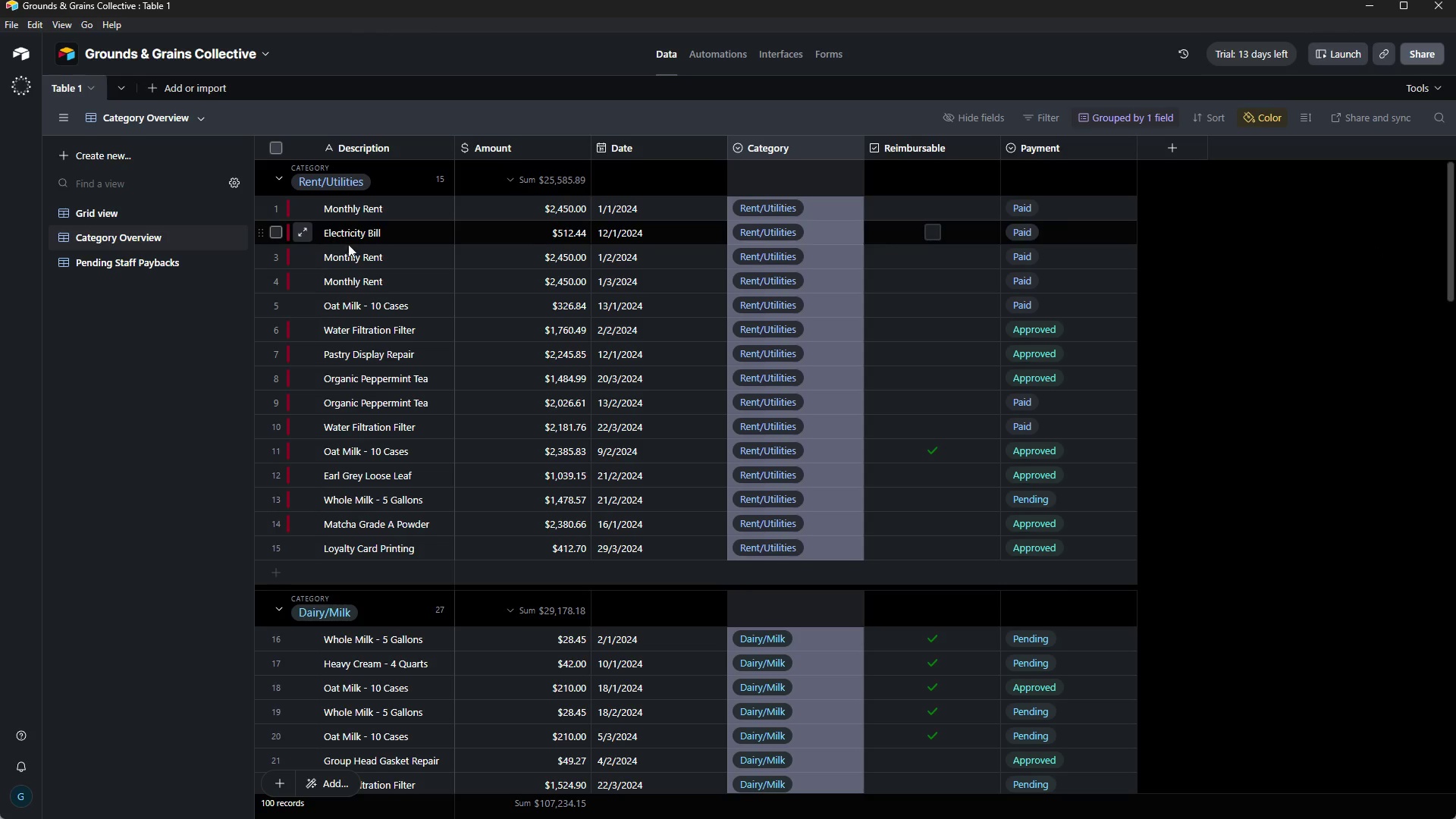 
left_click([147, 216])
 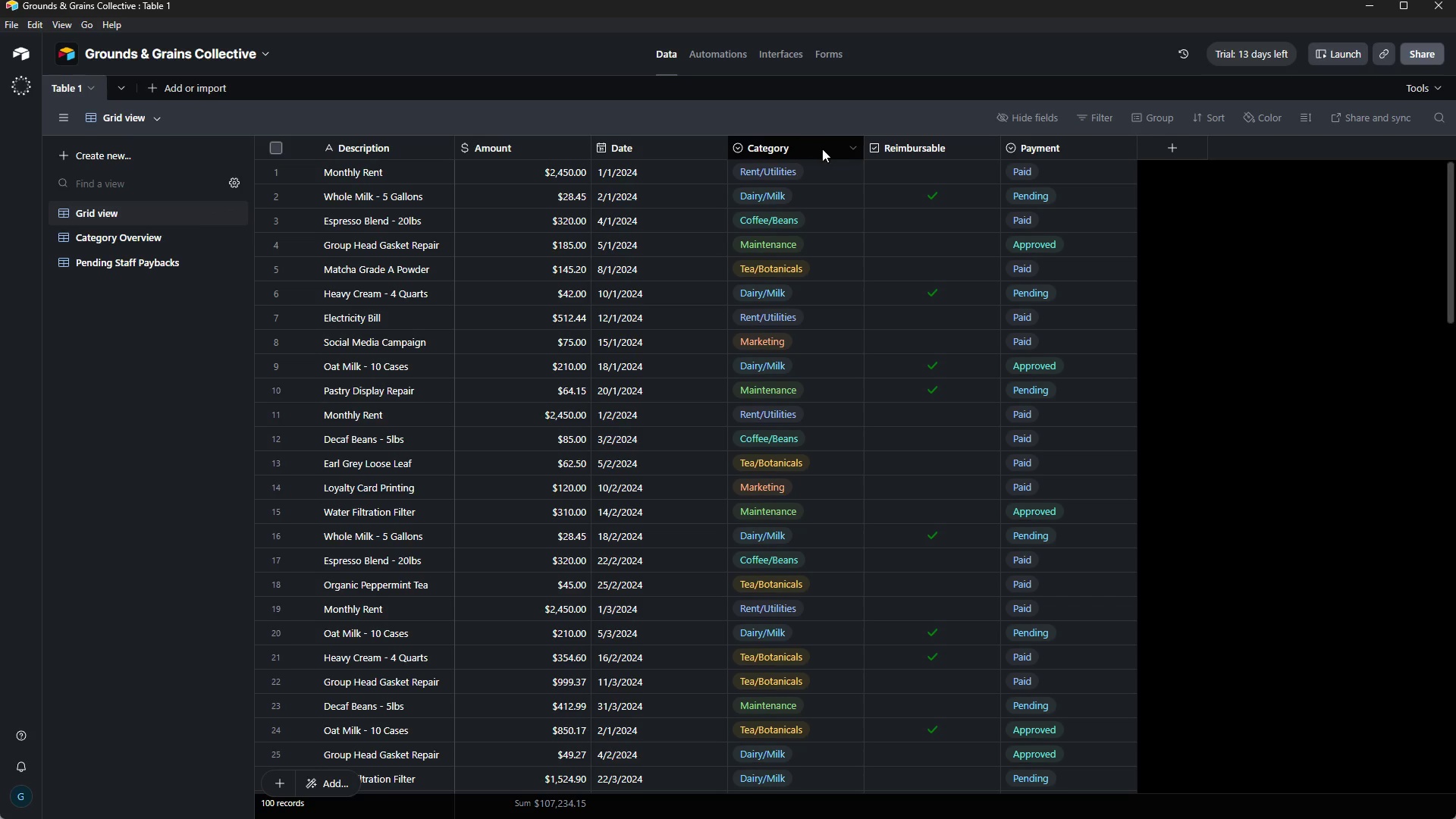 
left_click([852, 146])
 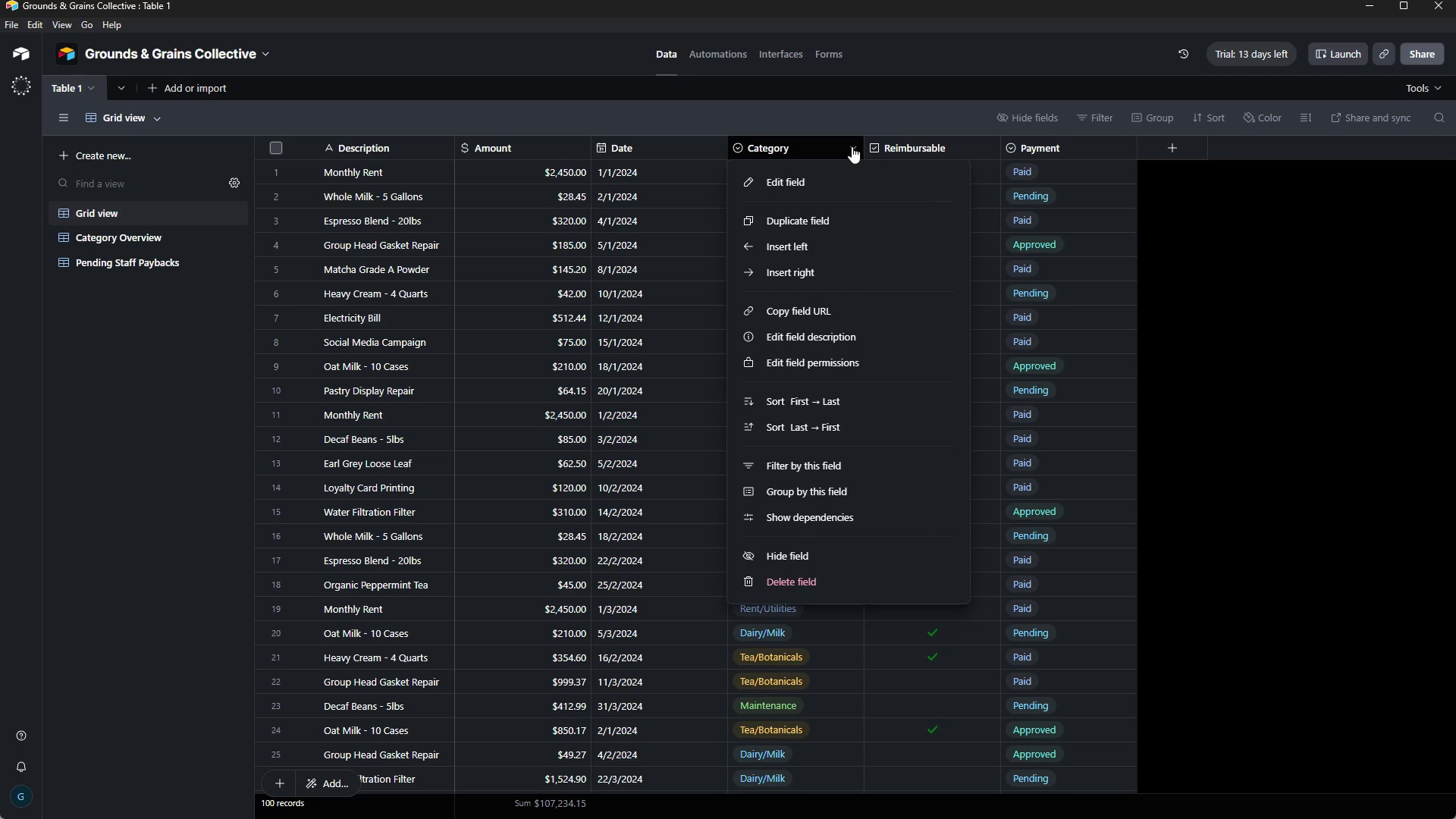 
double_click([795, 147])
 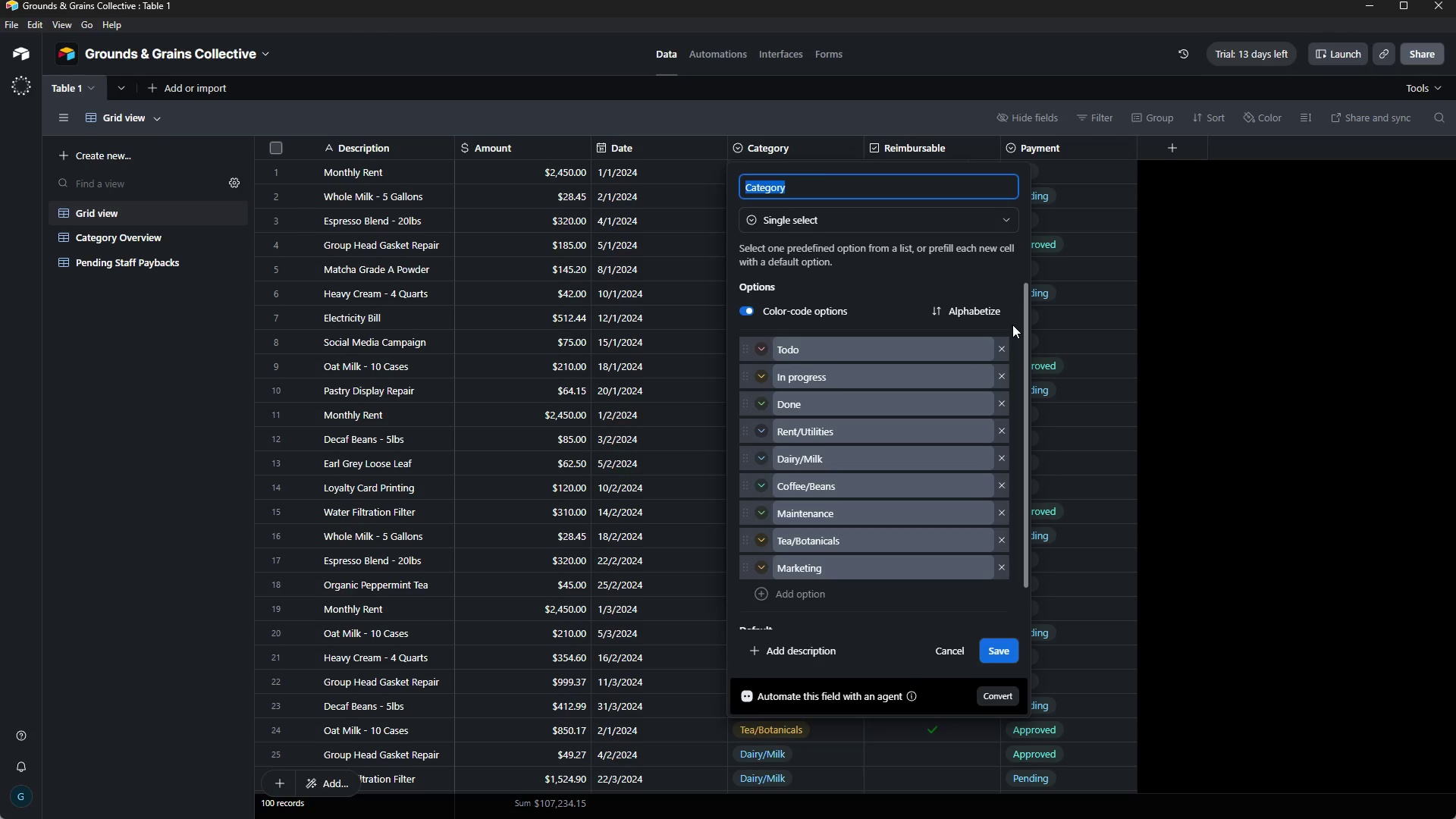 
left_click_drag(start_coordinate=[1027, 317], to_coordinate=[1037, 235])
 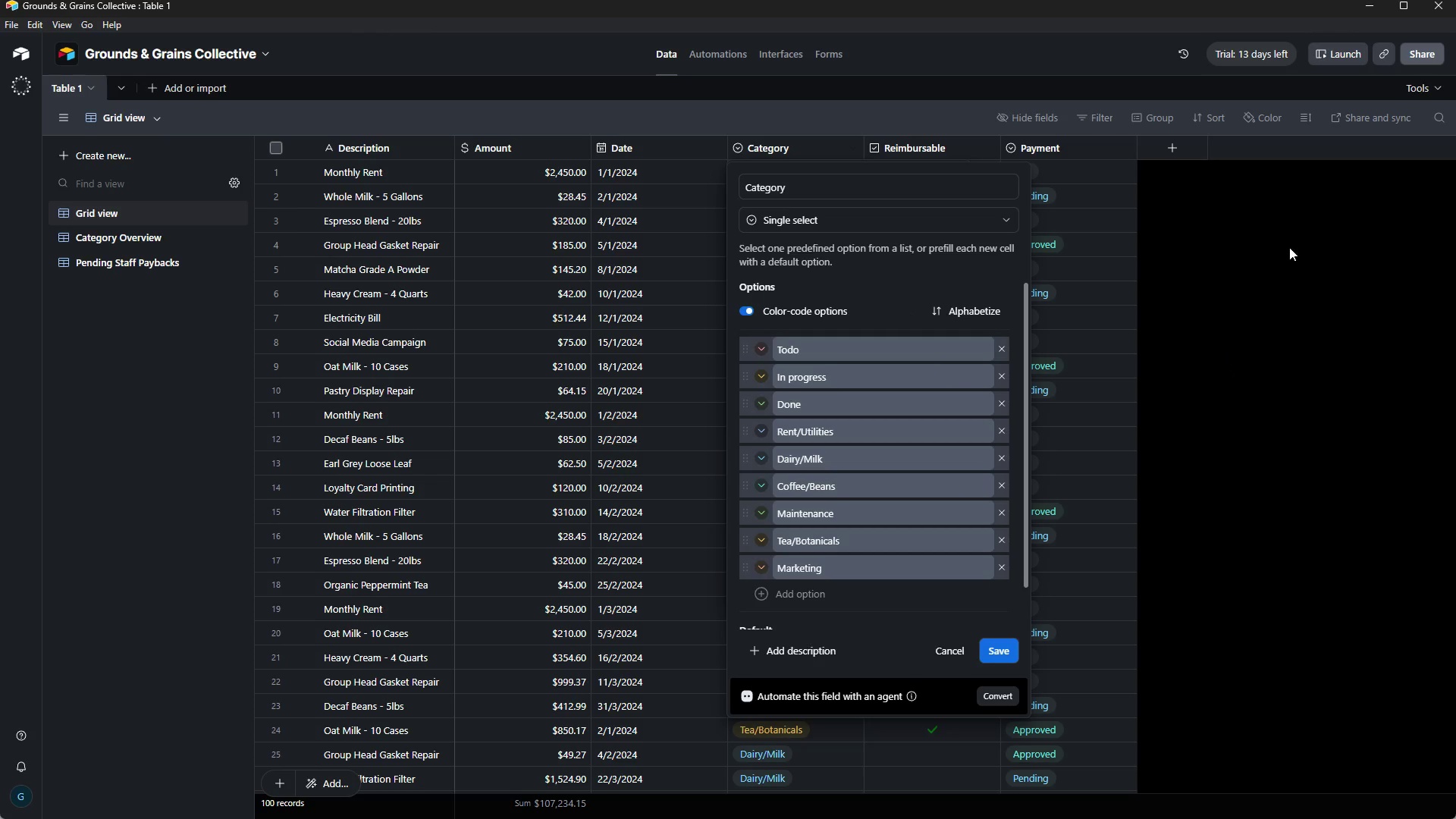 
left_click([1289, 247])
 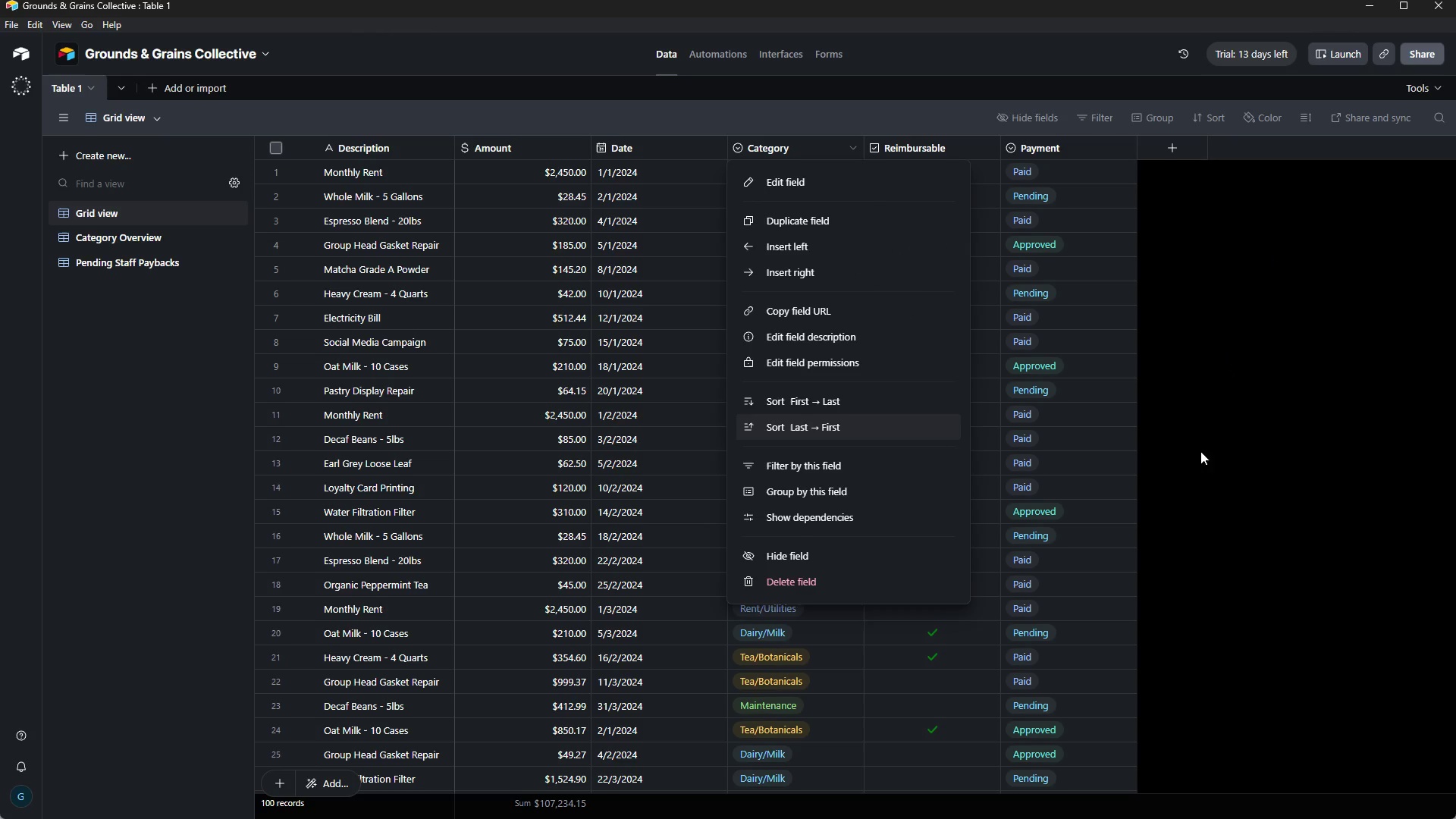 
left_click([1213, 449])
 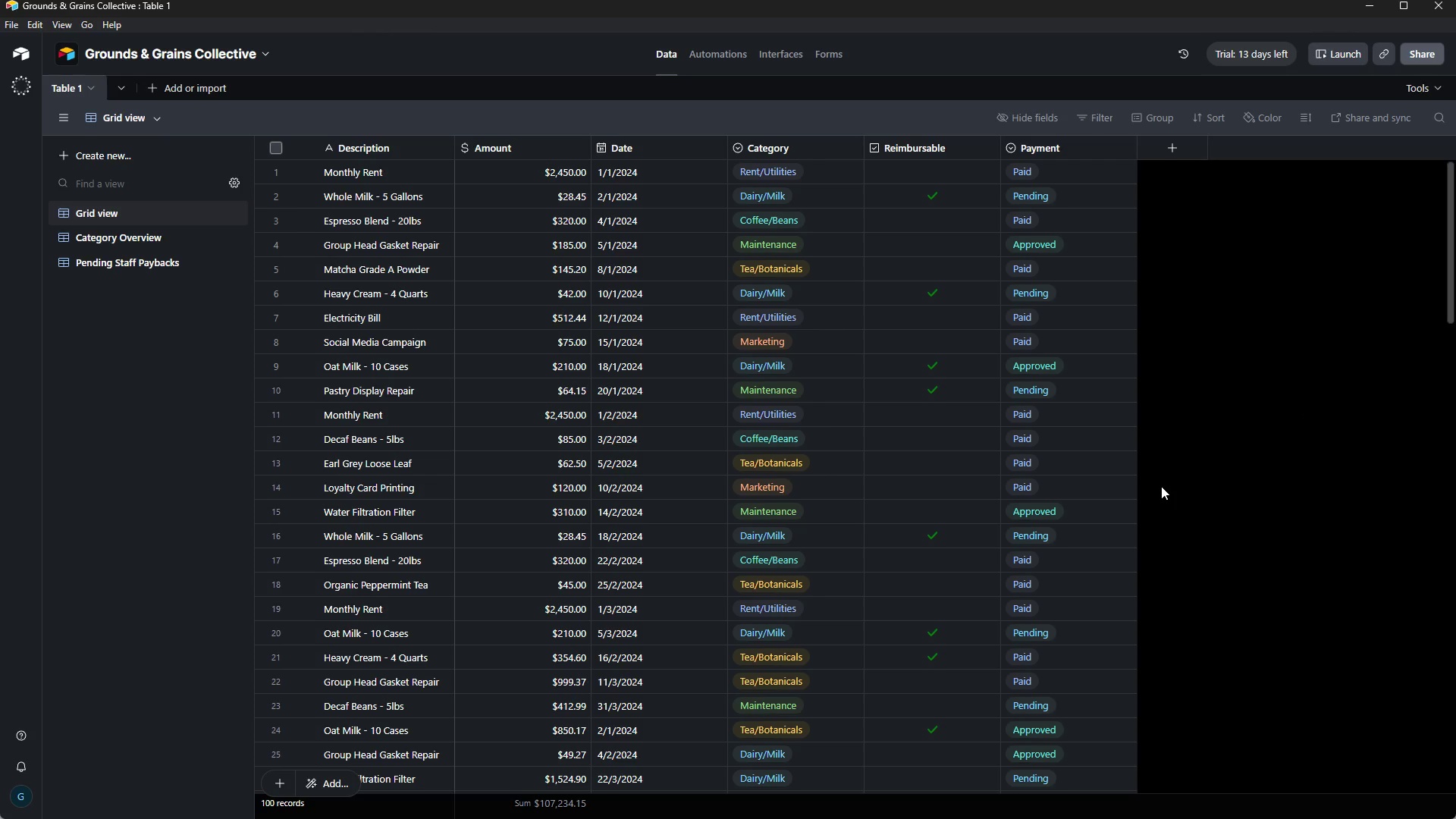 
wait(35.8)
 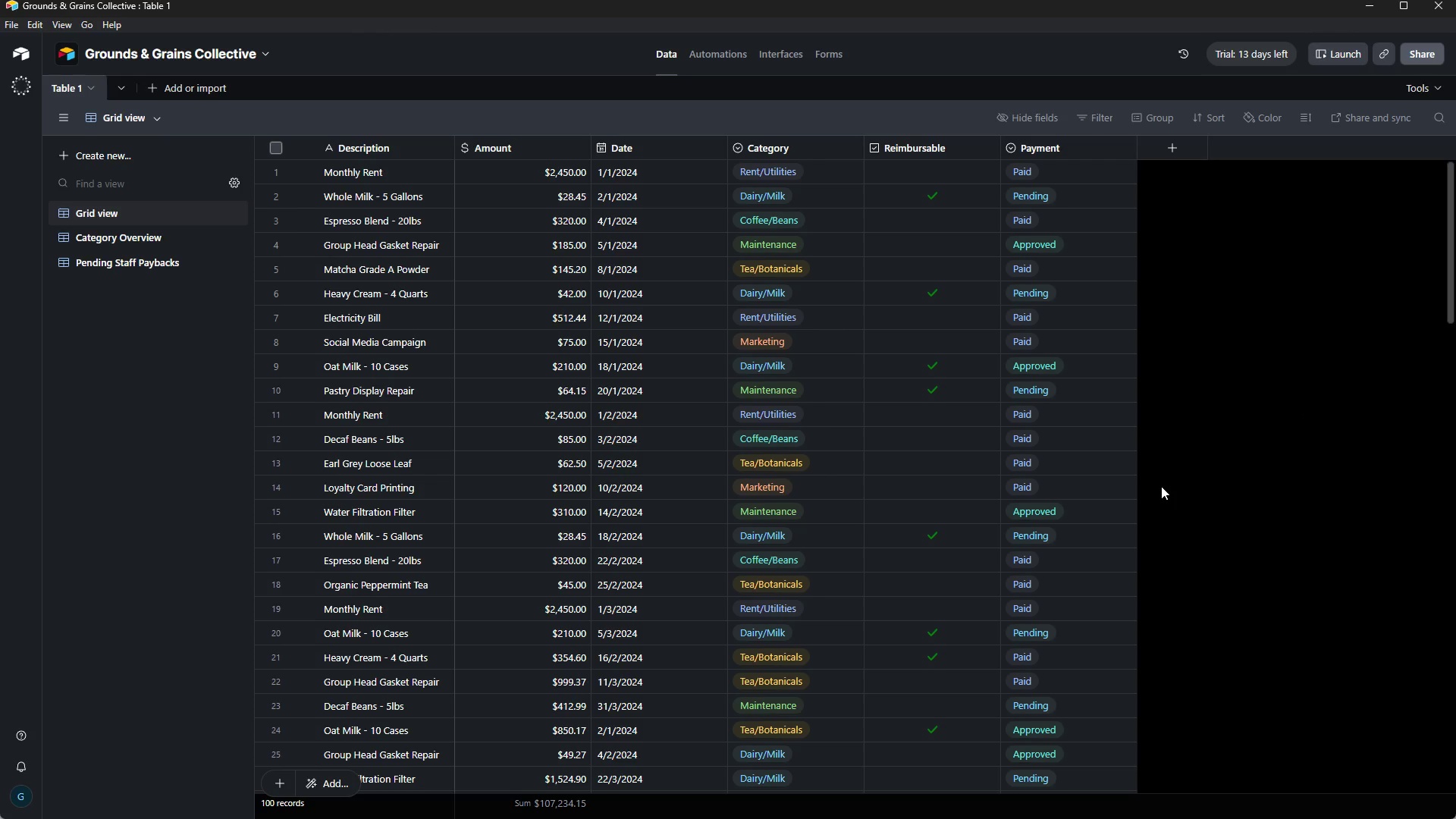 
left_click([1171, 144])
 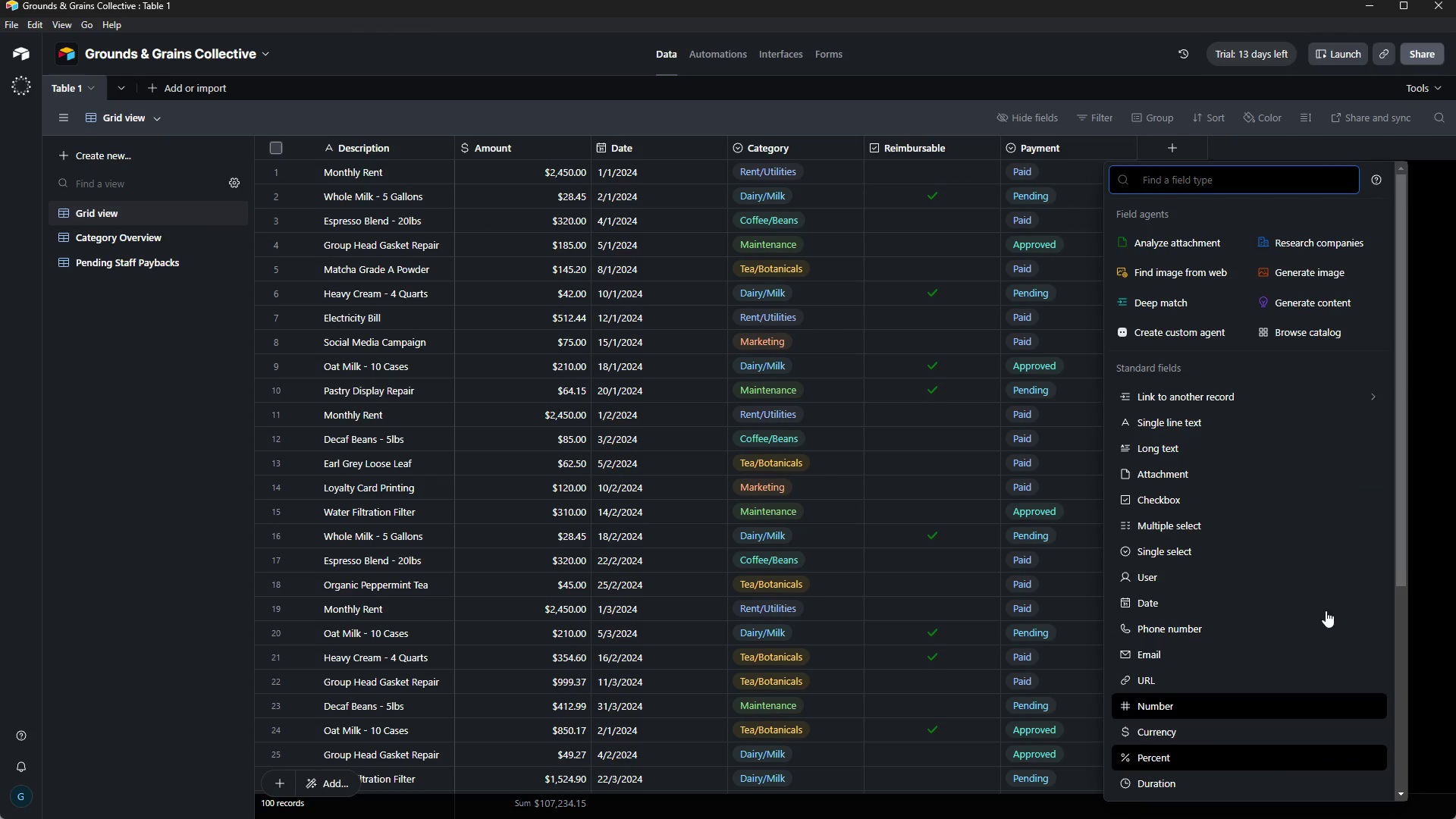 
left_click_drag(start_coordinate=[1401, 472], to_coordinate=[1409, 651])
 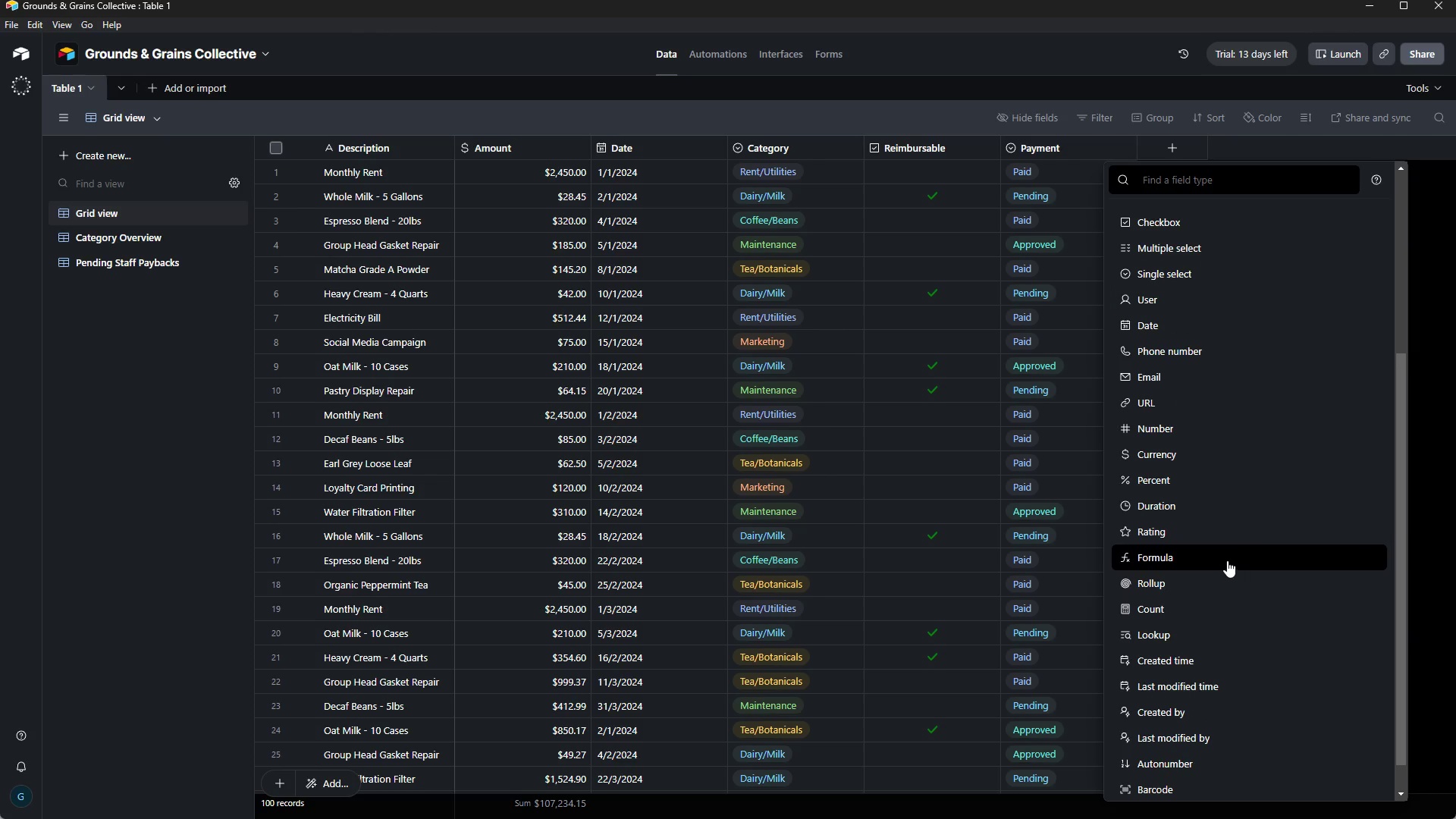 
left_click([1227, 560])
 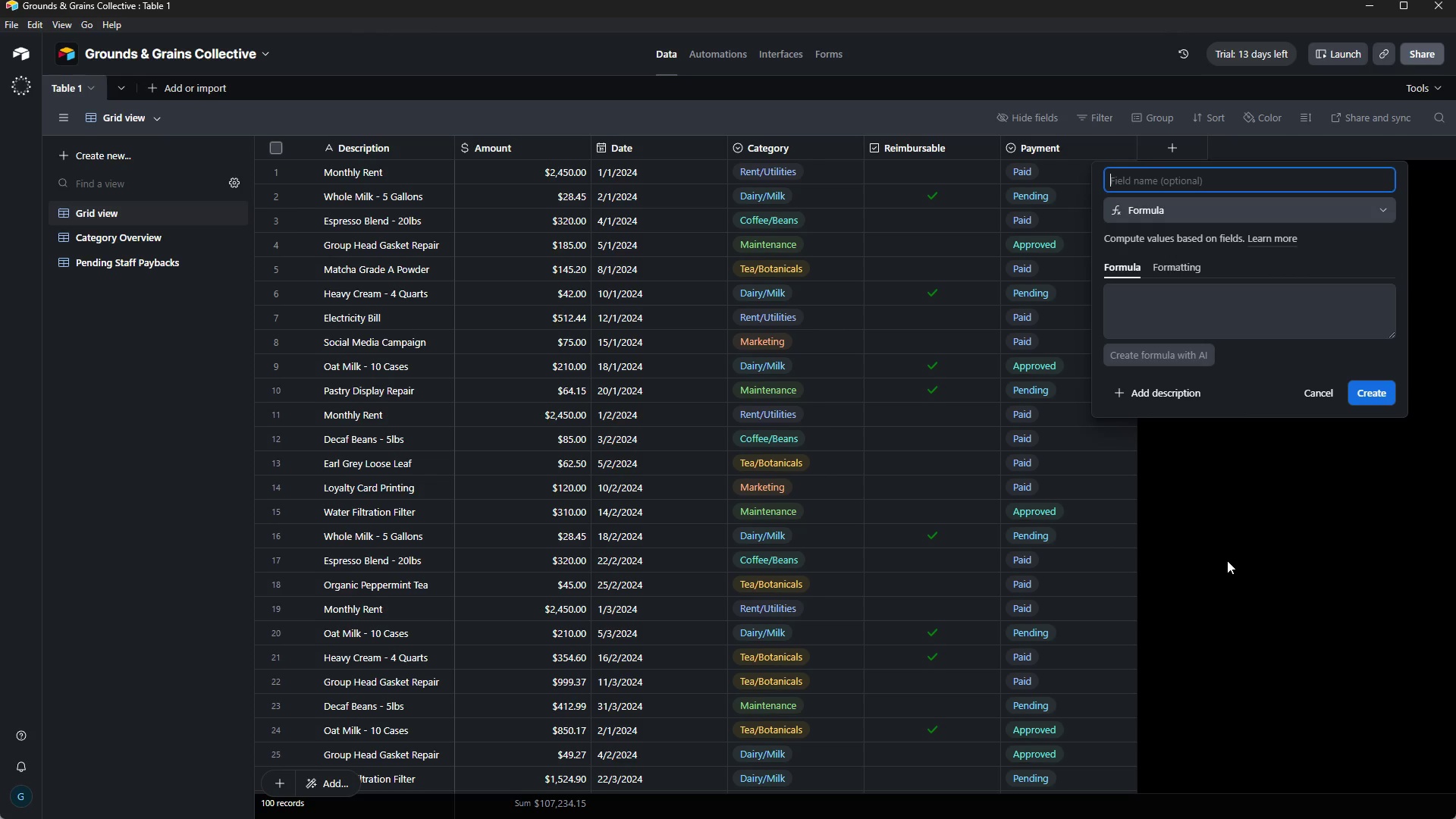 
wait(13.31)
 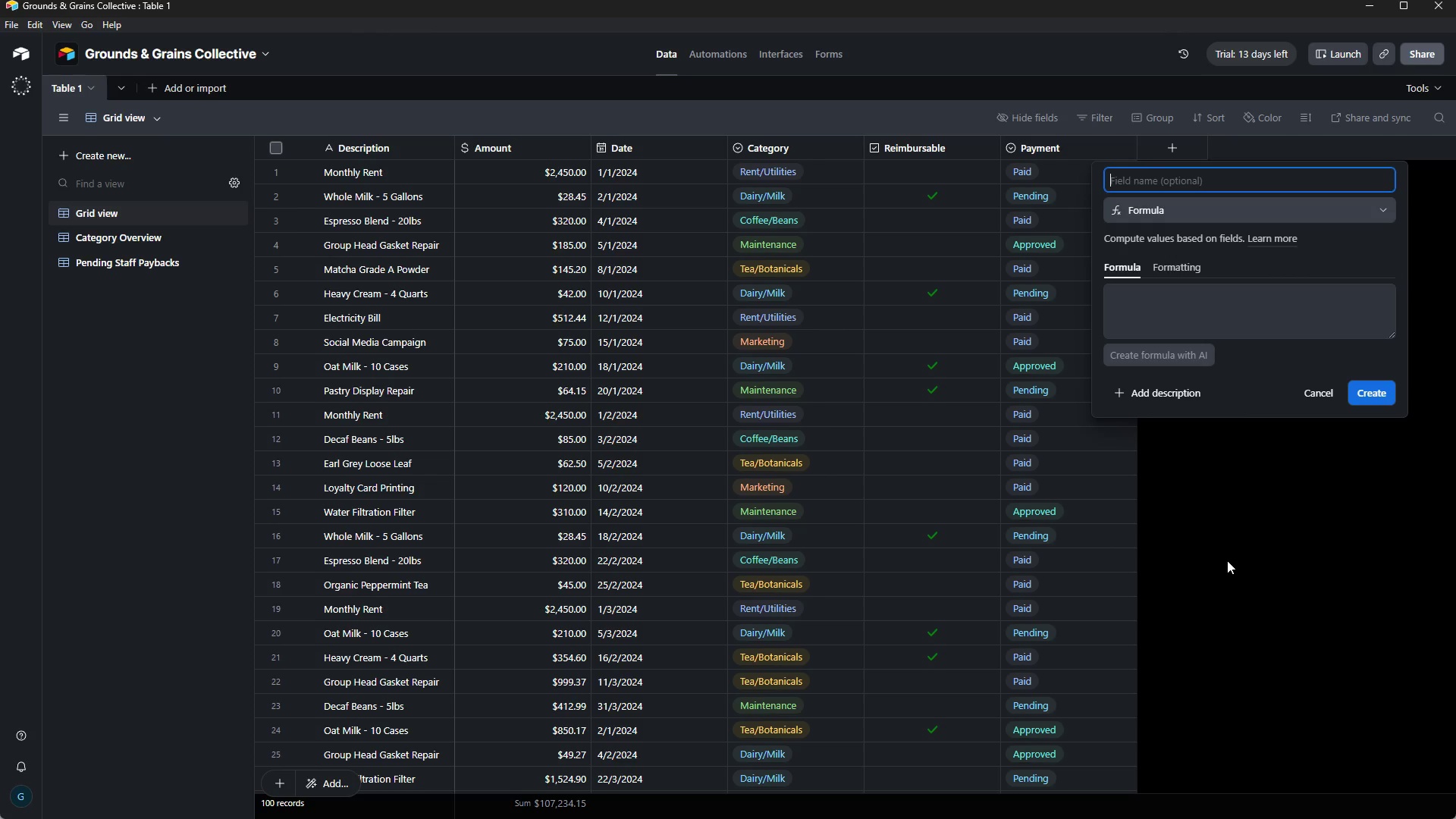 
left_click([1172, 305])
 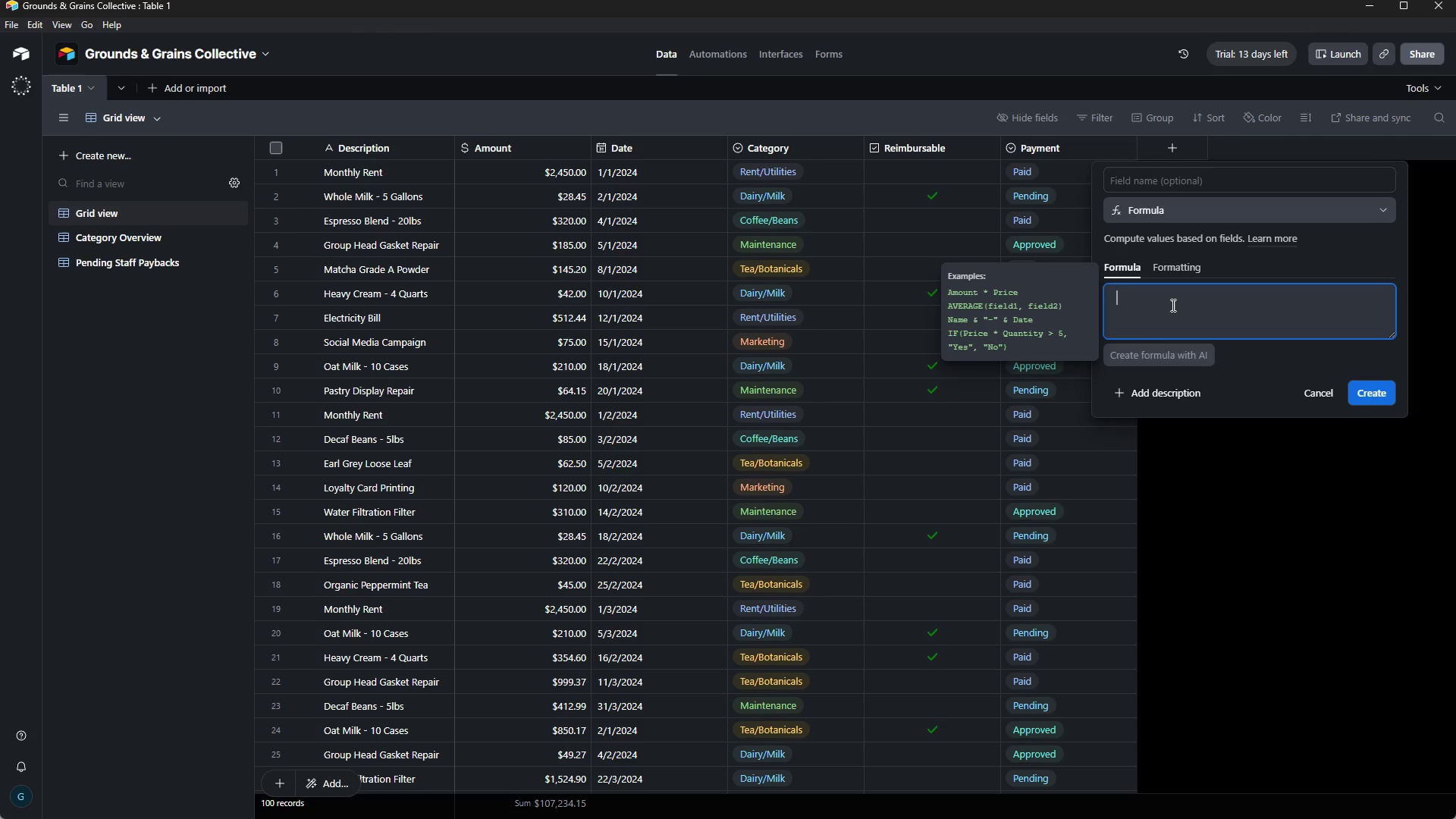 
type(IF(a)
key(Backspace)
type(Amont<0,")
 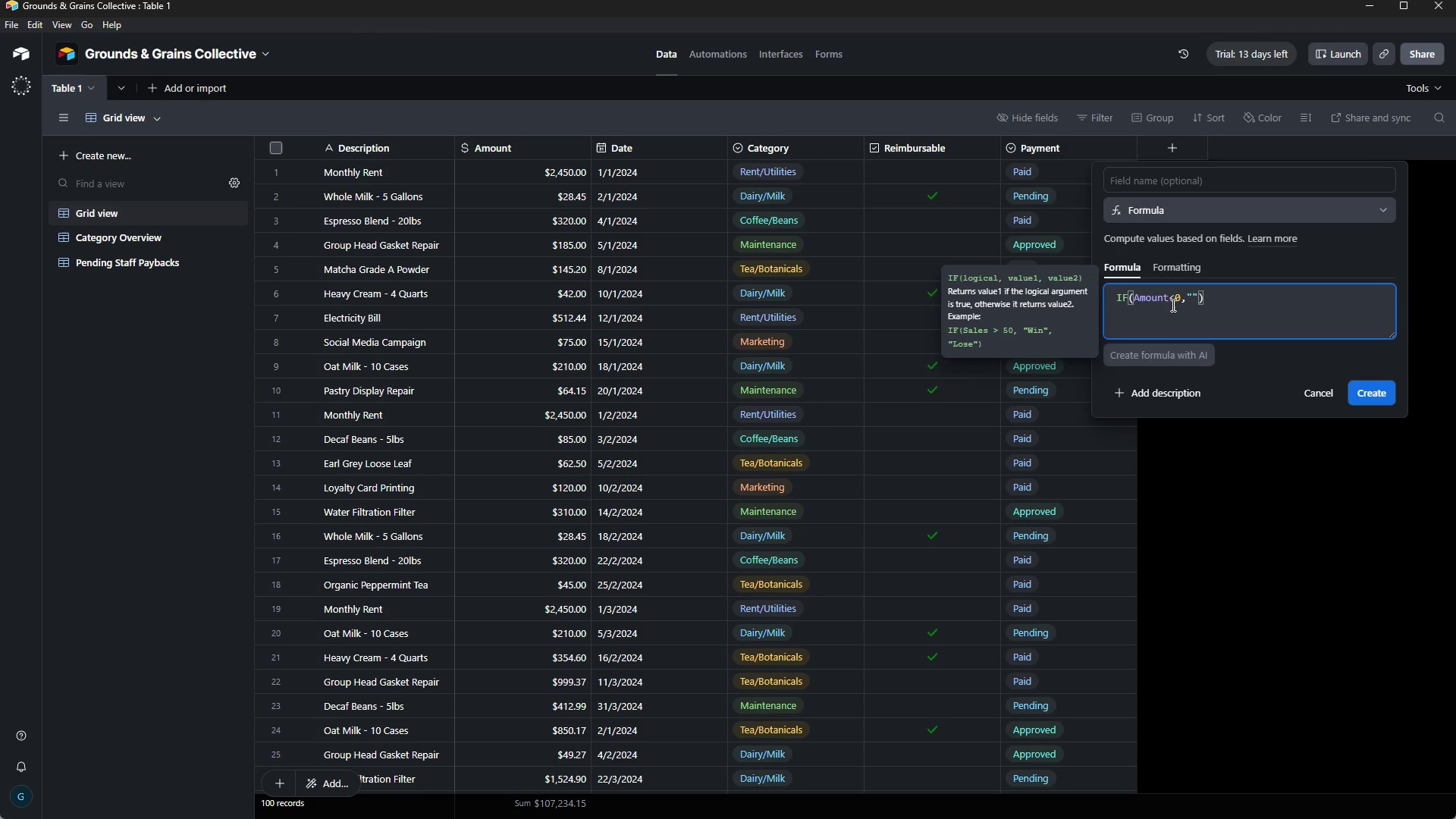 
wait(19.59)
 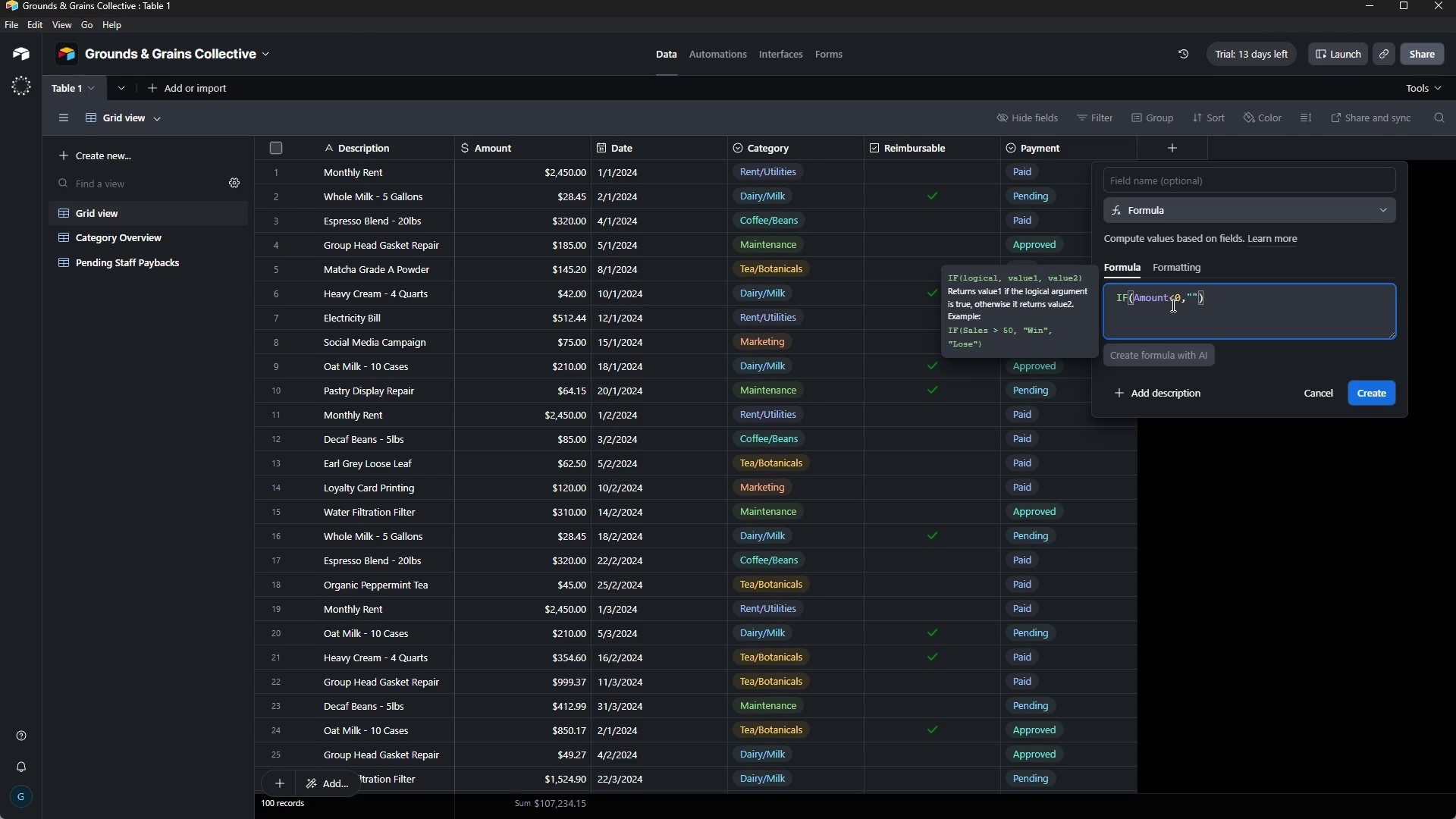 
type(Negativee)
 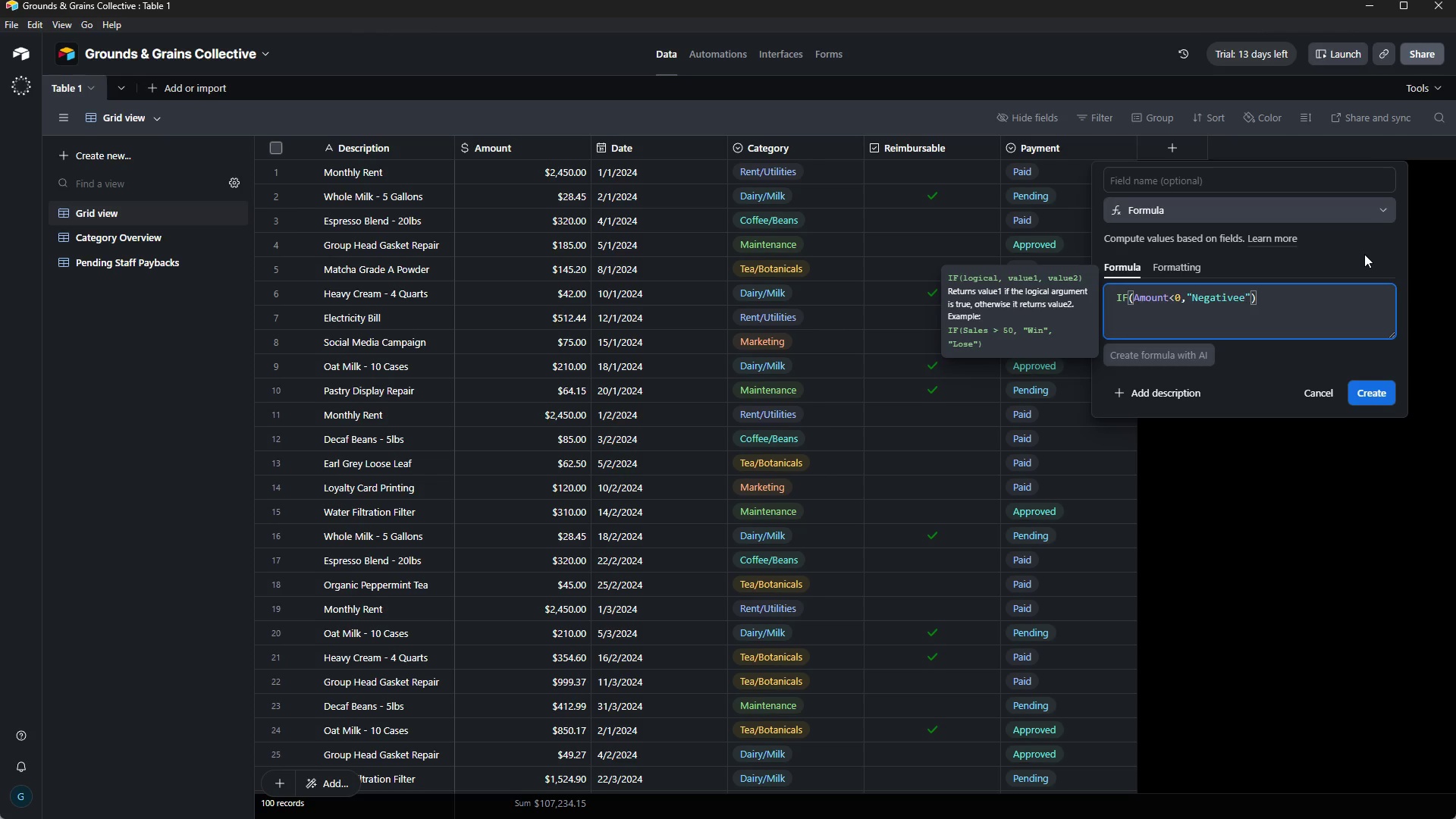 
wait(5.84)
 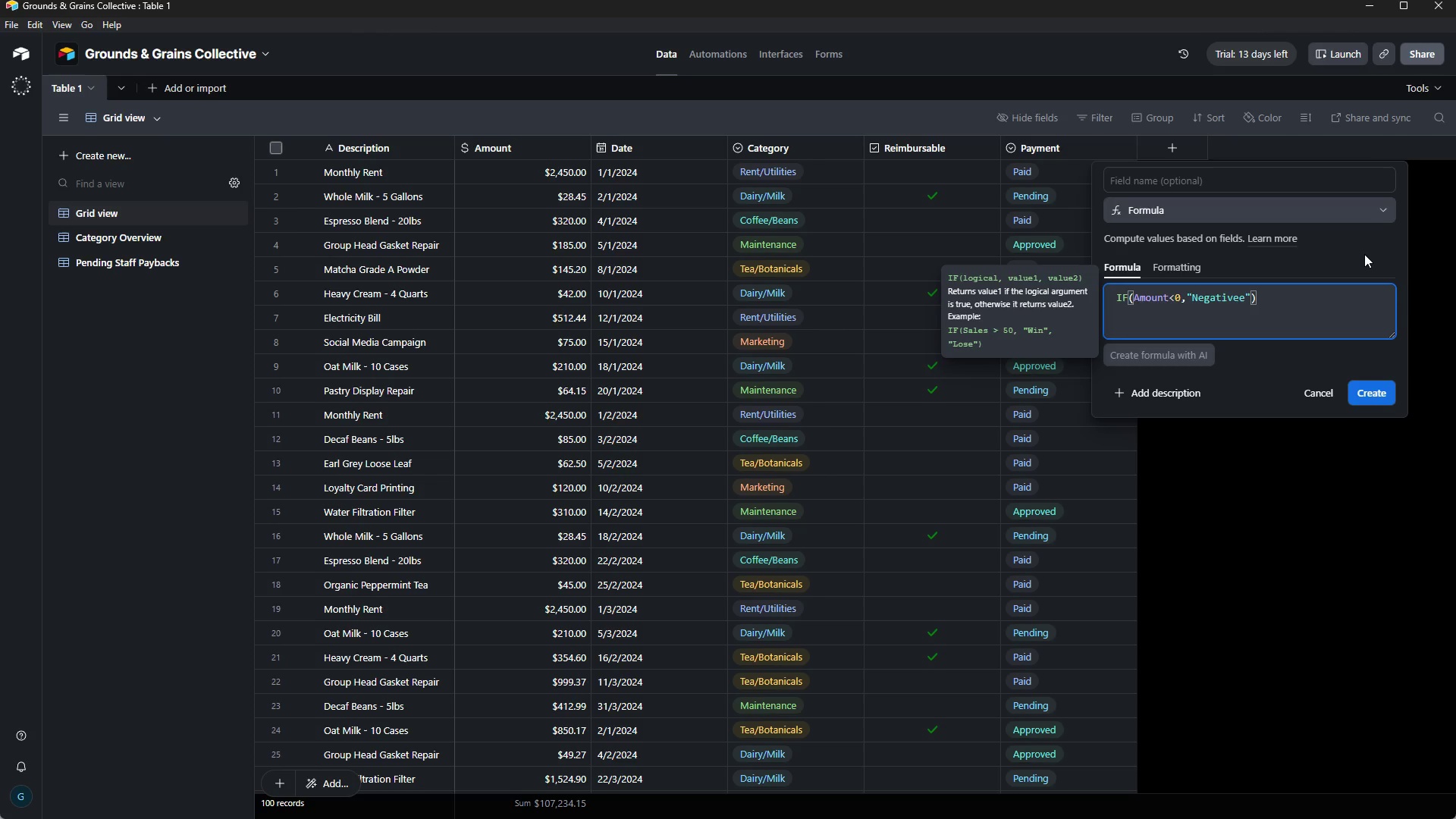 
key(Backspace)
 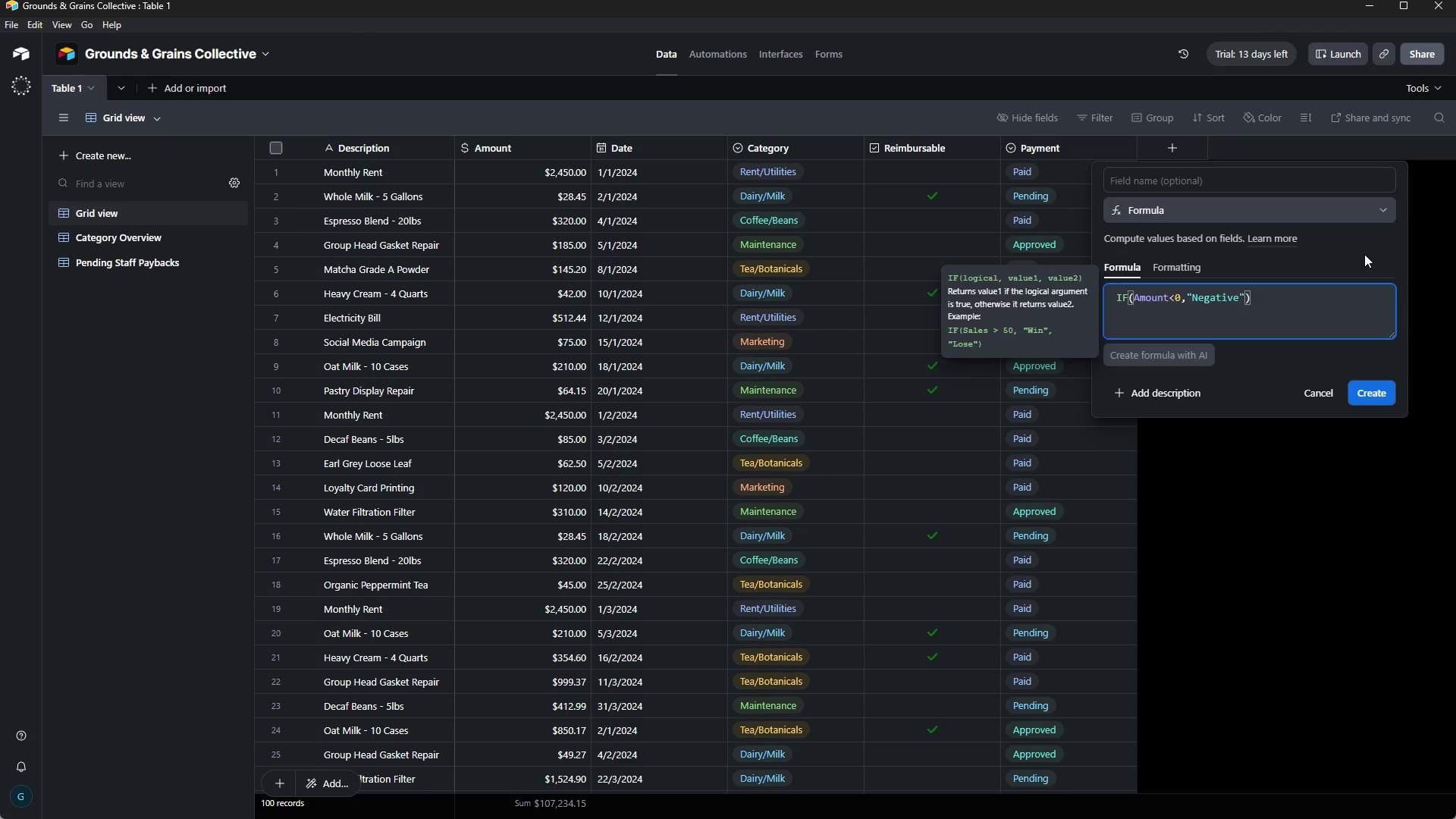 
wait(25.48)
 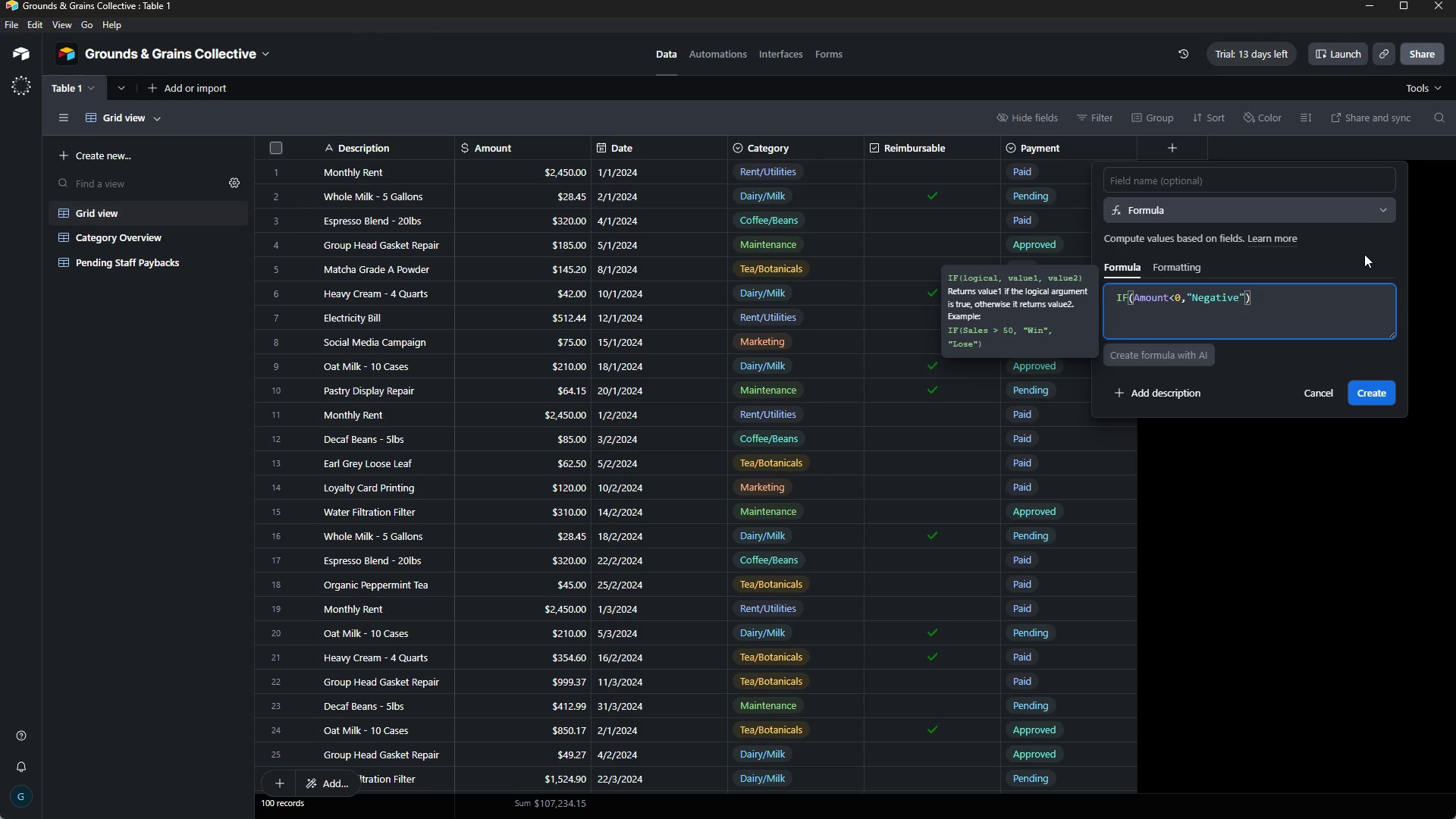 
hold_key(key=Backspace, duration=0.61)
 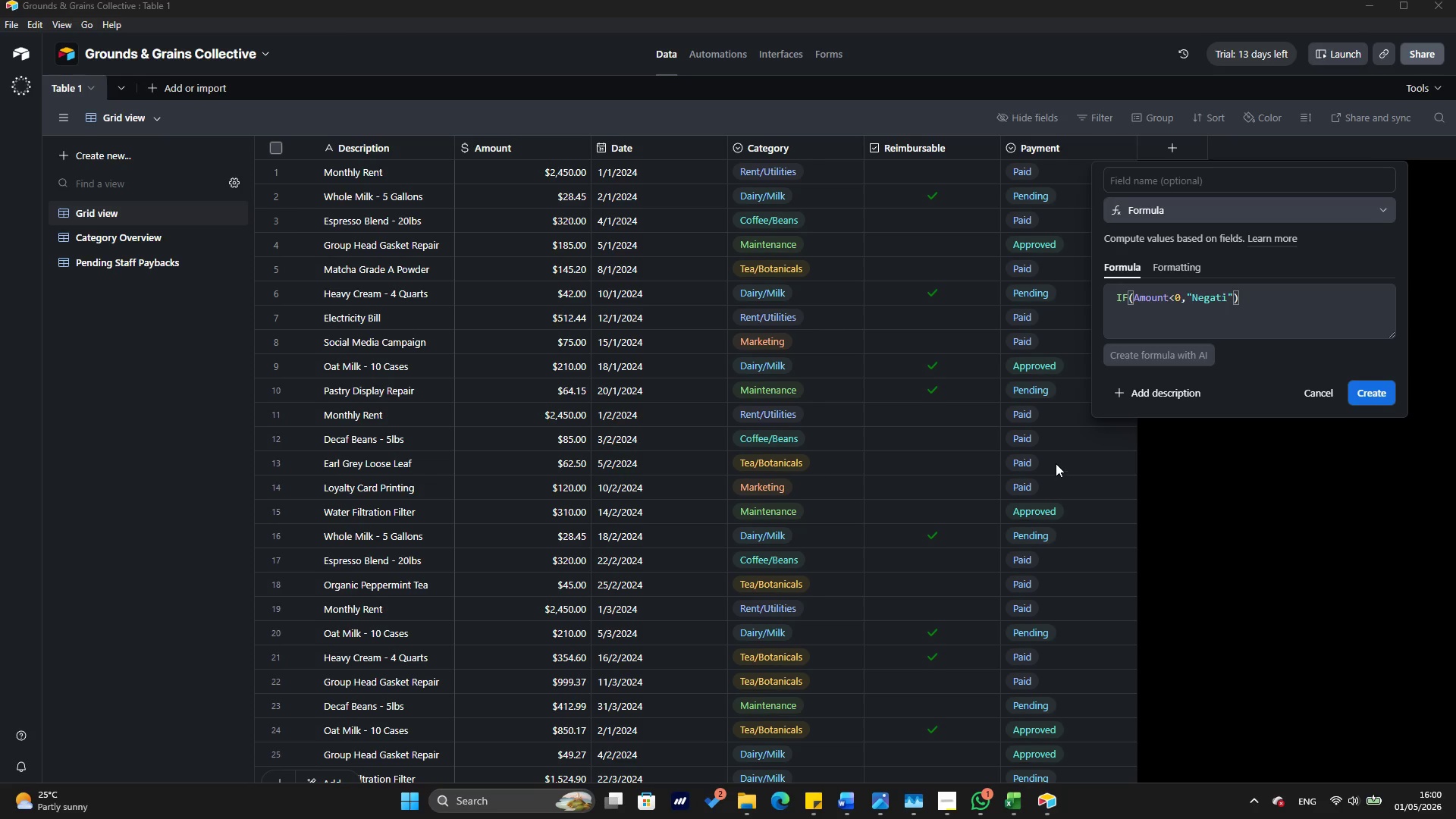 
wait(55.45)
 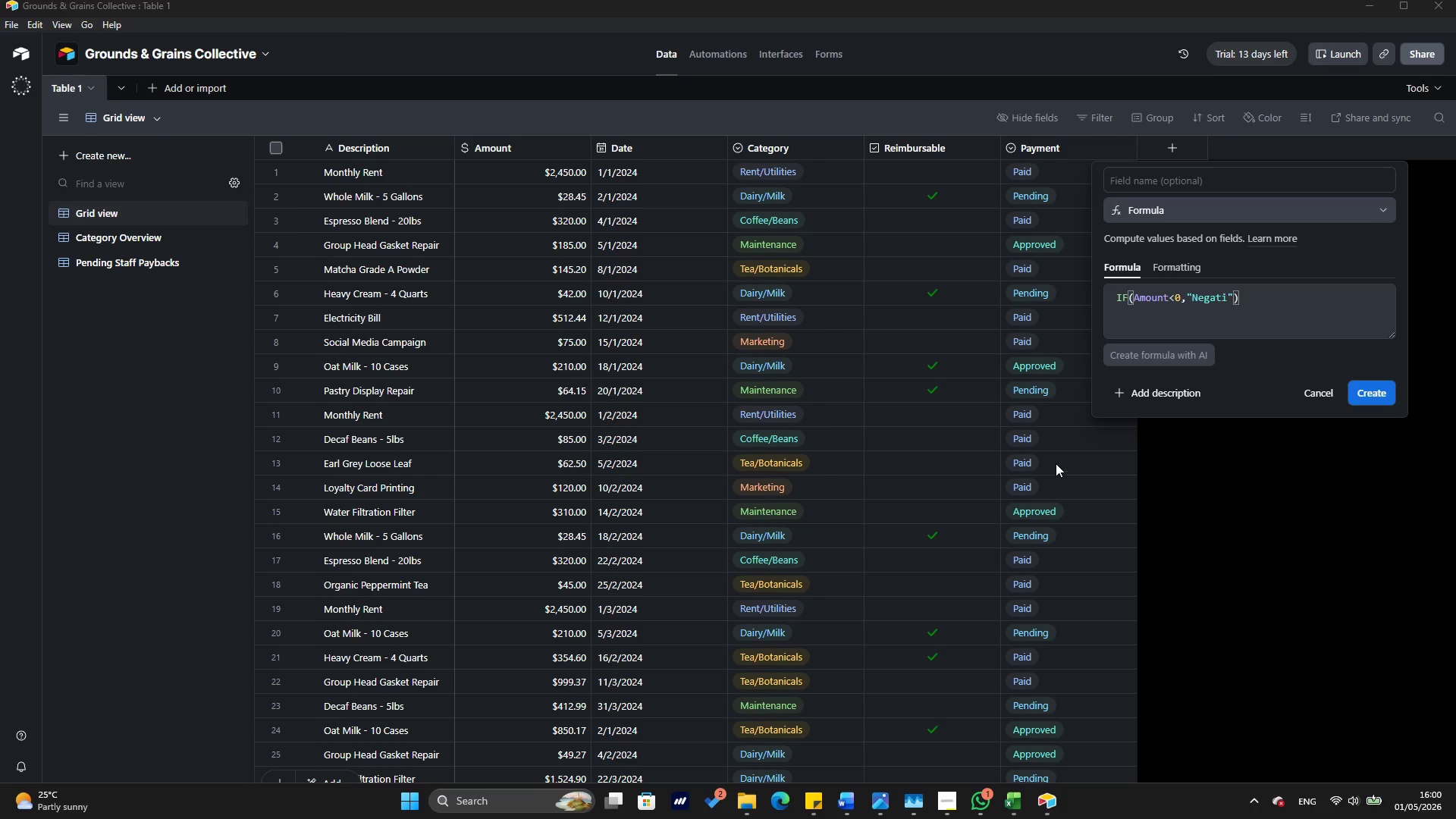 
mouse_move([988, 792])
 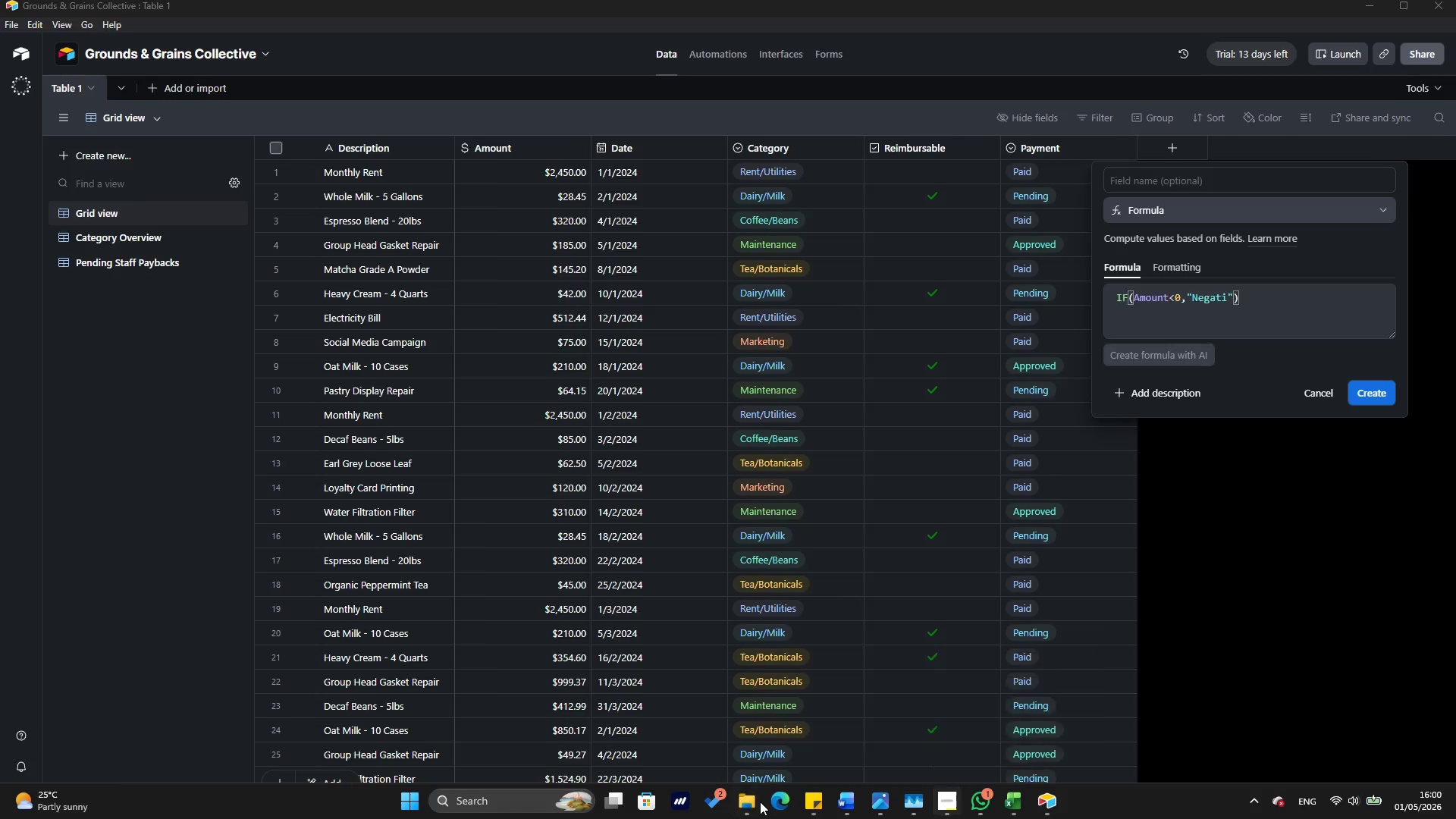 
left_click([760, 802])
 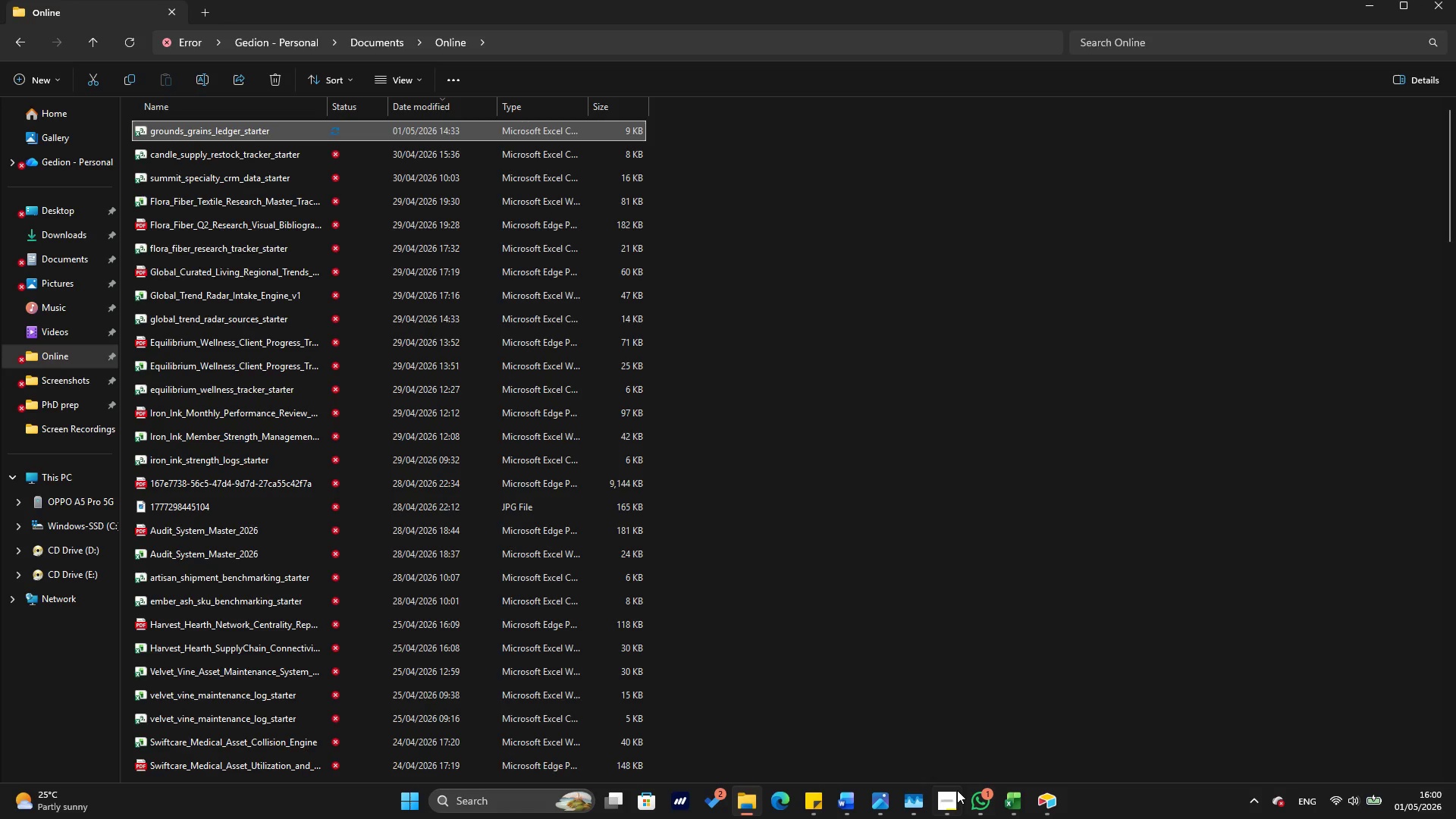 
left_click([945, 795])
 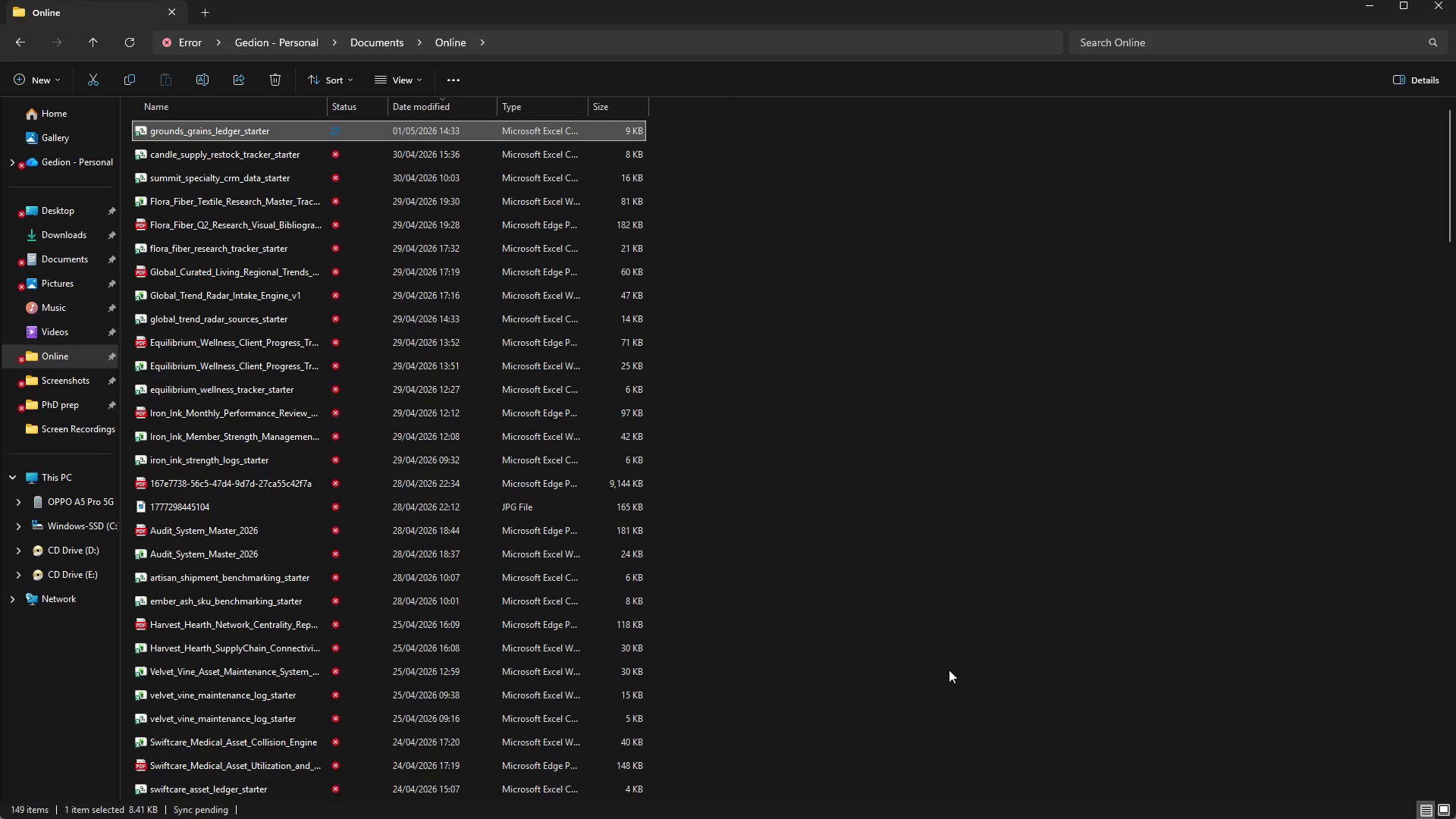 
wait(22.27)
 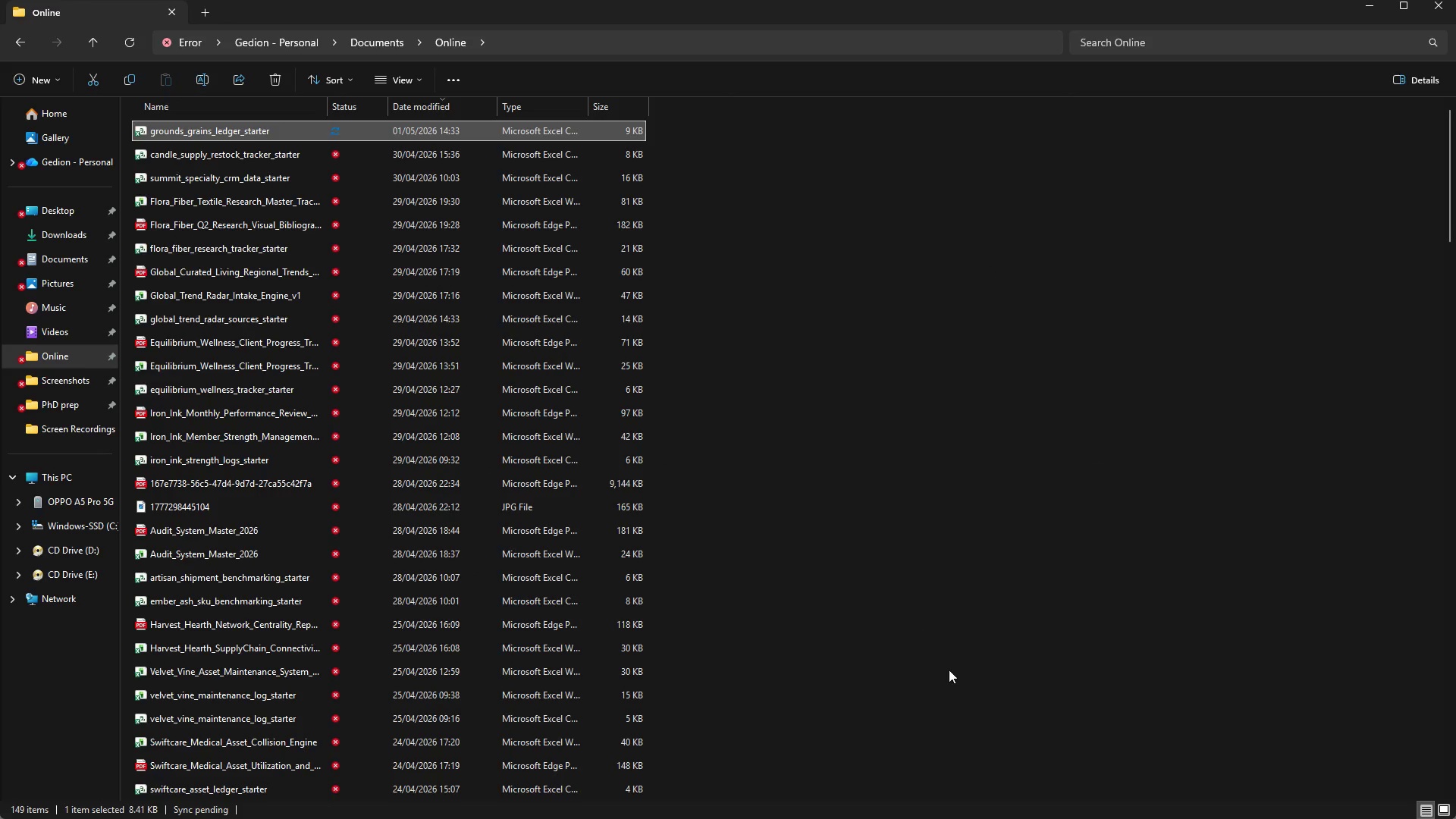 
left_click([1035, 802])
 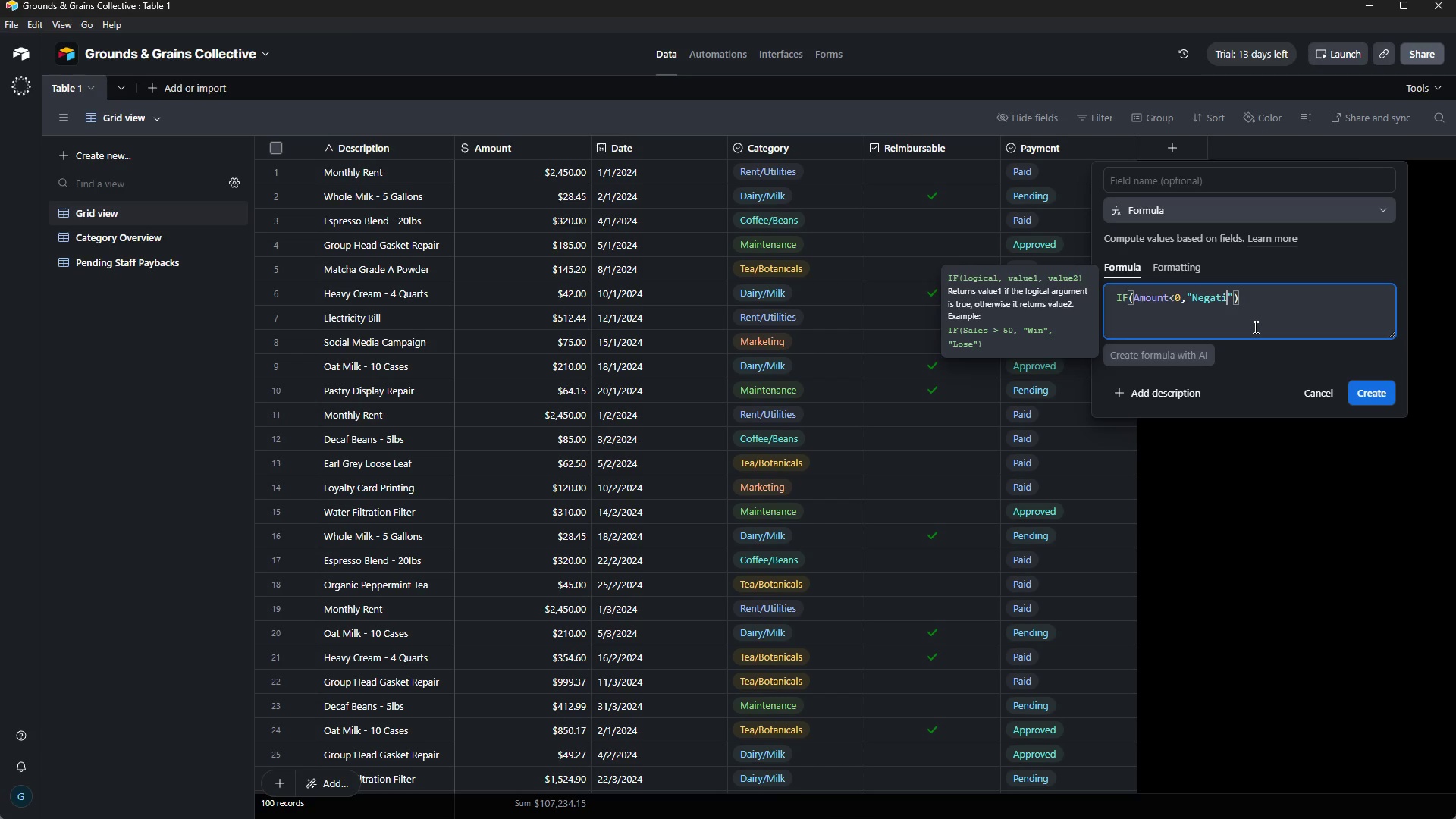 
key(Backspace)
key(Backspace)
key(Backspace)
key(Backspace)
key(Backspace)
type(EGATIVE)
 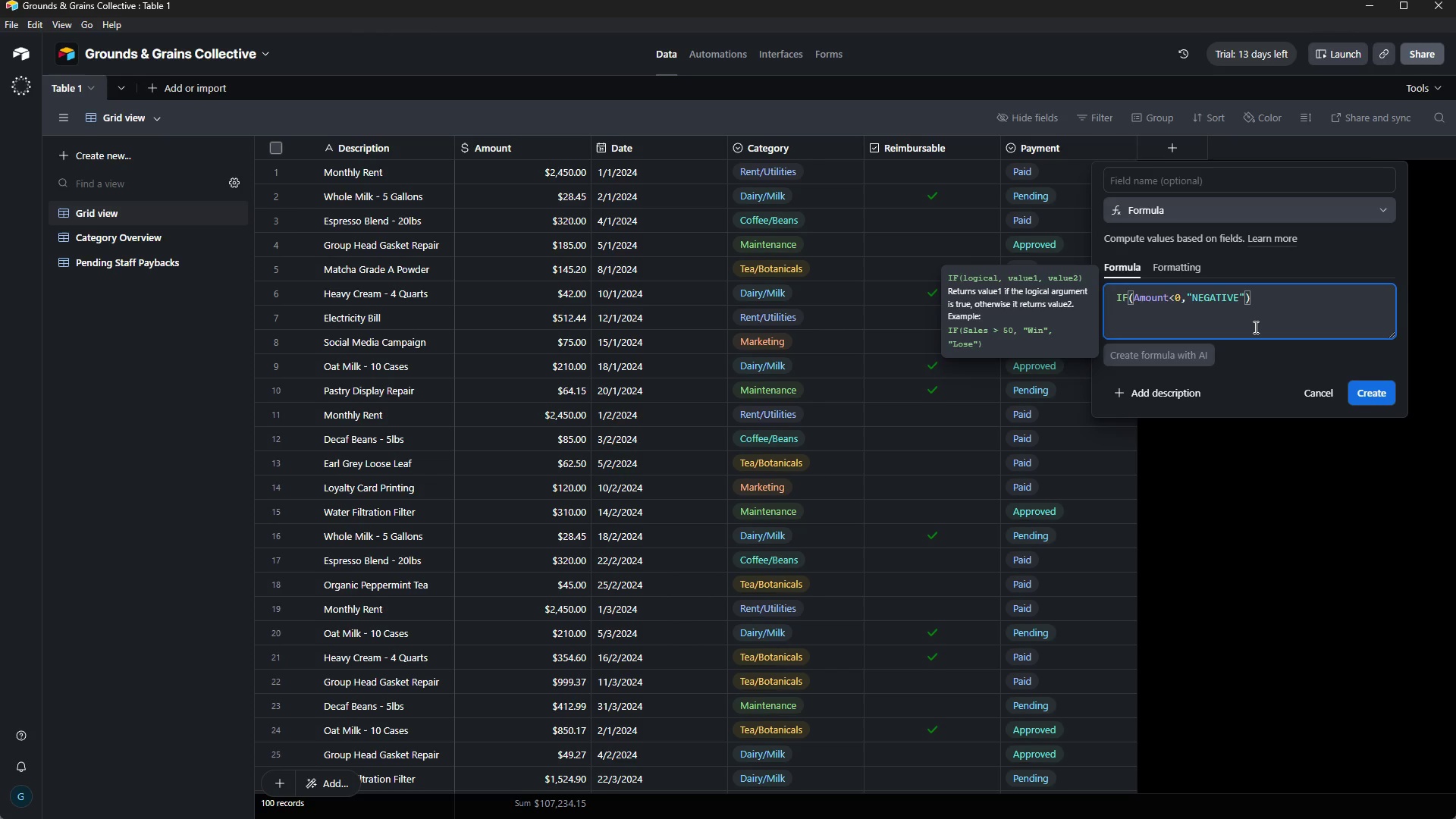 
type( ERROR)
 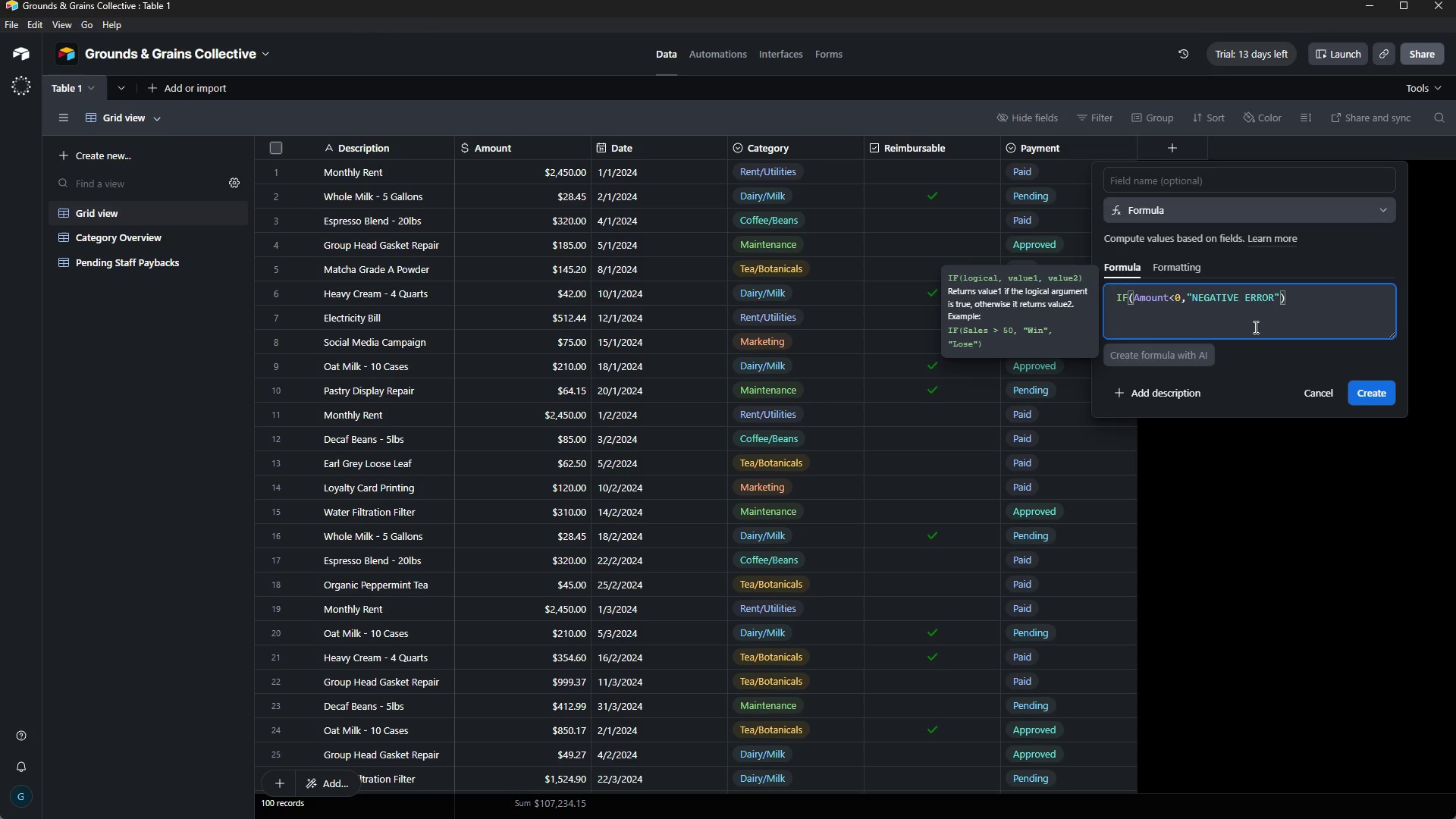 
key(ArrowRight)
 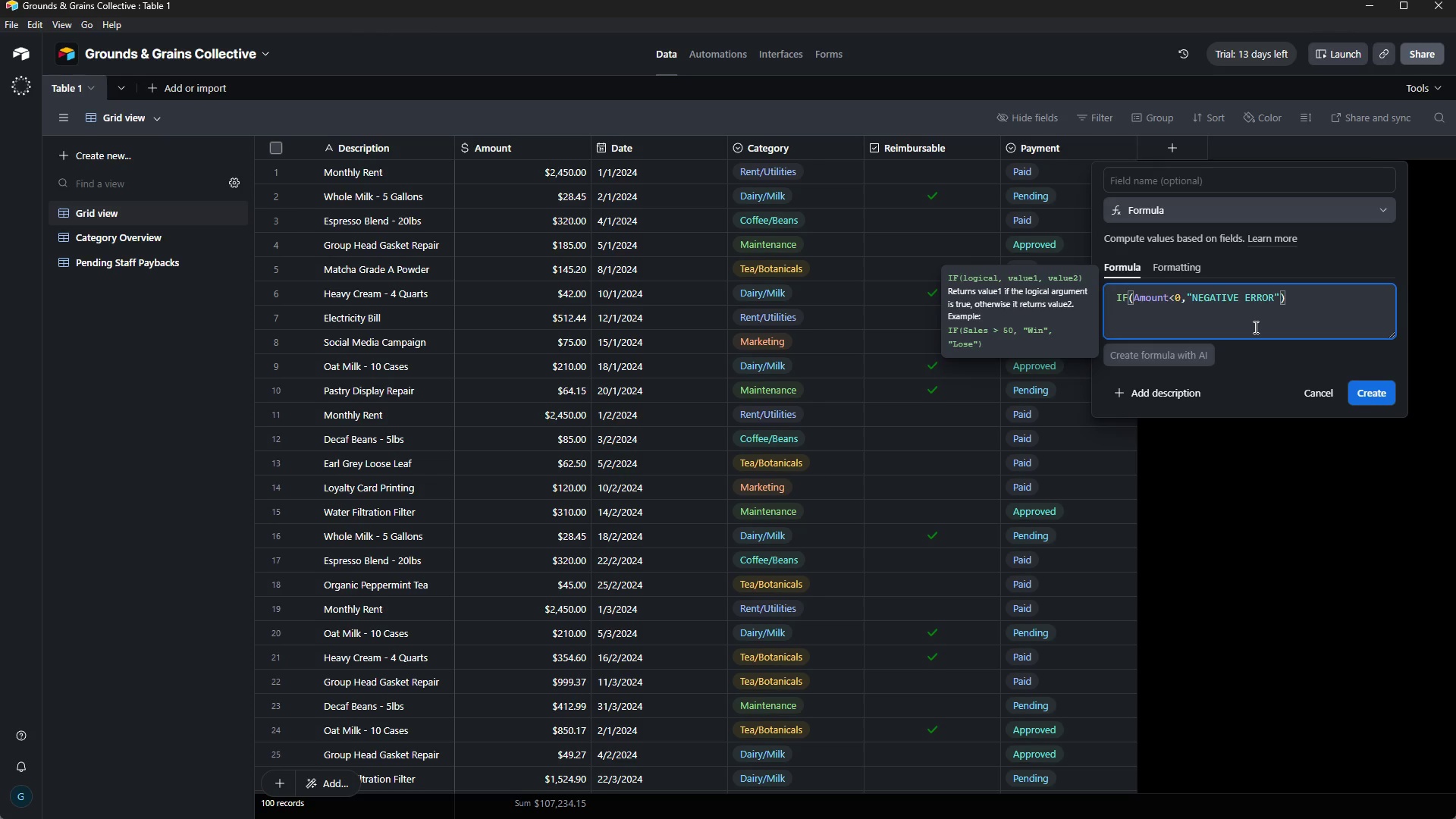 
key(Comma)
 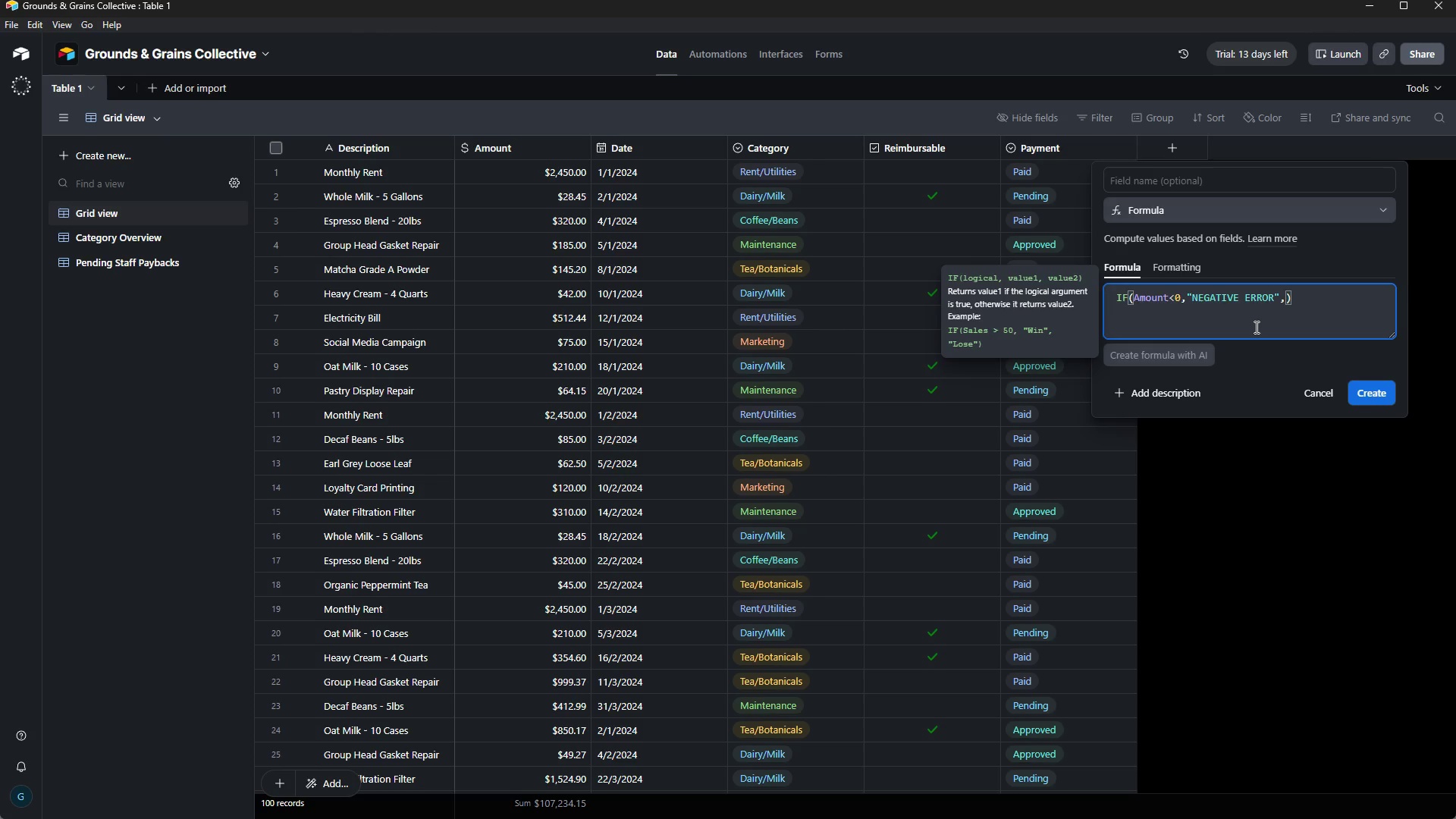 
key(Shift+Quote)
 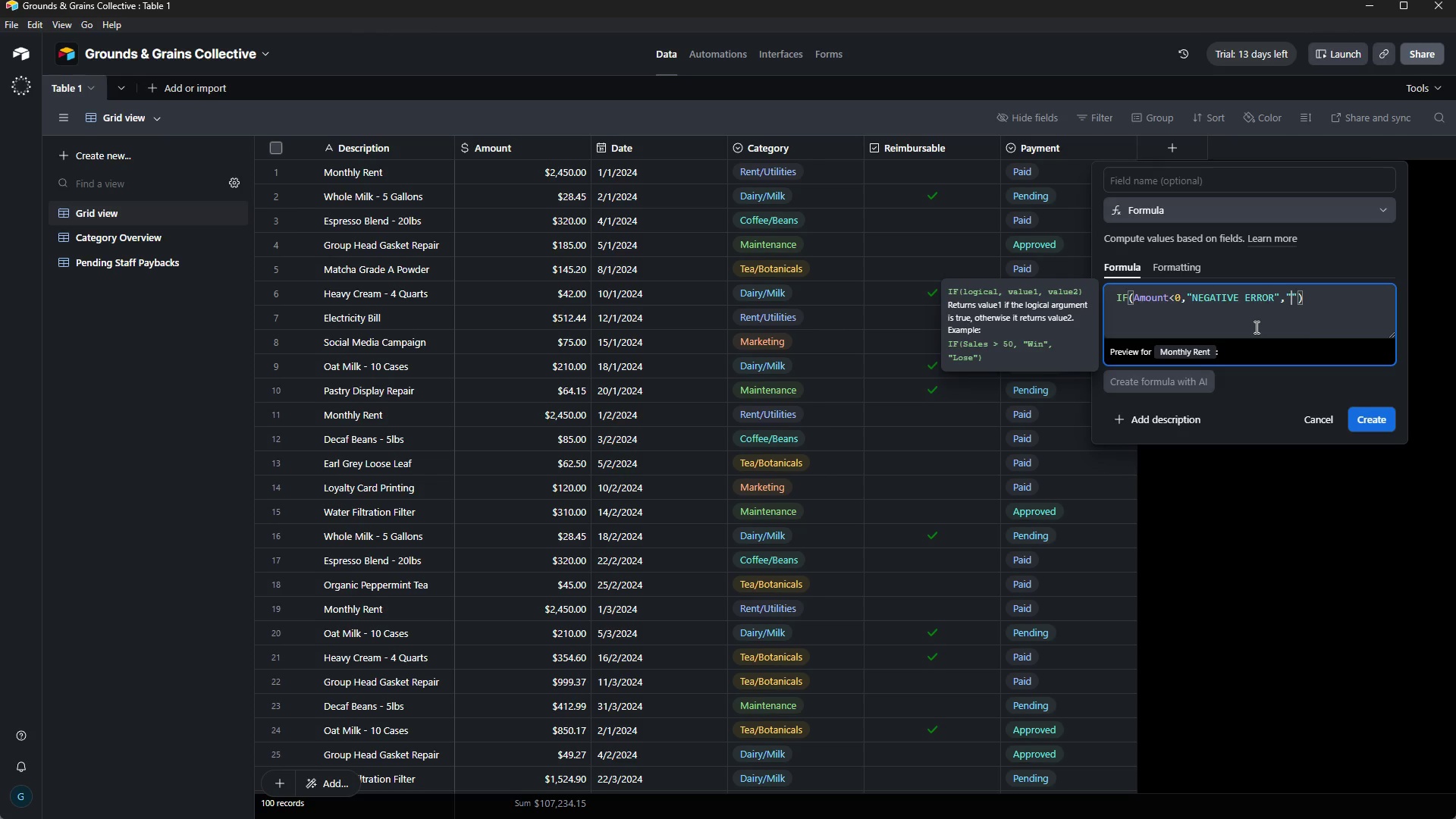 
wait(21.91)
 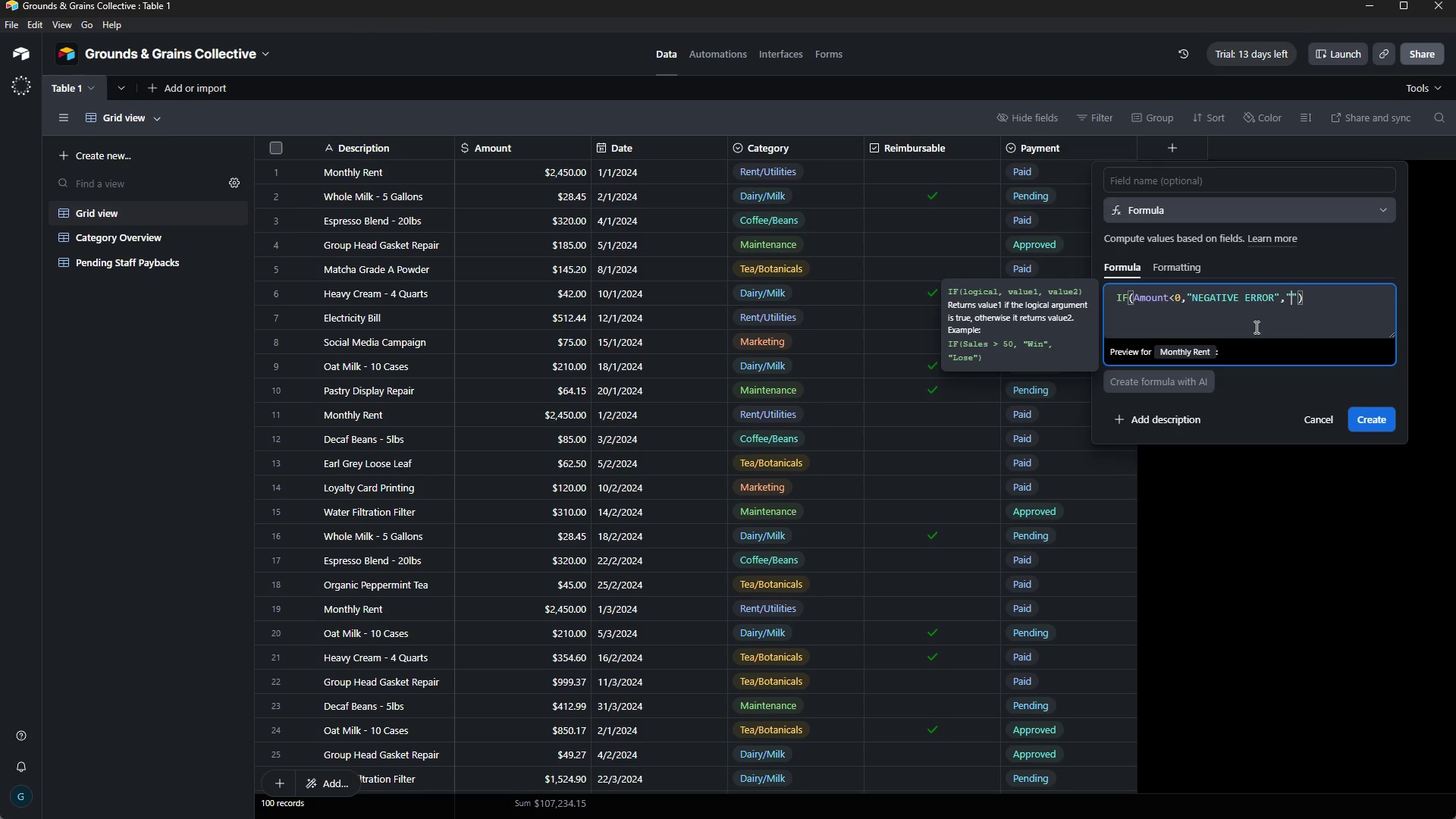 
left_click([1367, 416])
 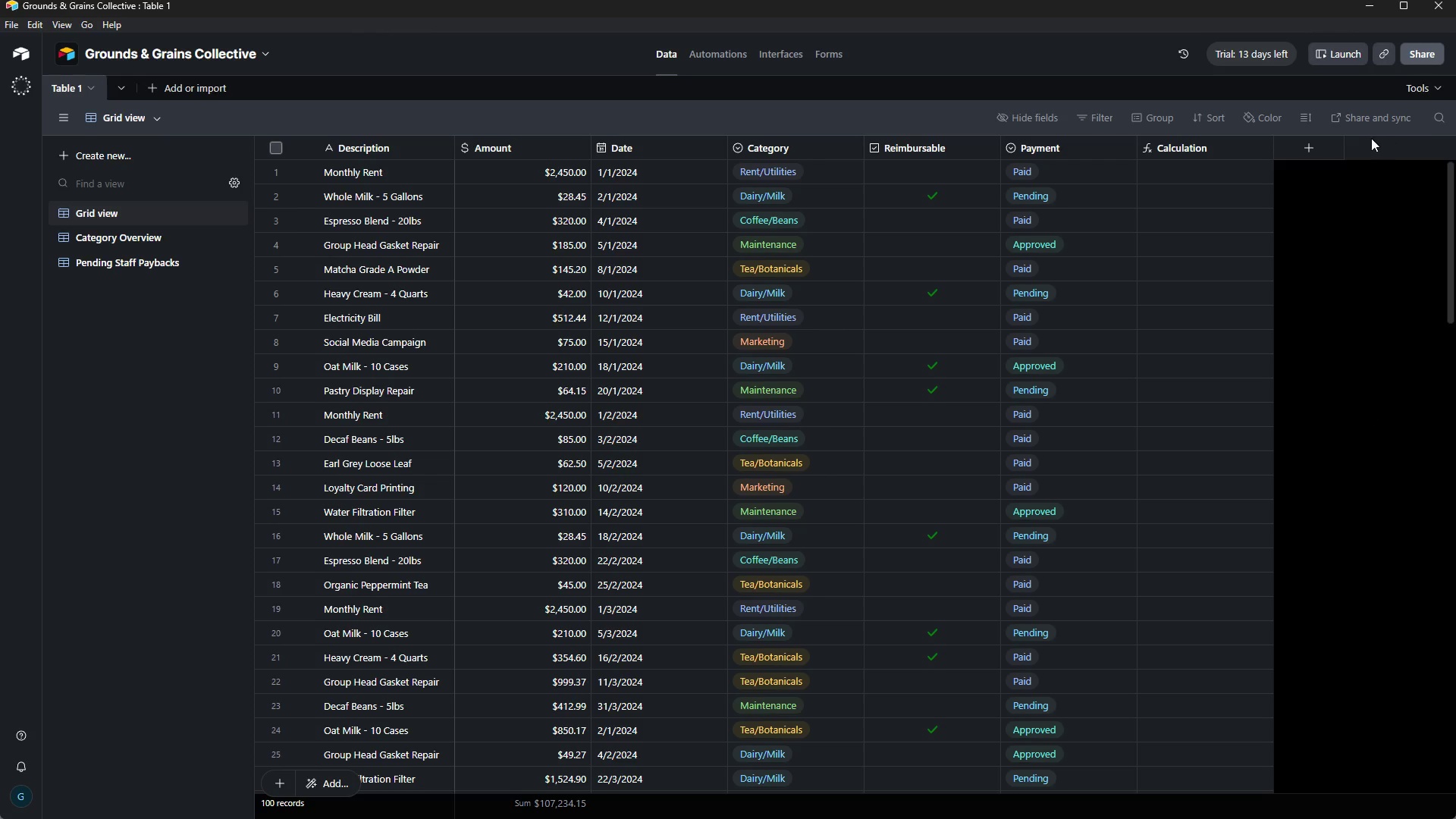 
wait(14.59)
 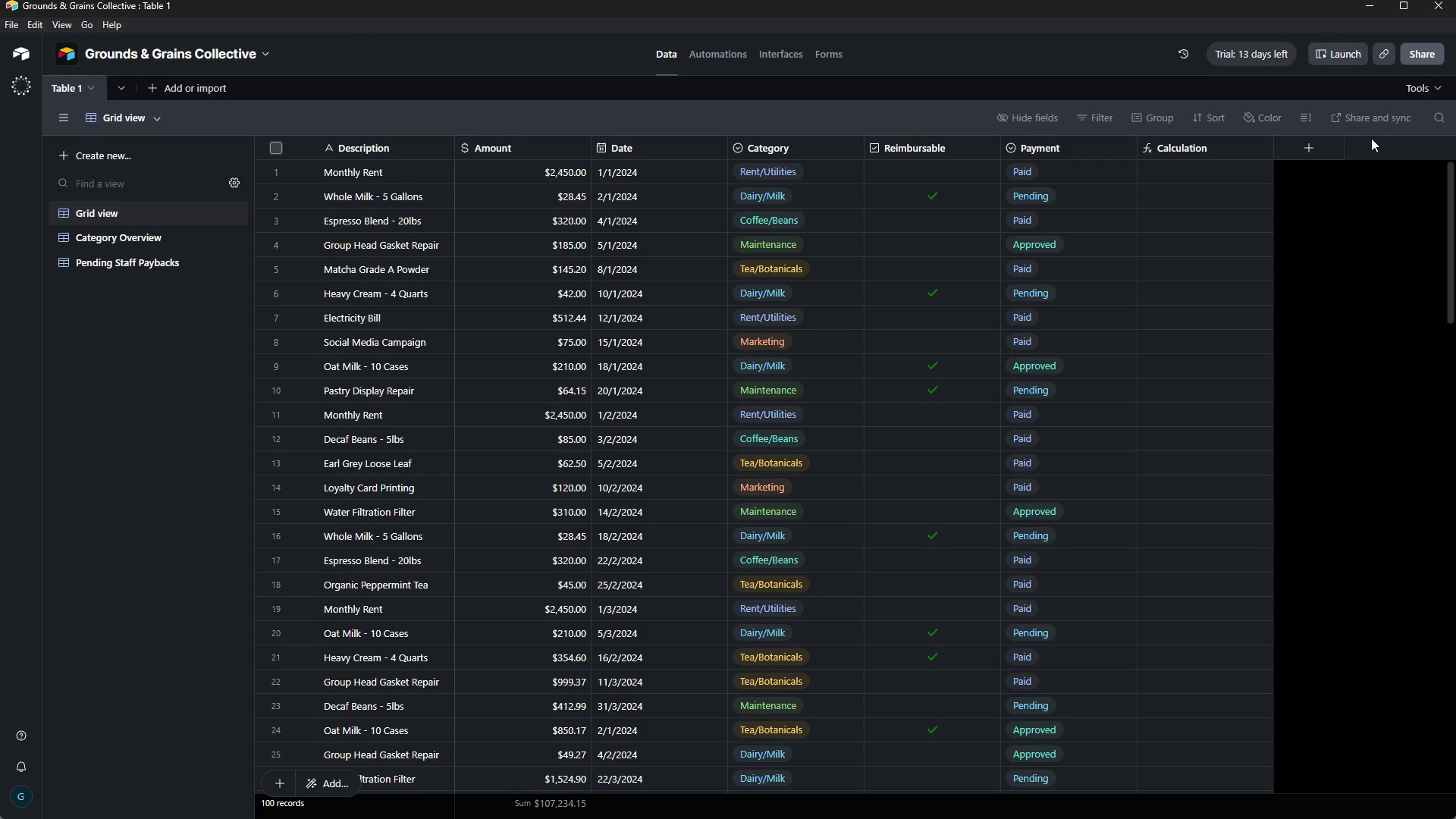 
double_click([1195, 146])
 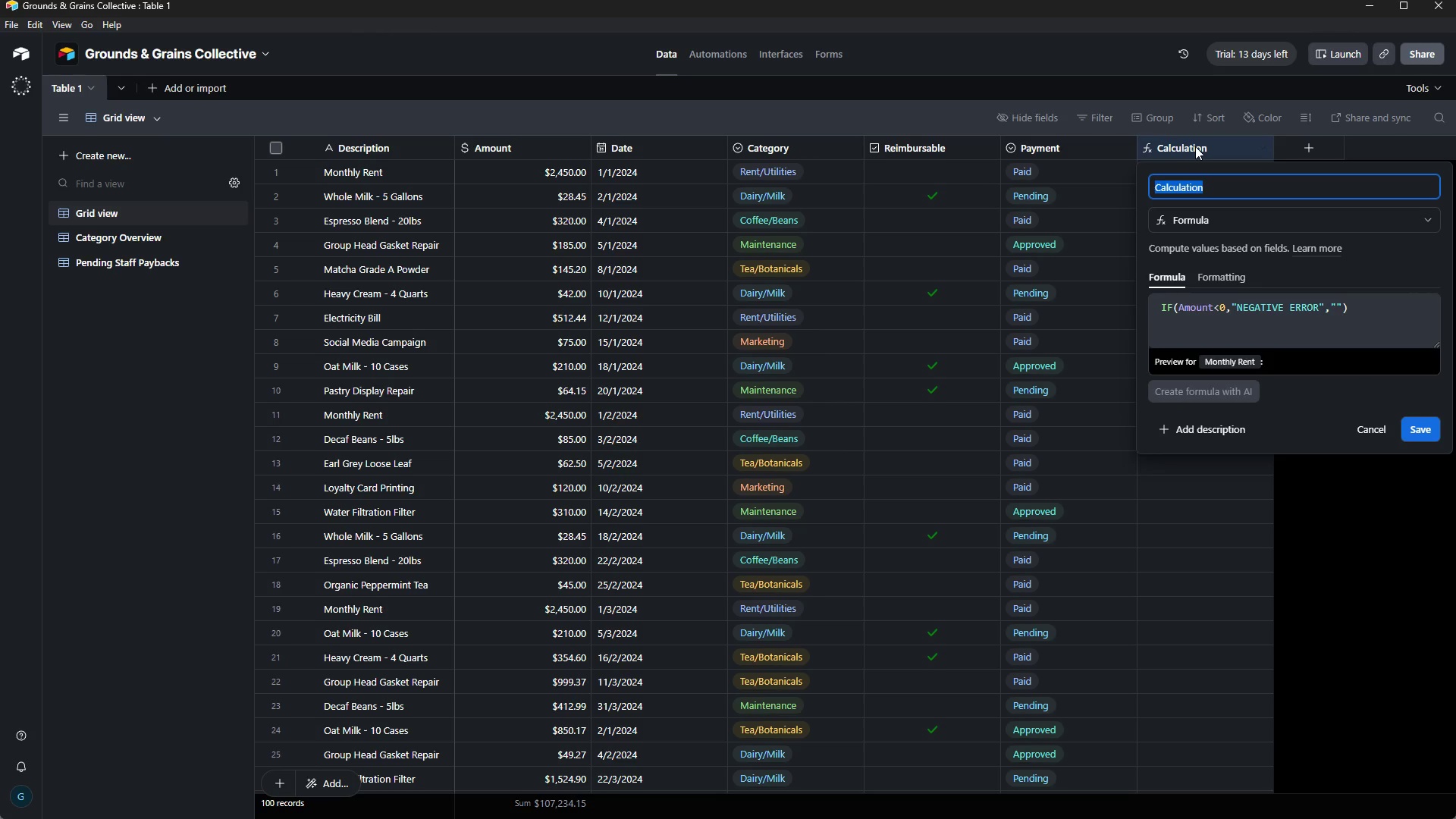 
key(Backspace)
type(dATA Entry Validation)
 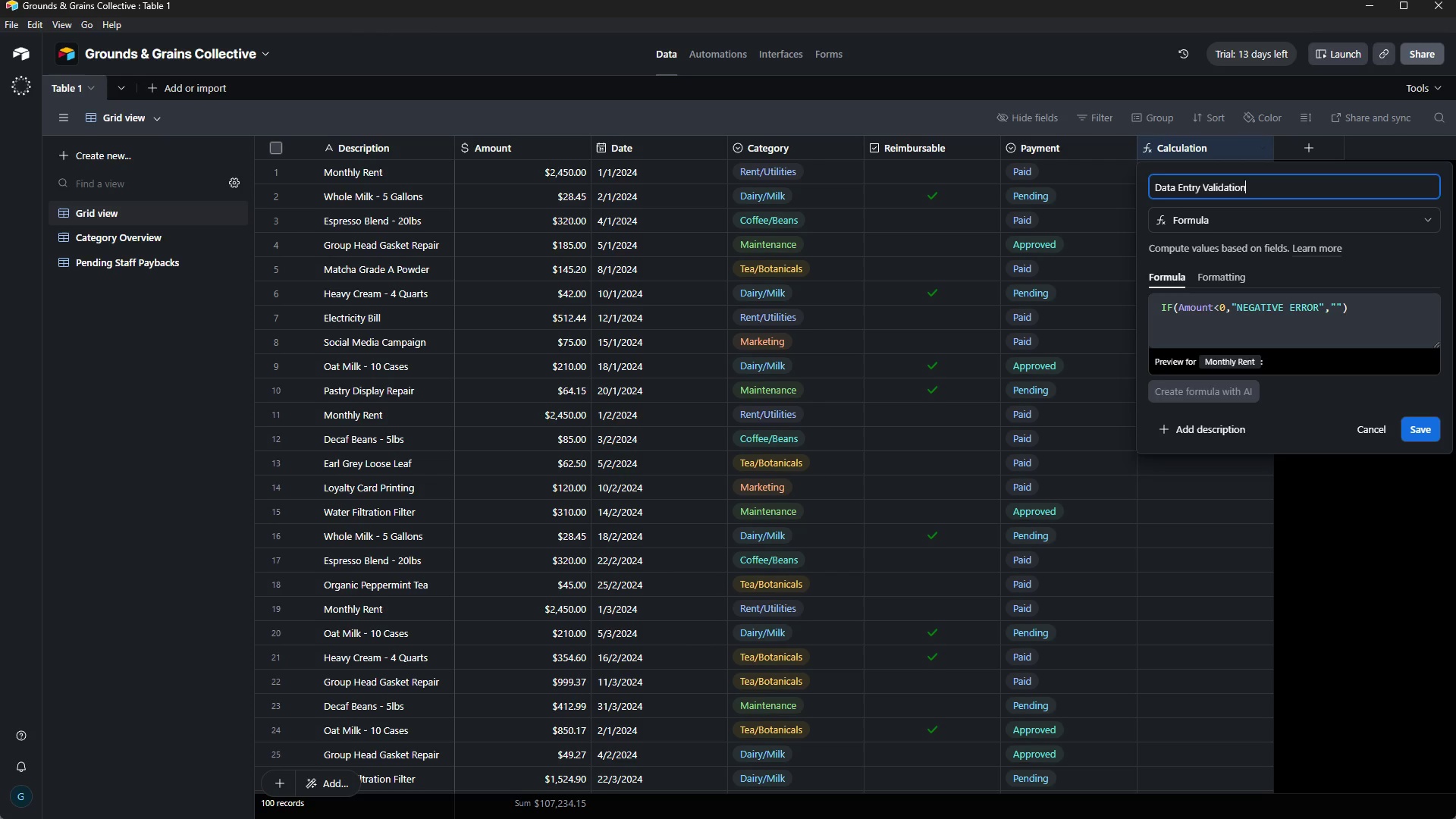 
left_click([1427, 434])
 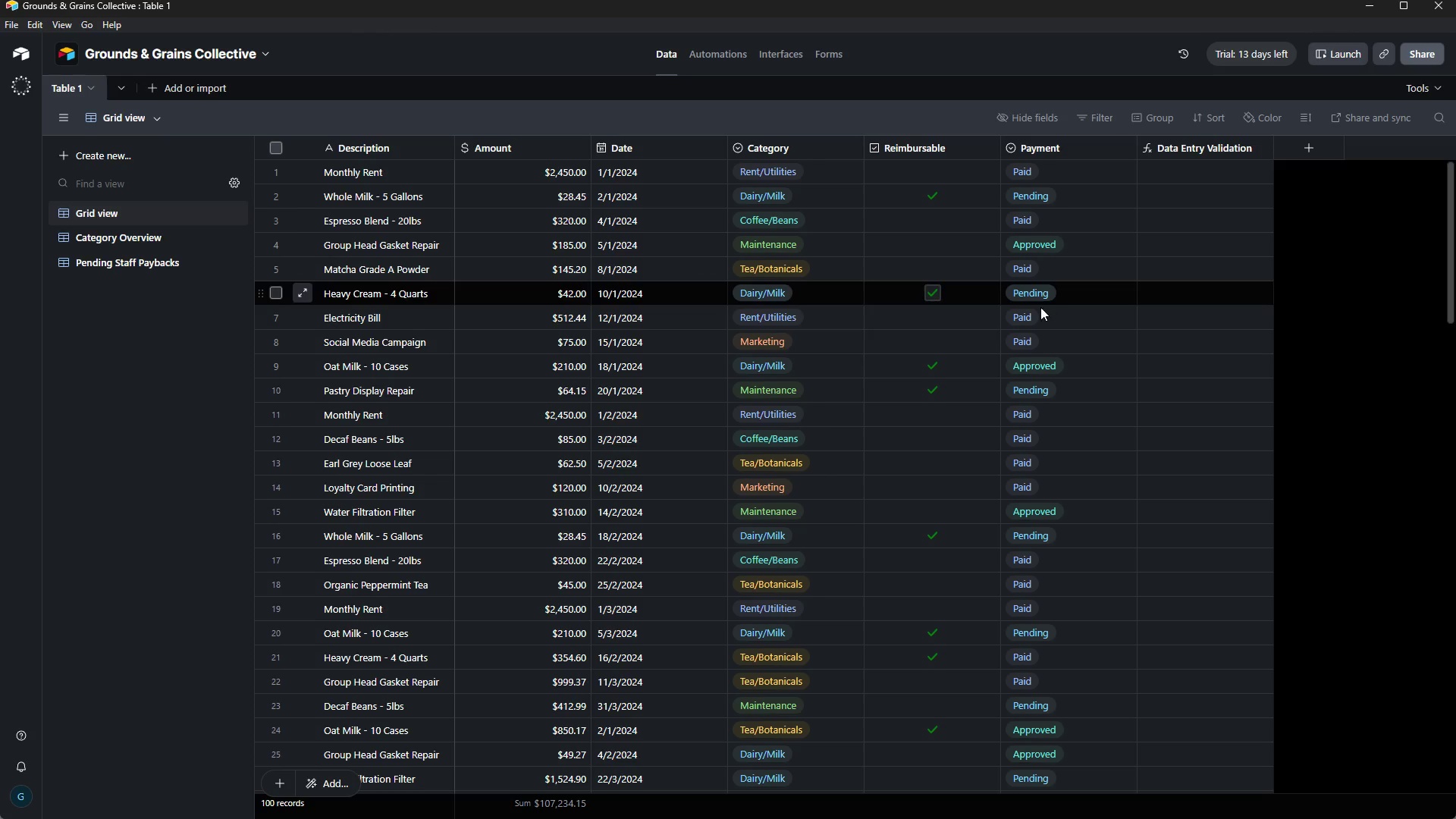 
wait(47.78)
 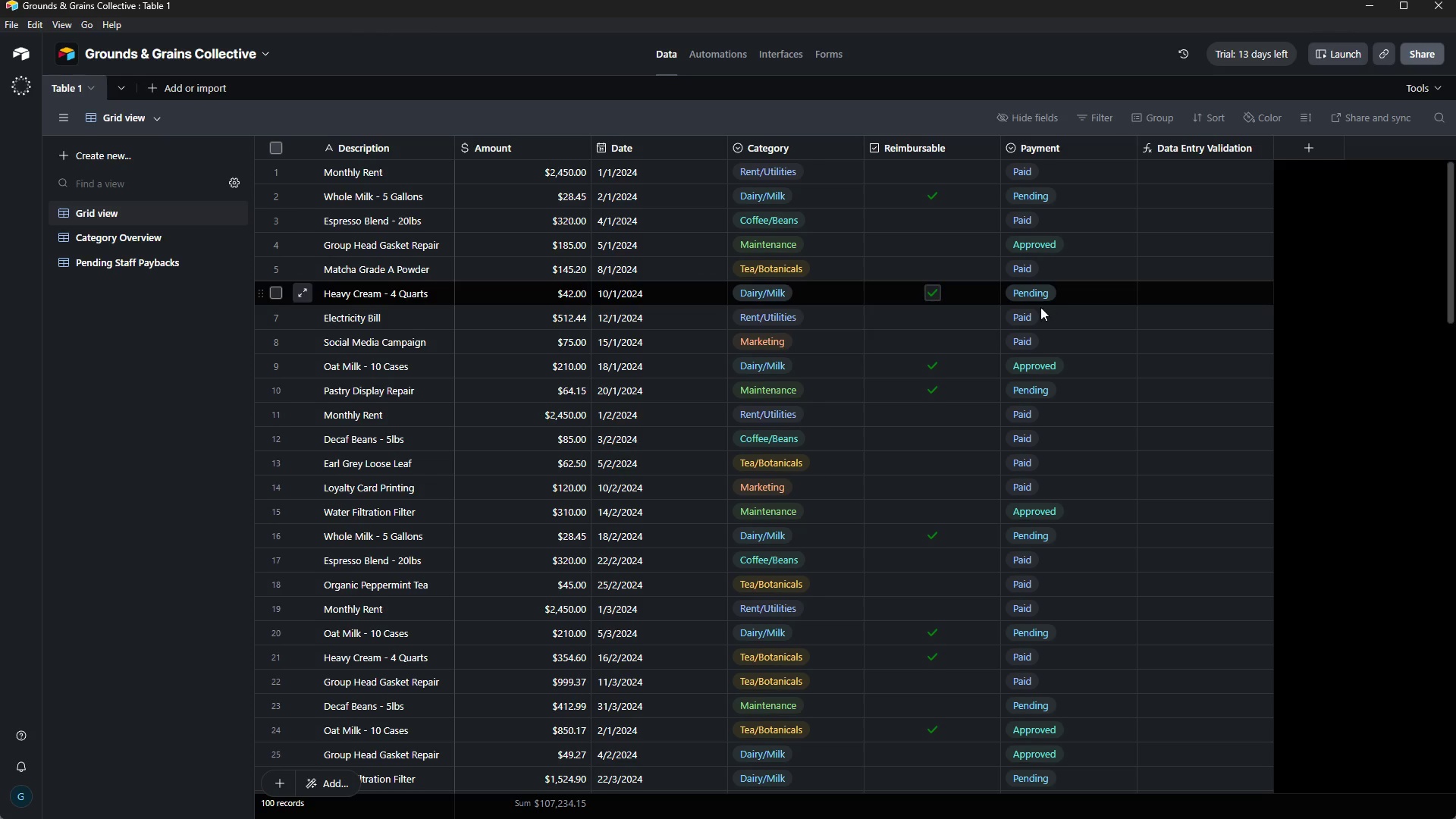 
right_click([580, 149])
 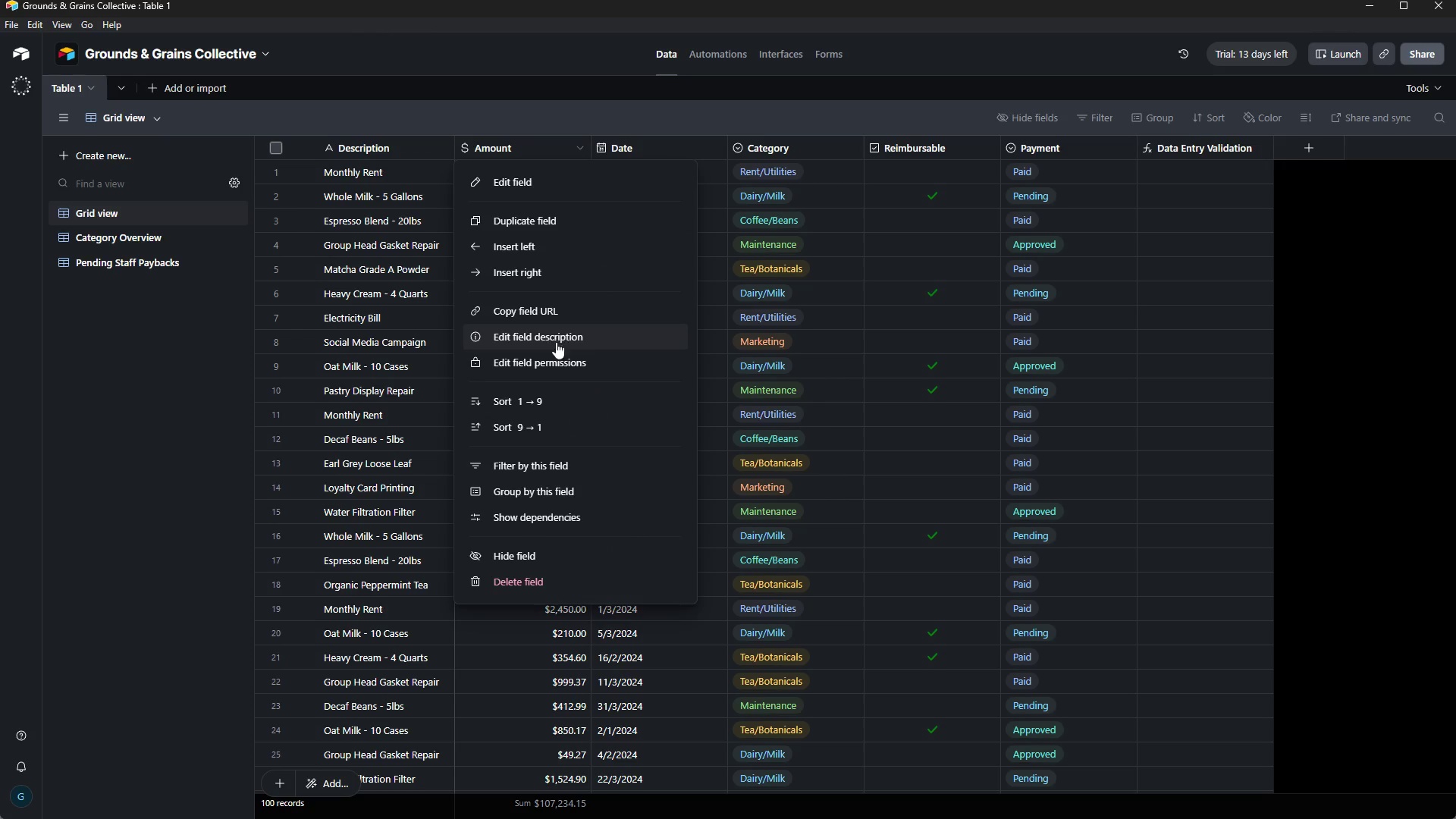 
left_click([558, 358])
 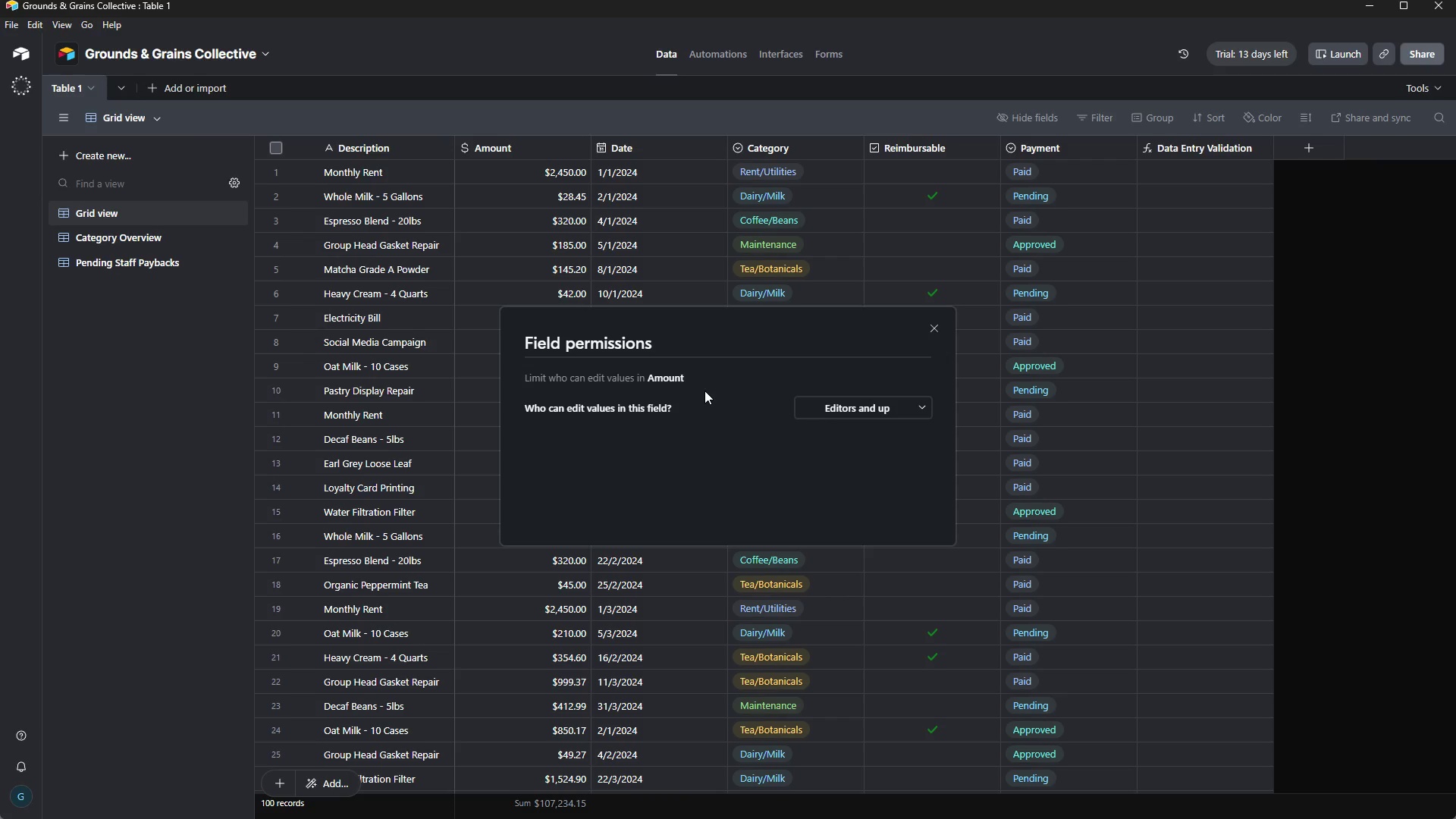 
wait(9.94)
 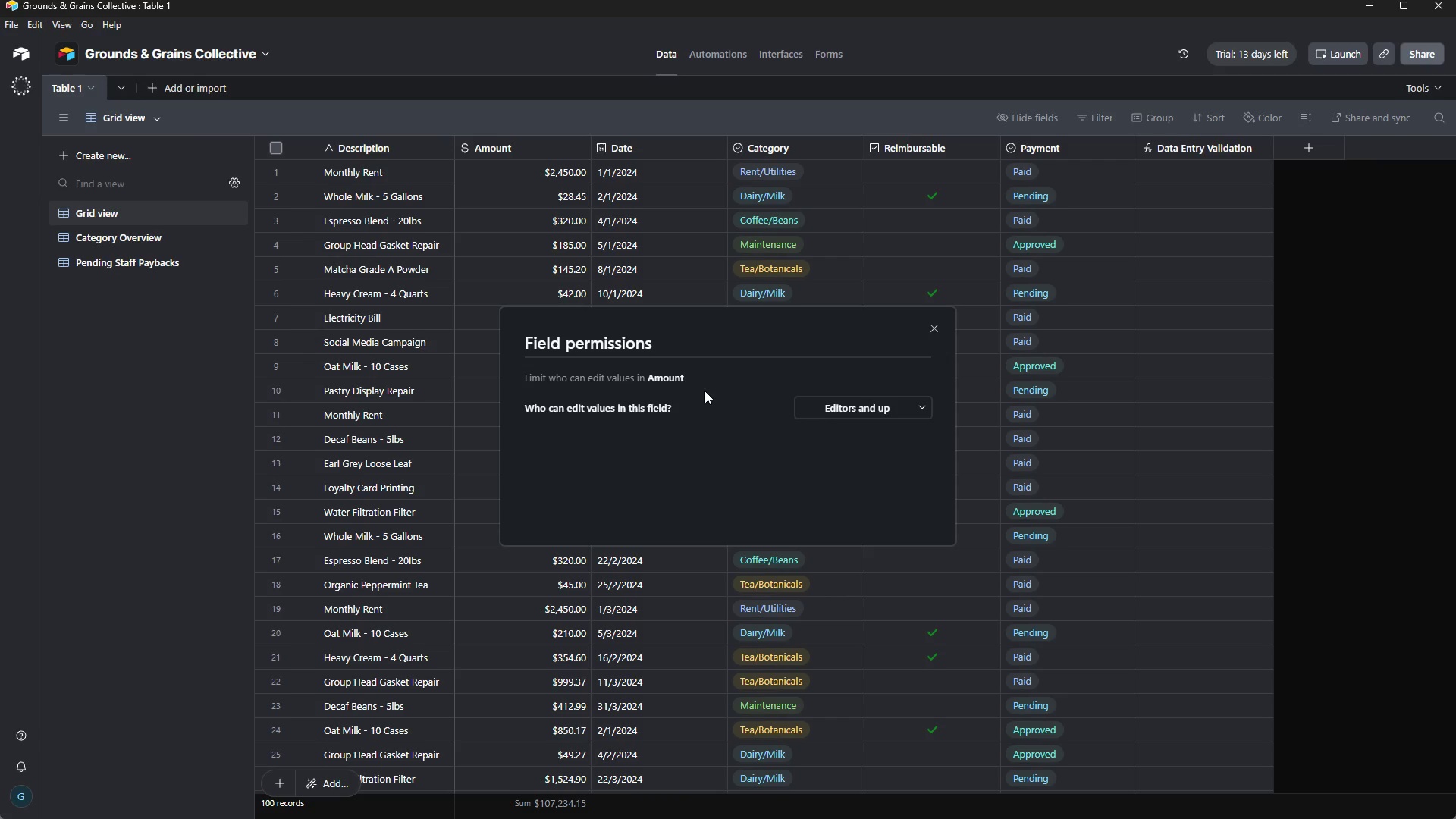 
left_click([861, 410])
 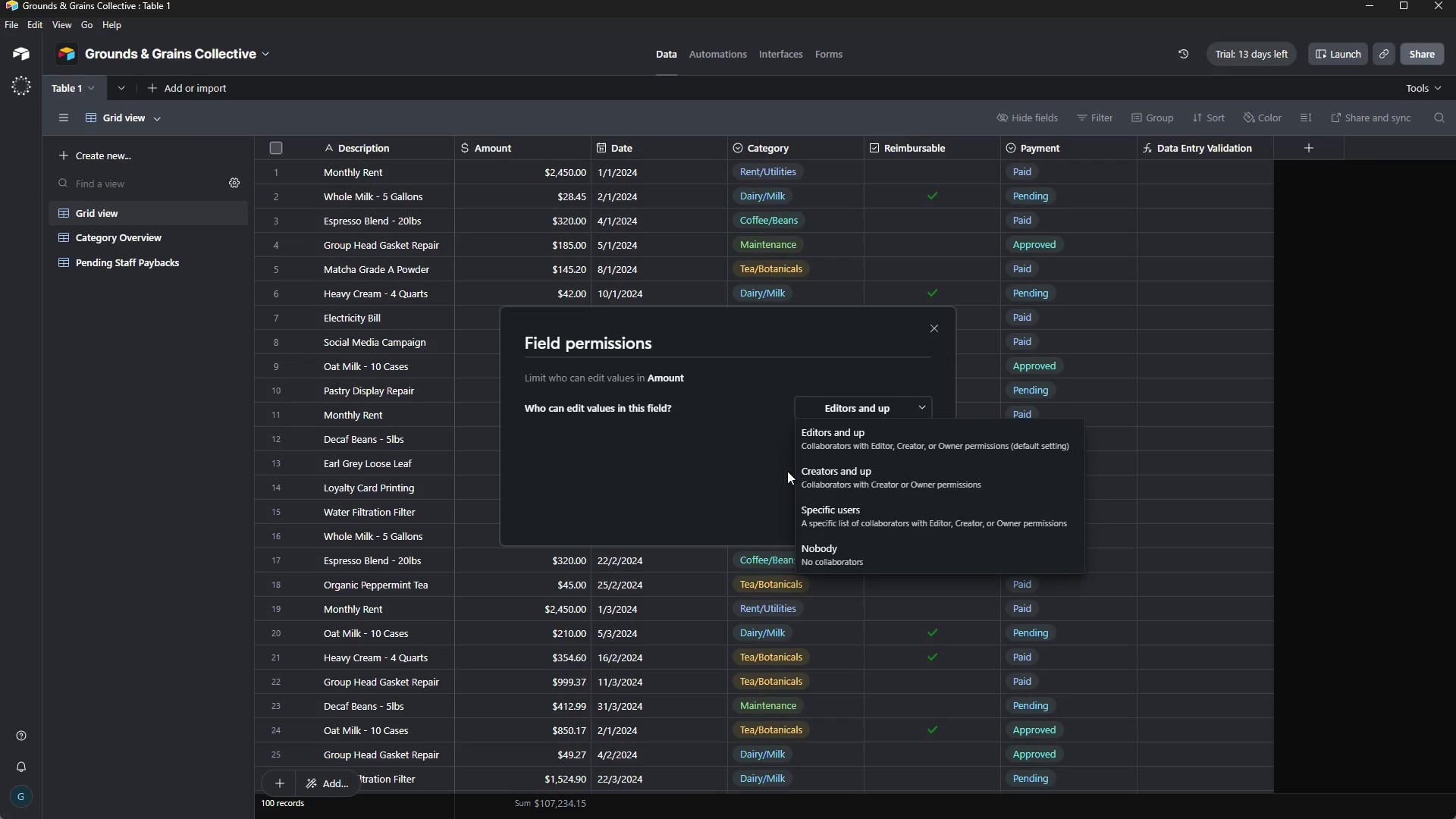 
left_click([742, 443])
 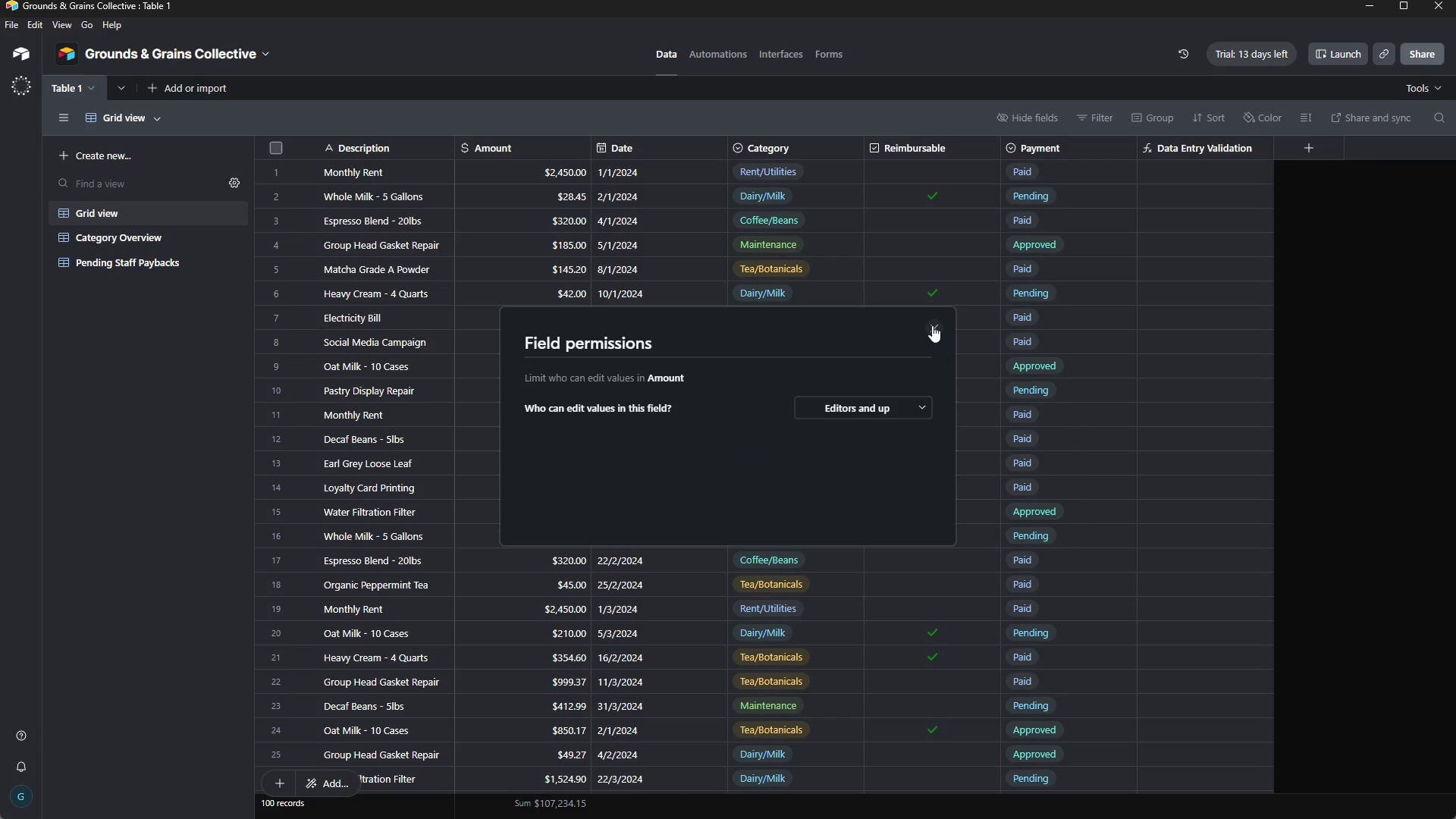 
left_click([932, 325])
 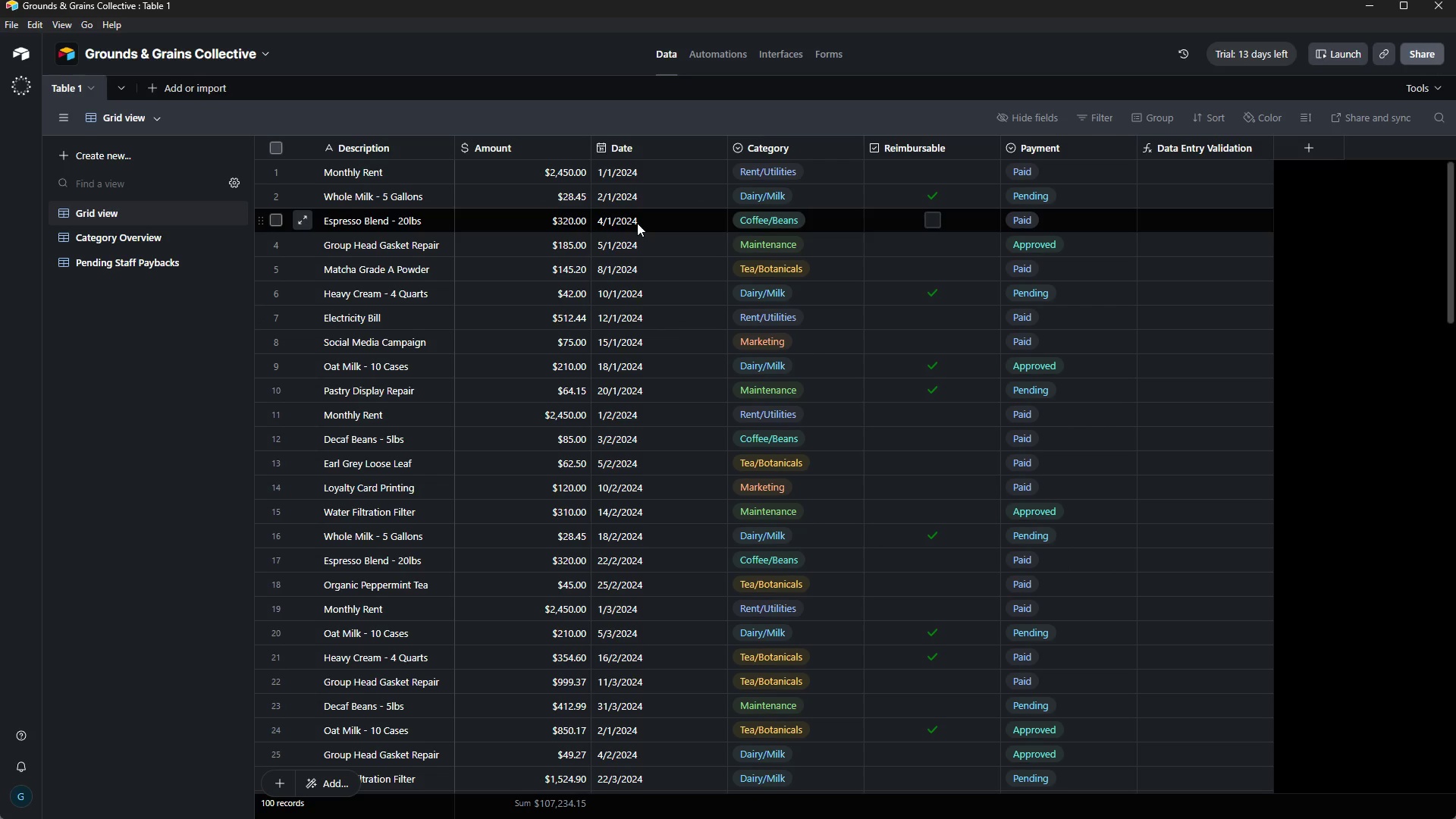 
wait(12.12)
 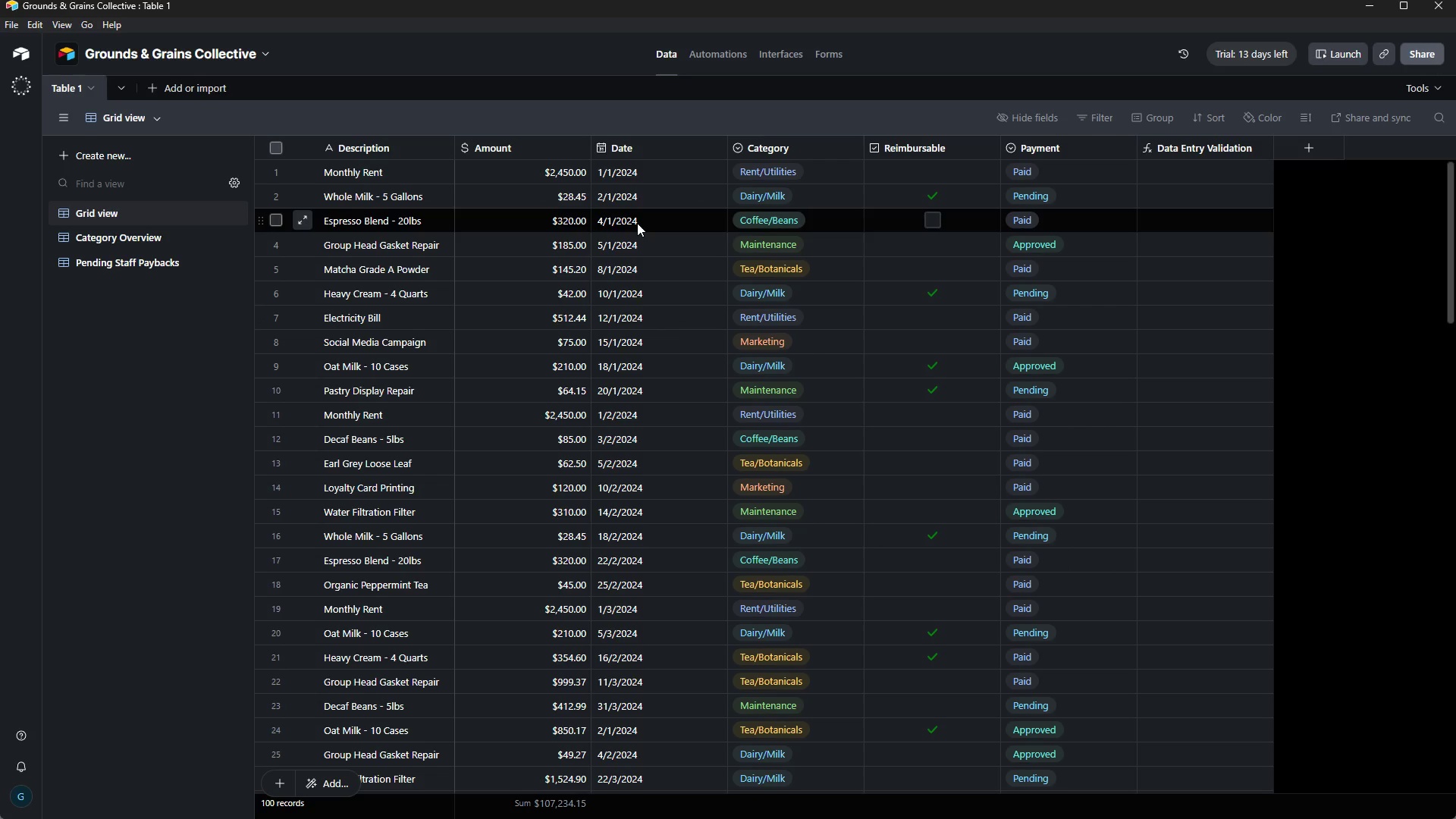 
left_click([1385, 56])
 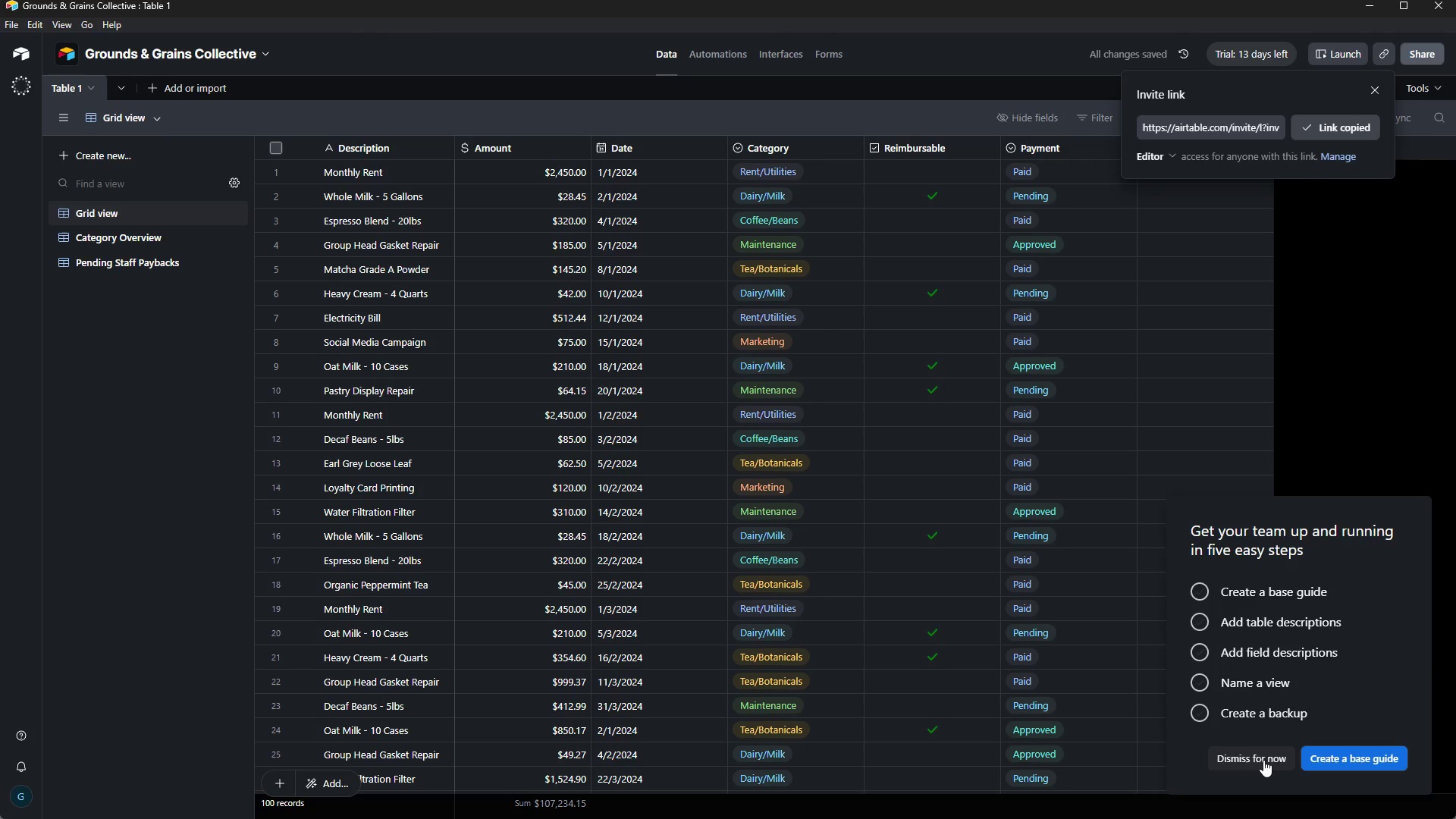 
left_click([1263, 760])
 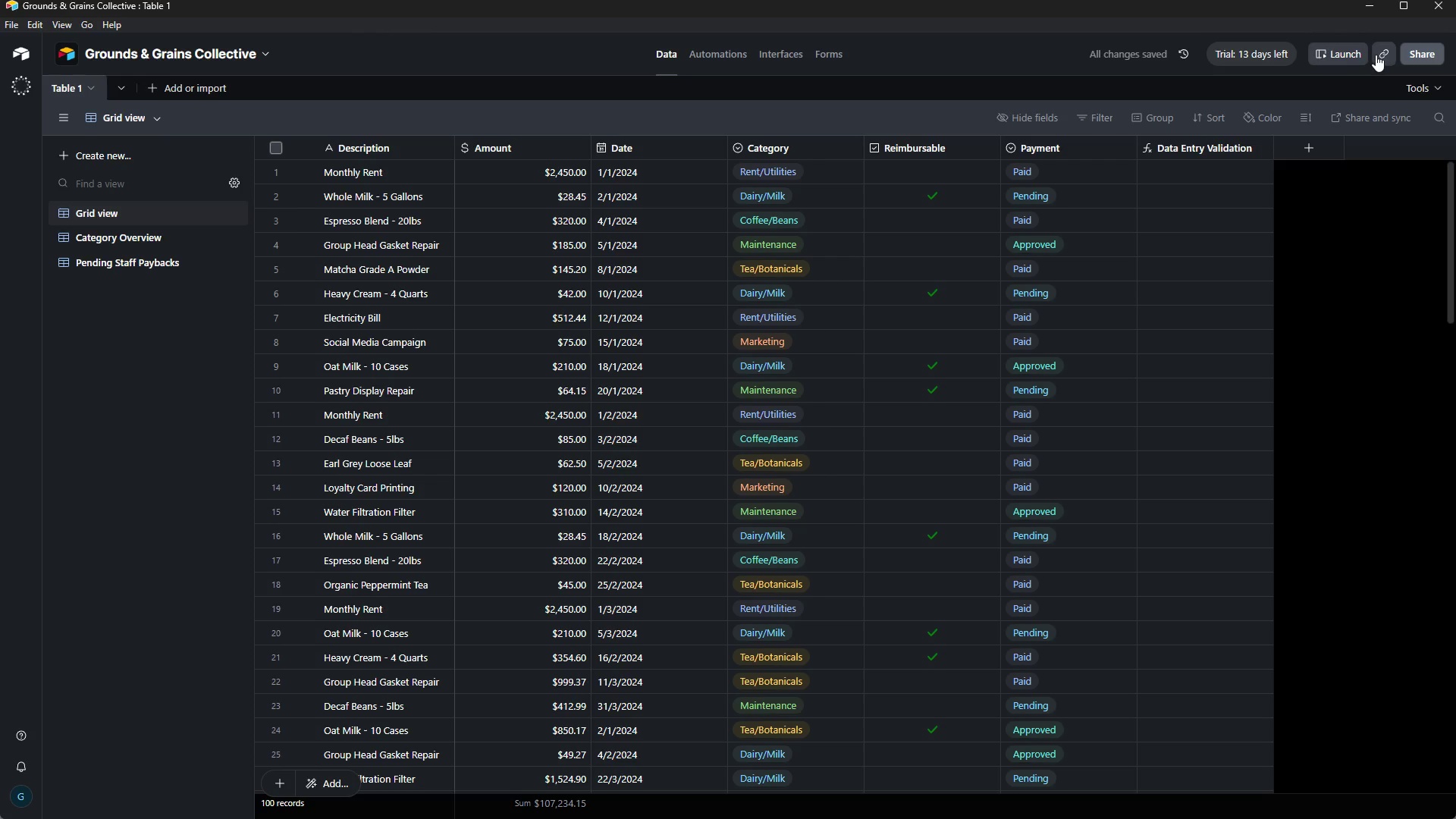 
left_click([1382, 55])
 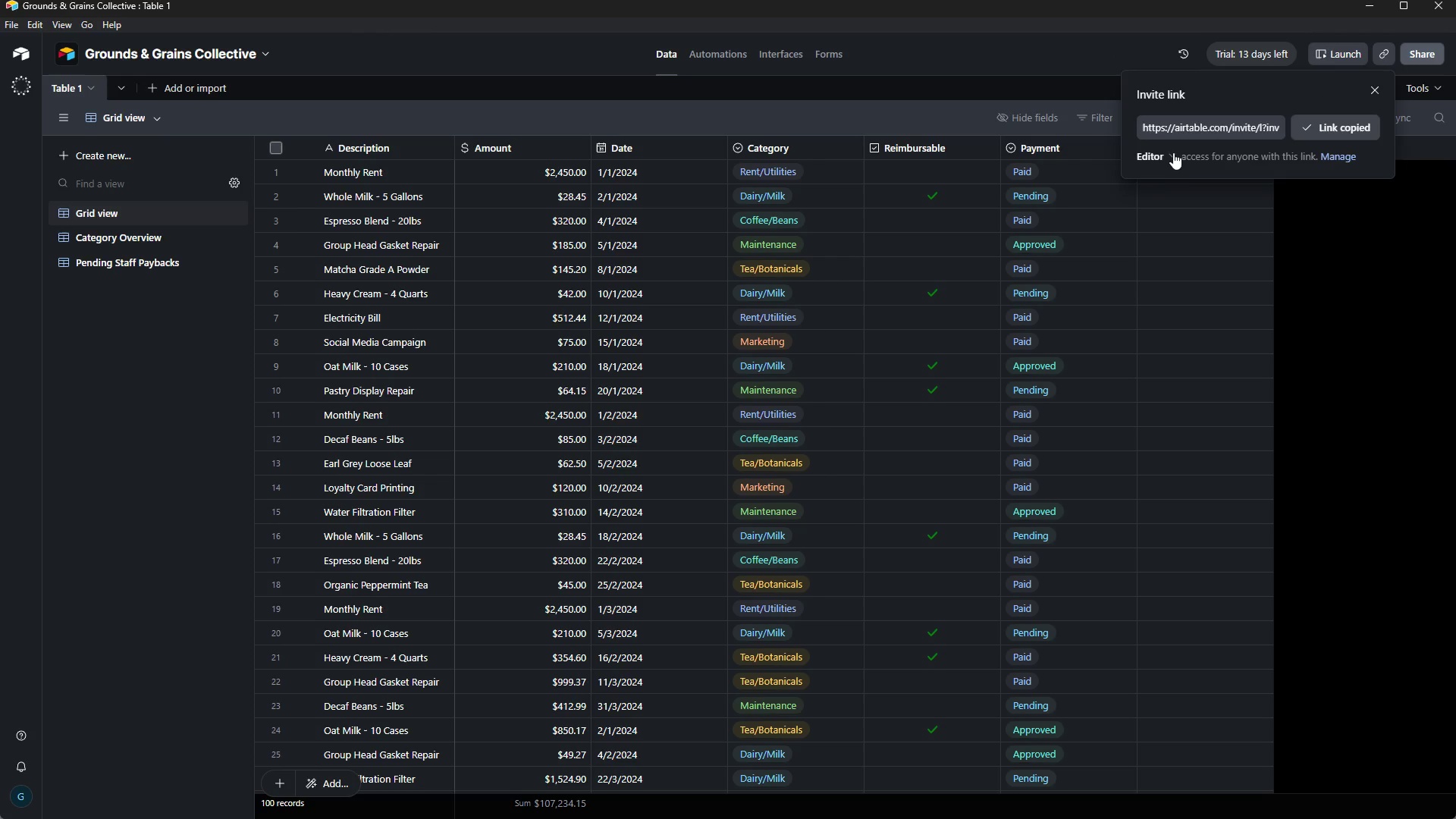 
left_click([1167, 156])
 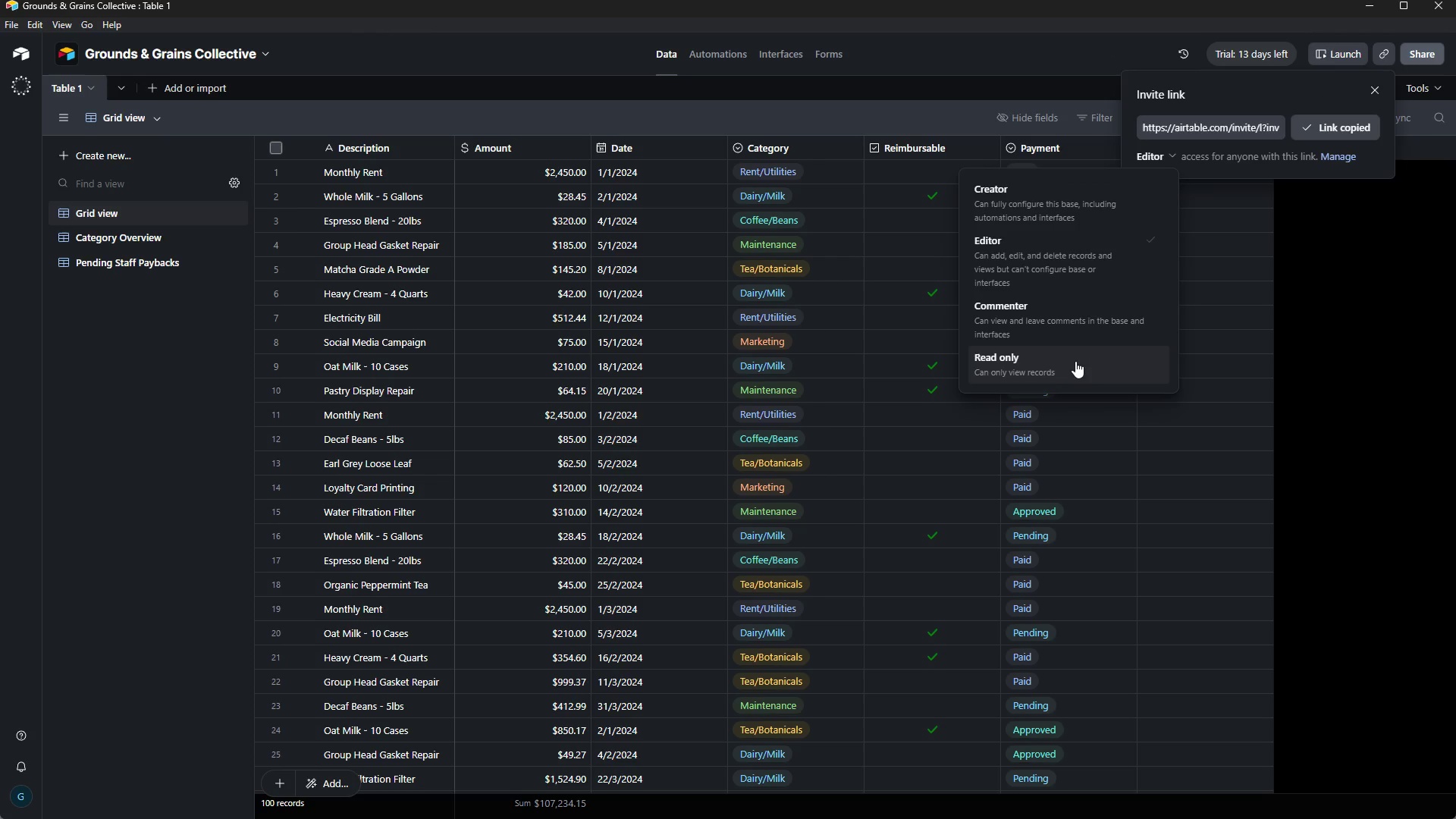 
left_click([1075, 362])
 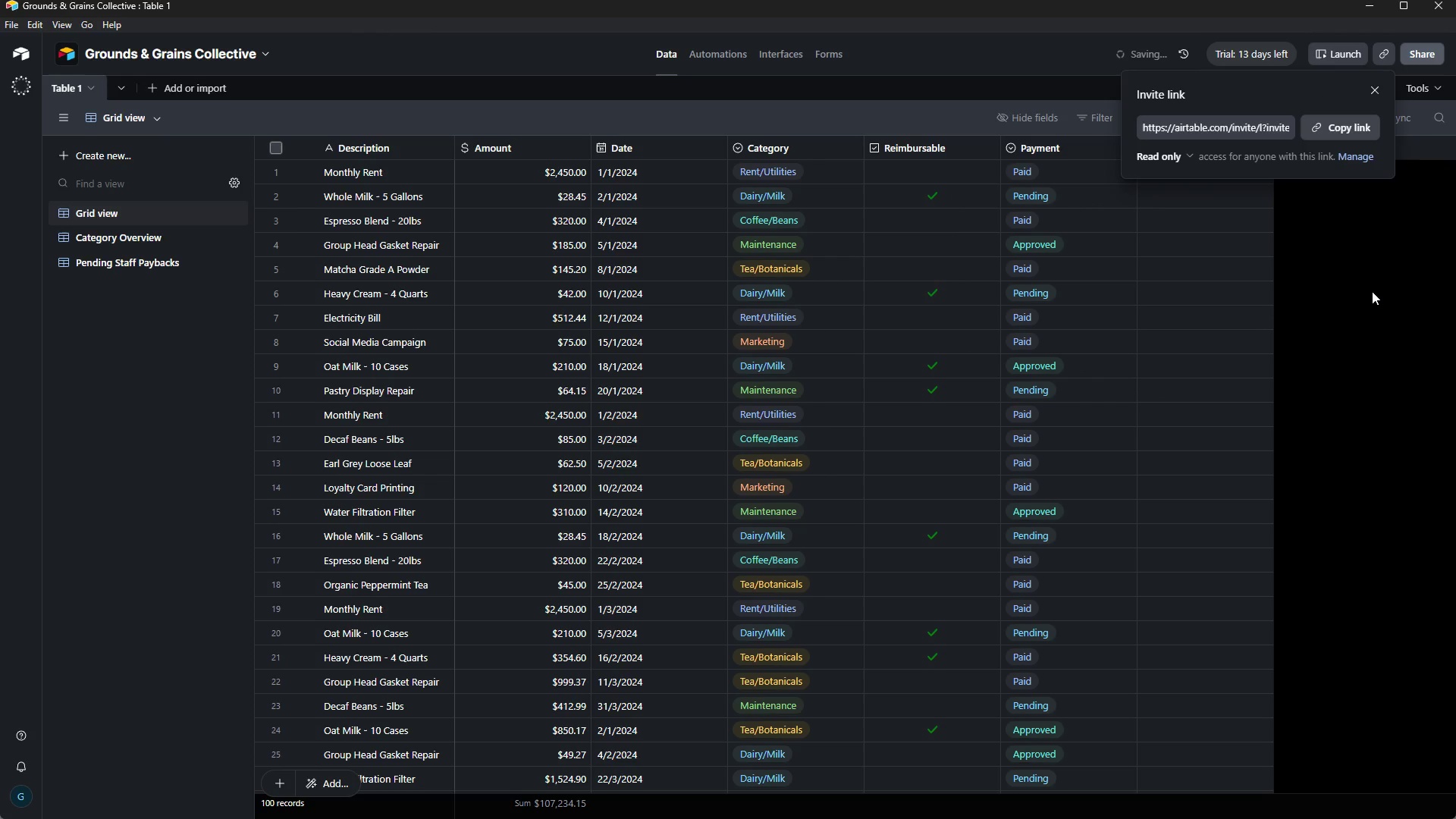 
left_click([1372, 291])
 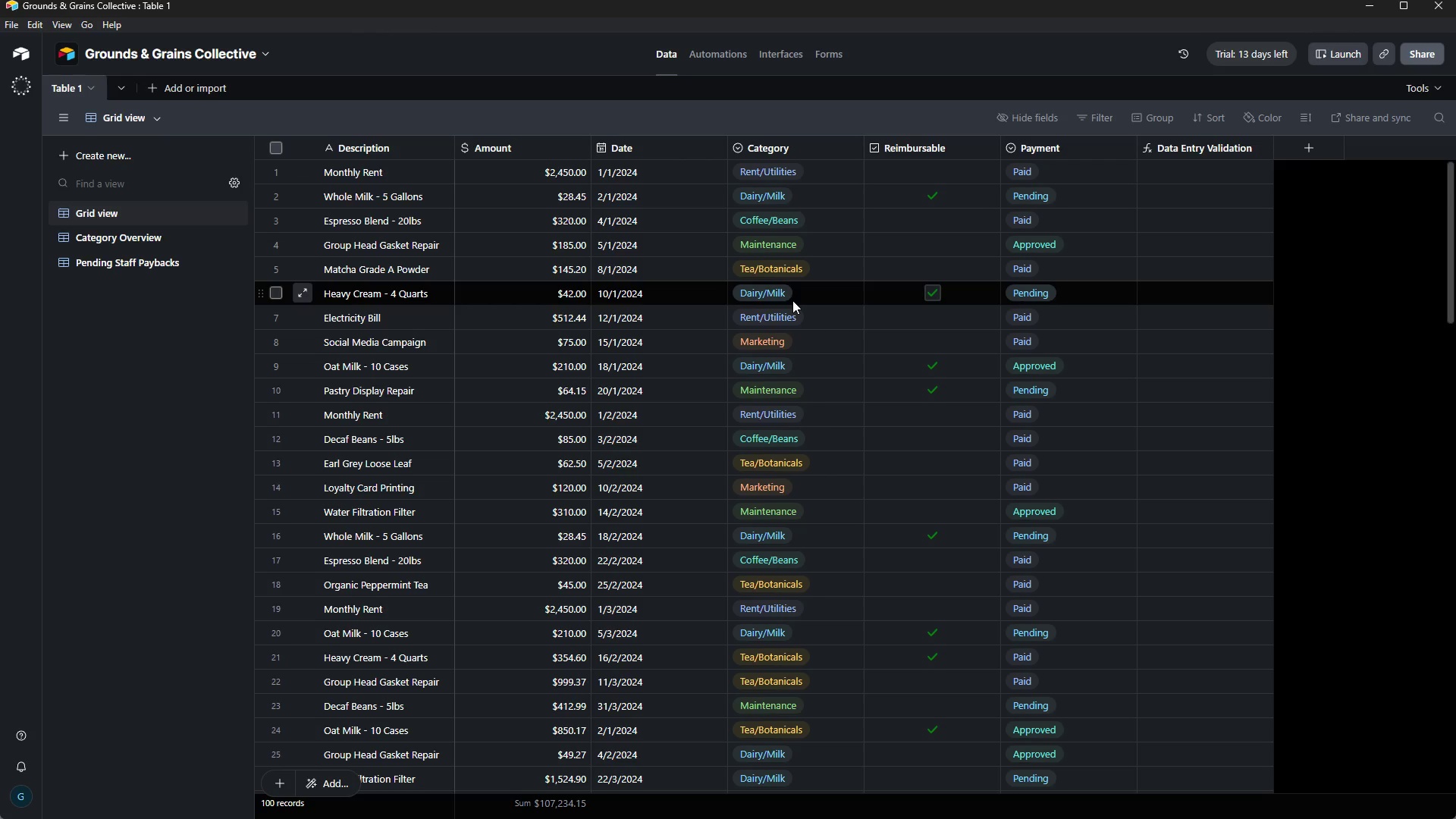 
wait(111.75)
 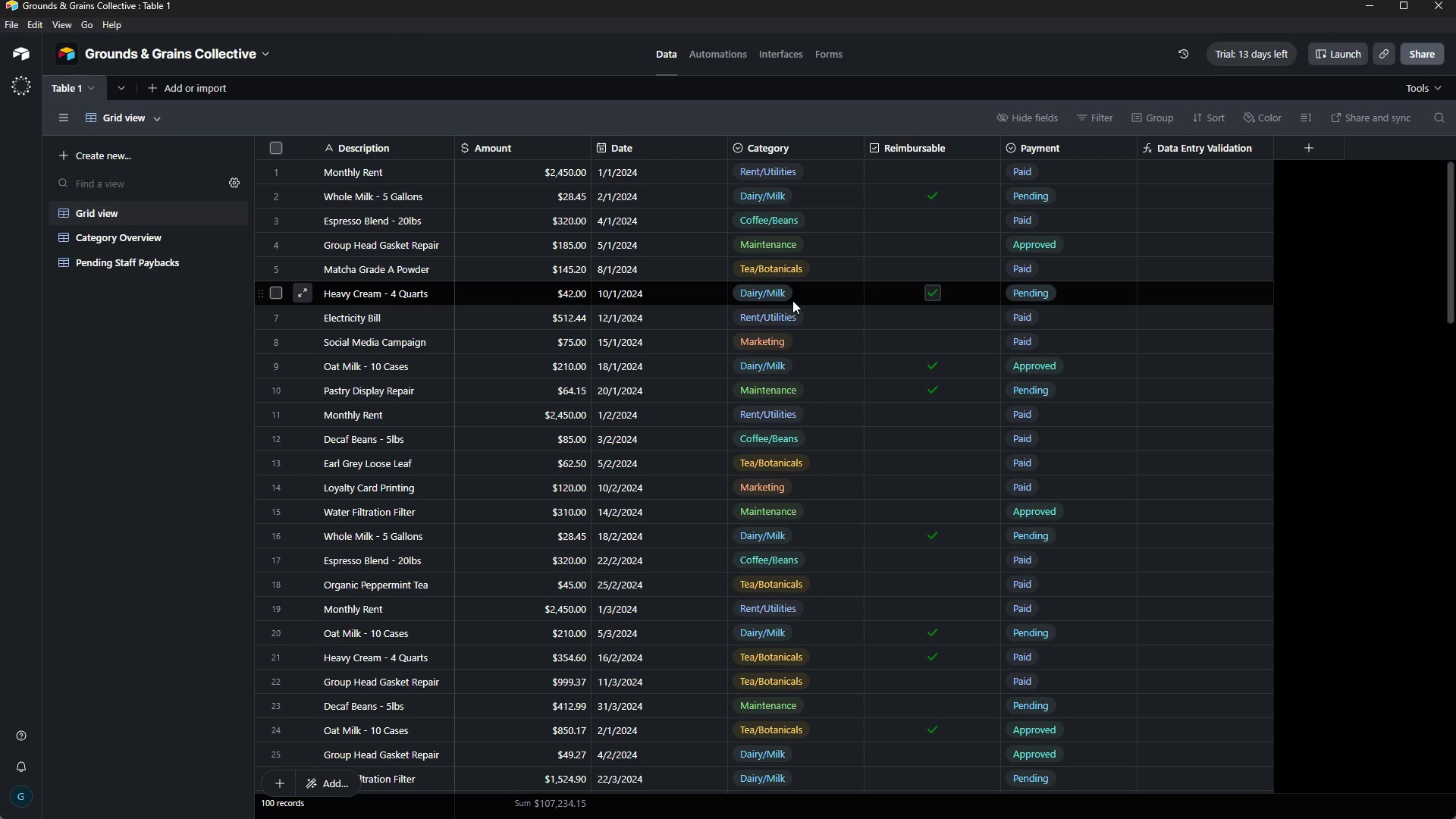 
left_click([956, 807])